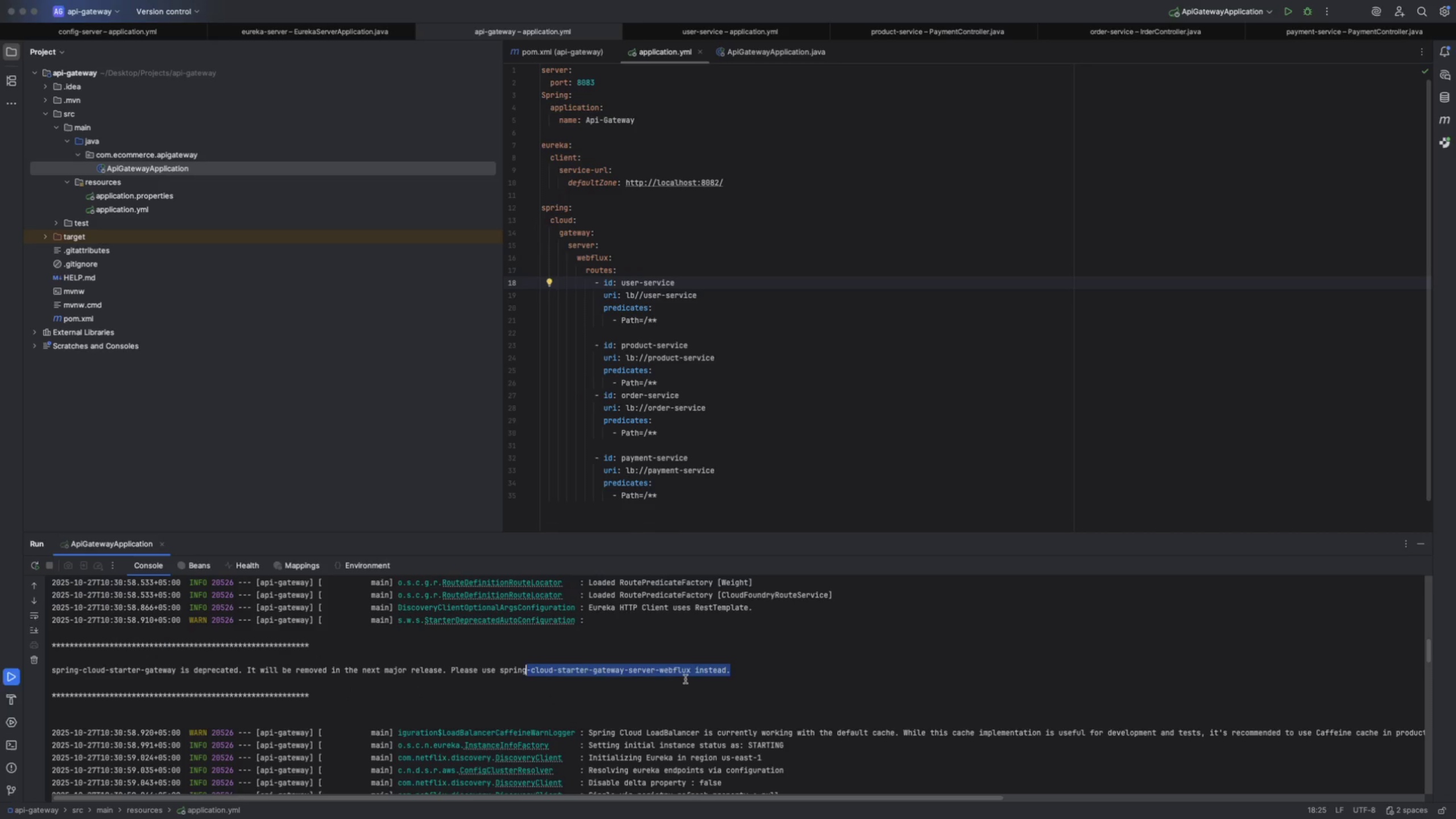 
left_click([685, 679])
 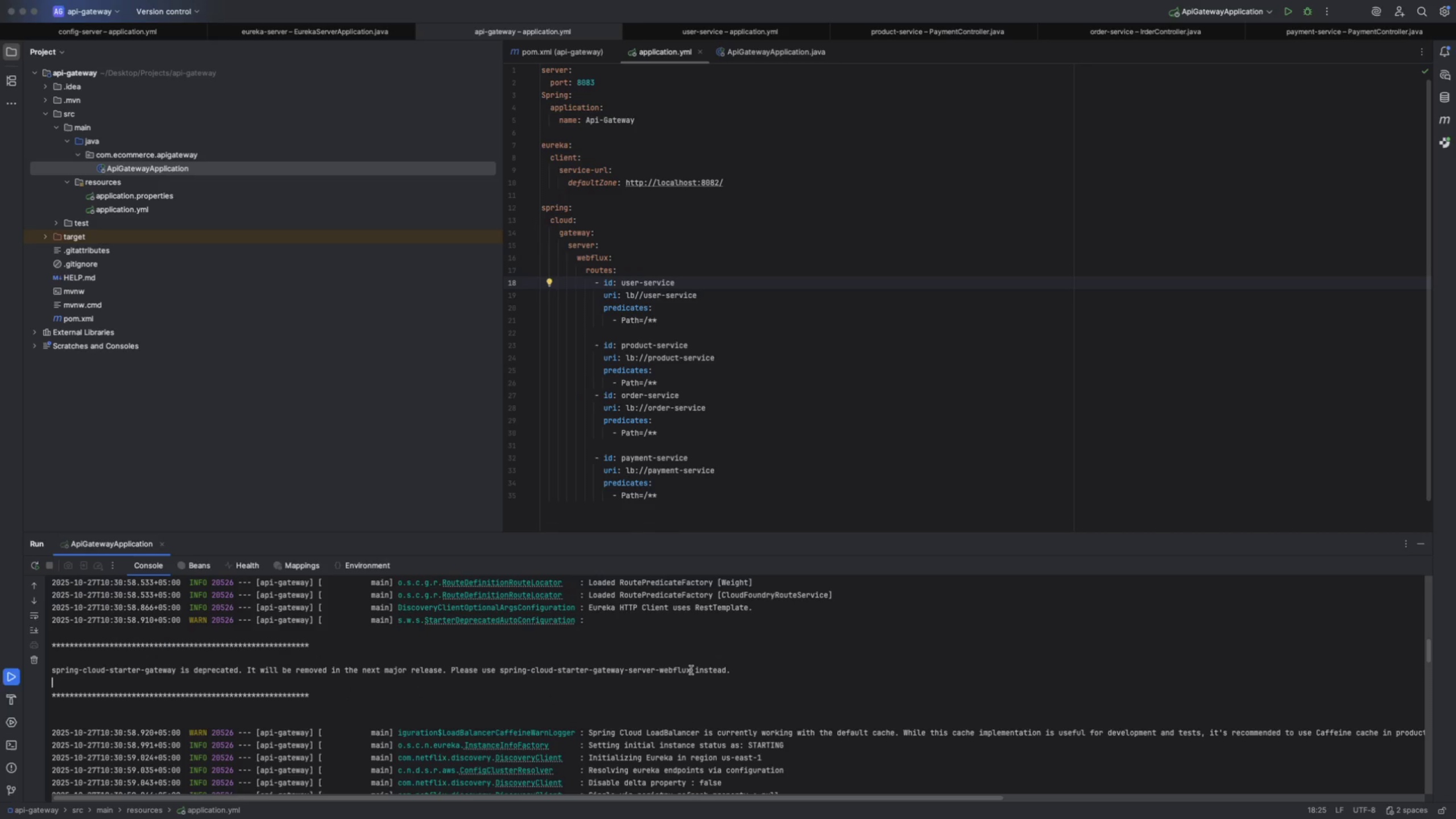 
left_click_drag(start_coordinate=[691, 670], to_coordinate=[502, 671])
 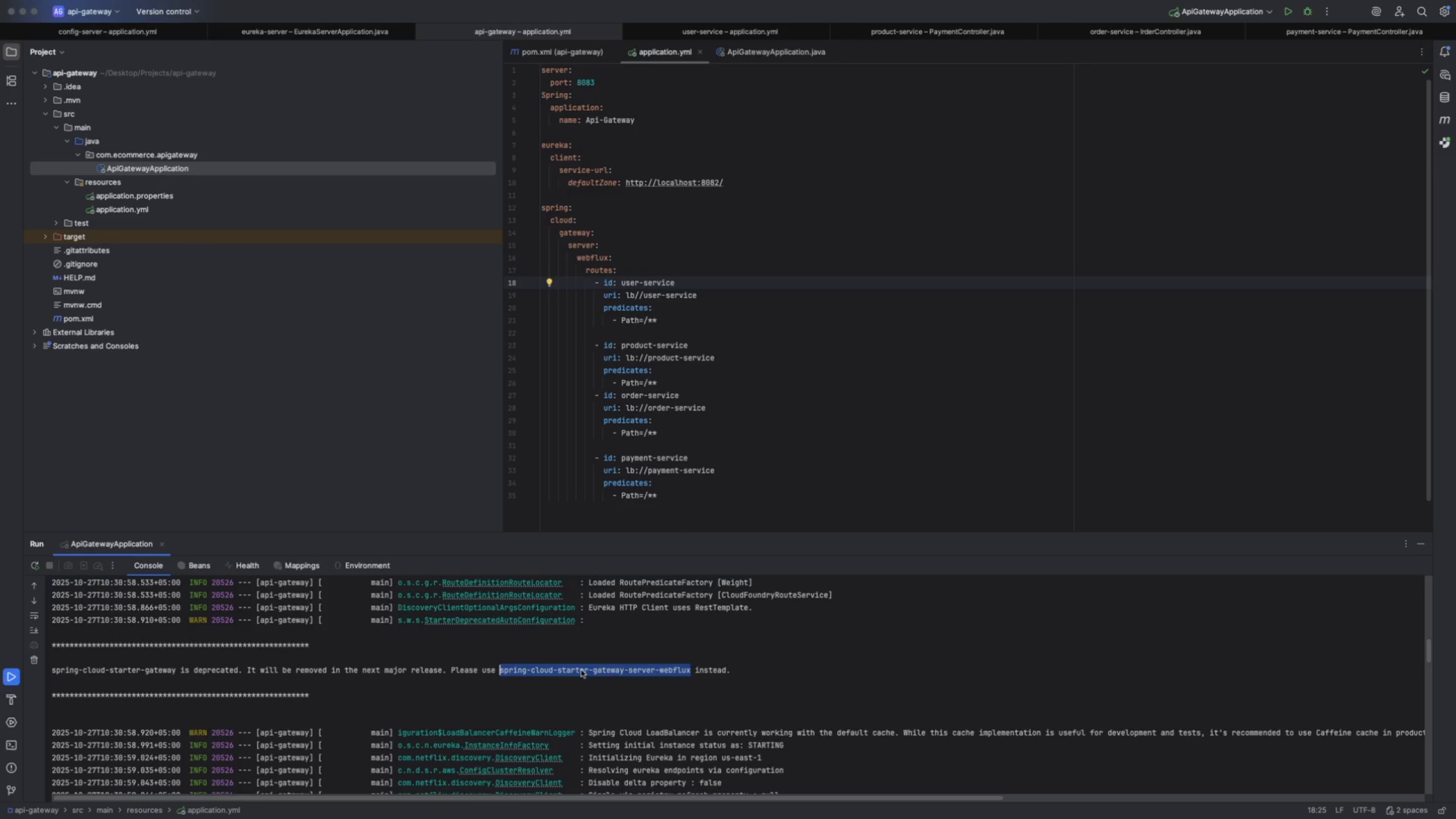 
right_click([581, 670])
 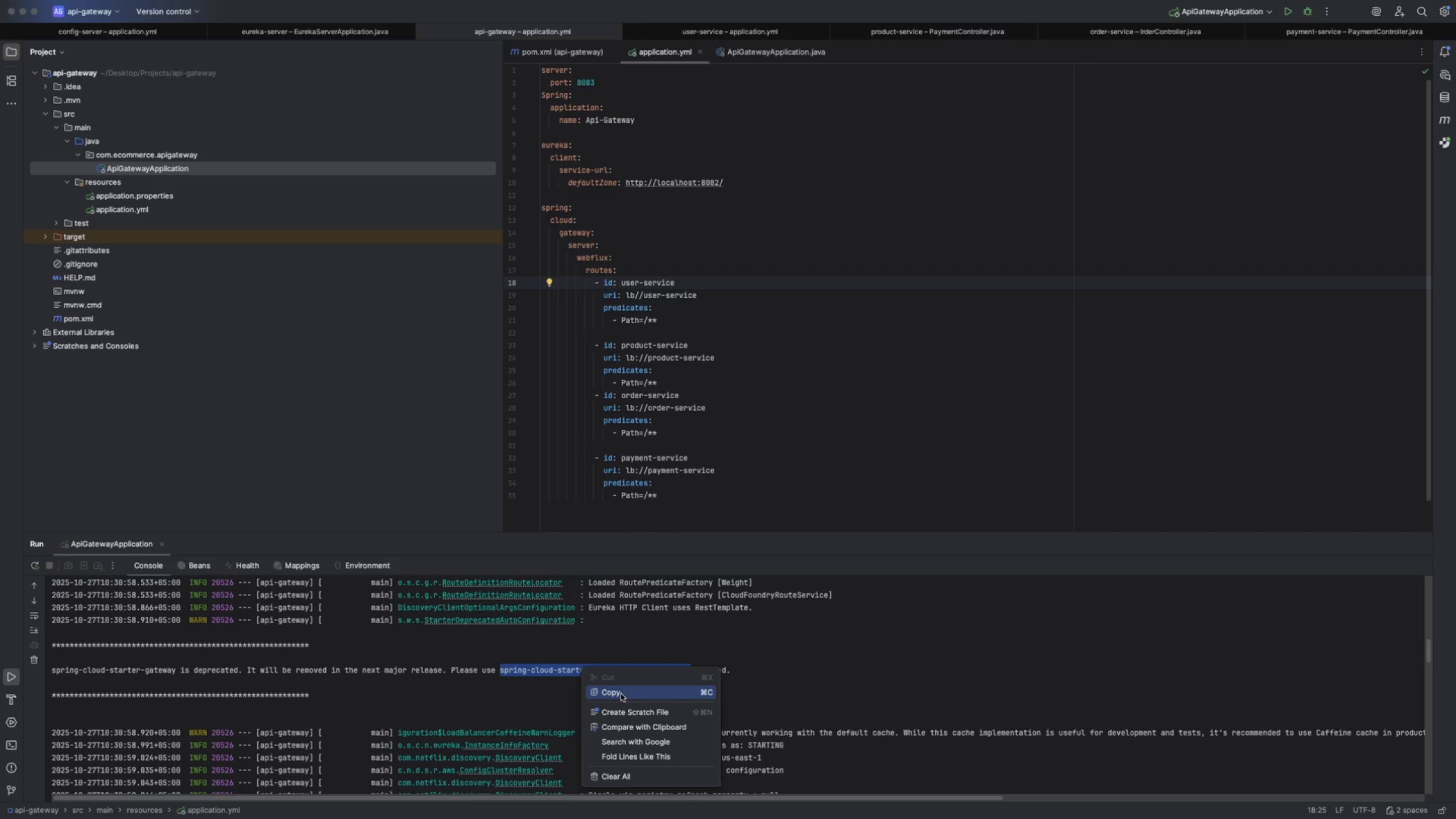 
left_click([621, 694])
 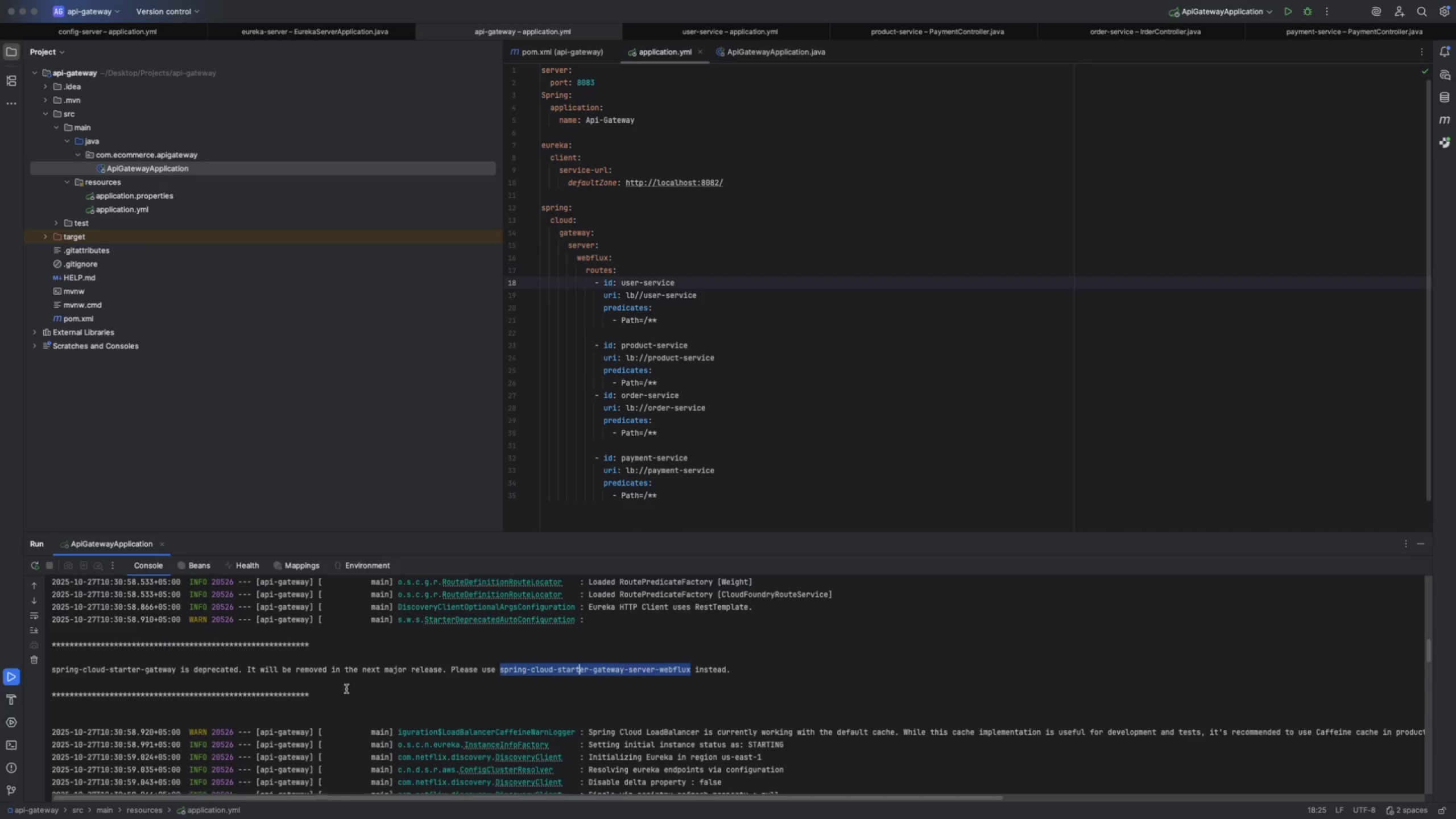 
scroll: coordinate [347, 687], scroll_direction: down, amount: 83.0
 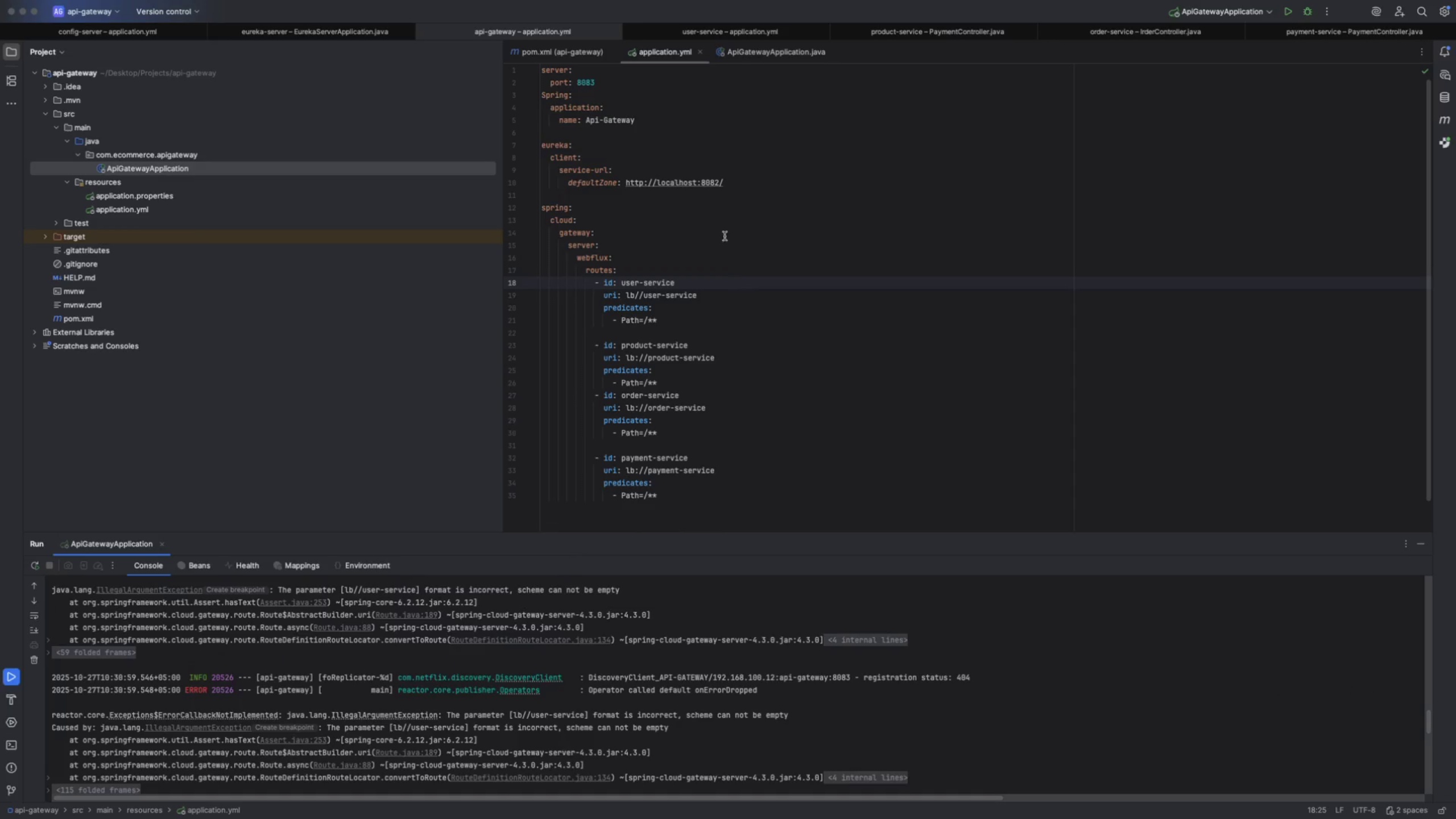 
left_click([750, 181])
 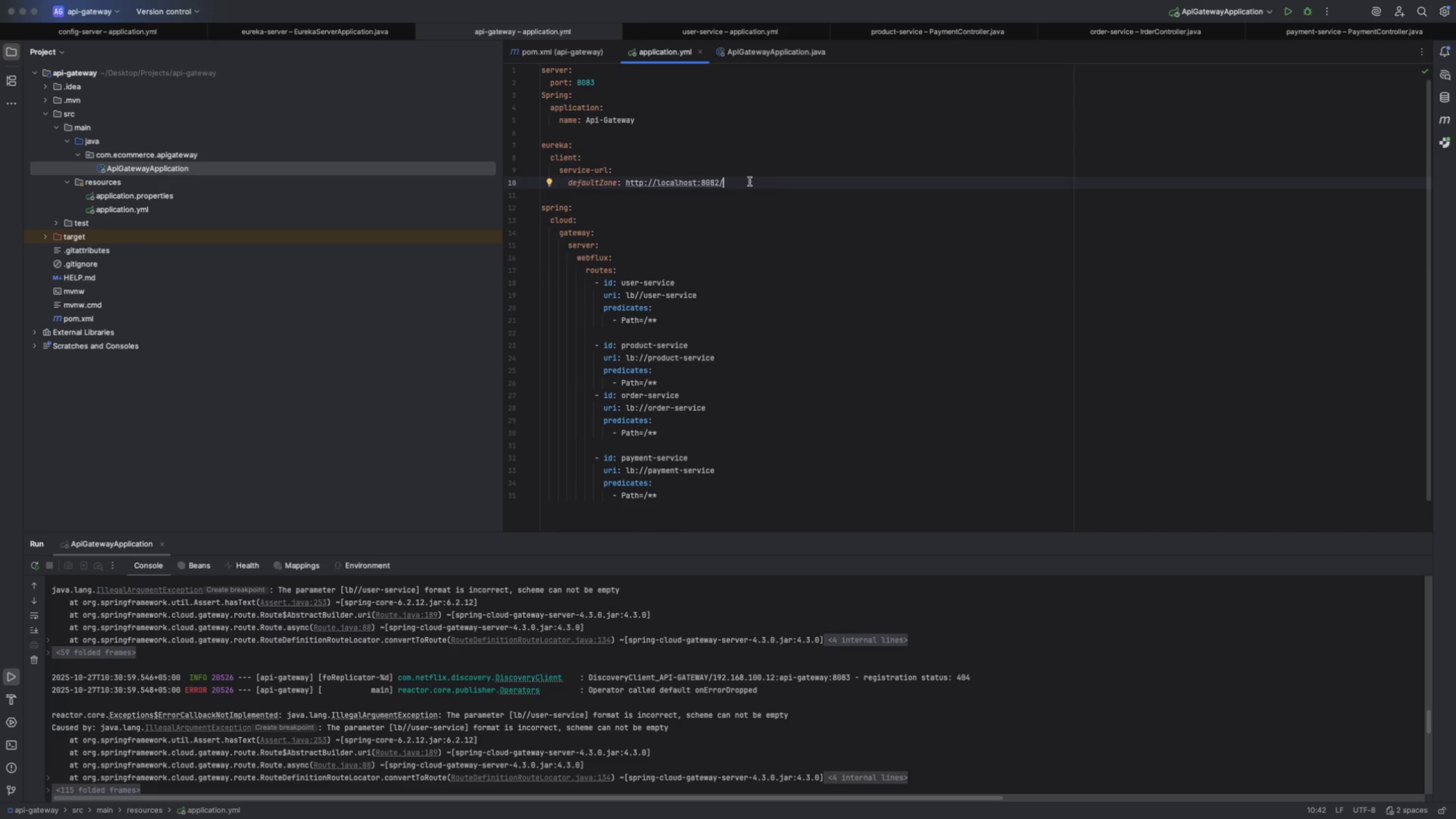 
type(eureka)
 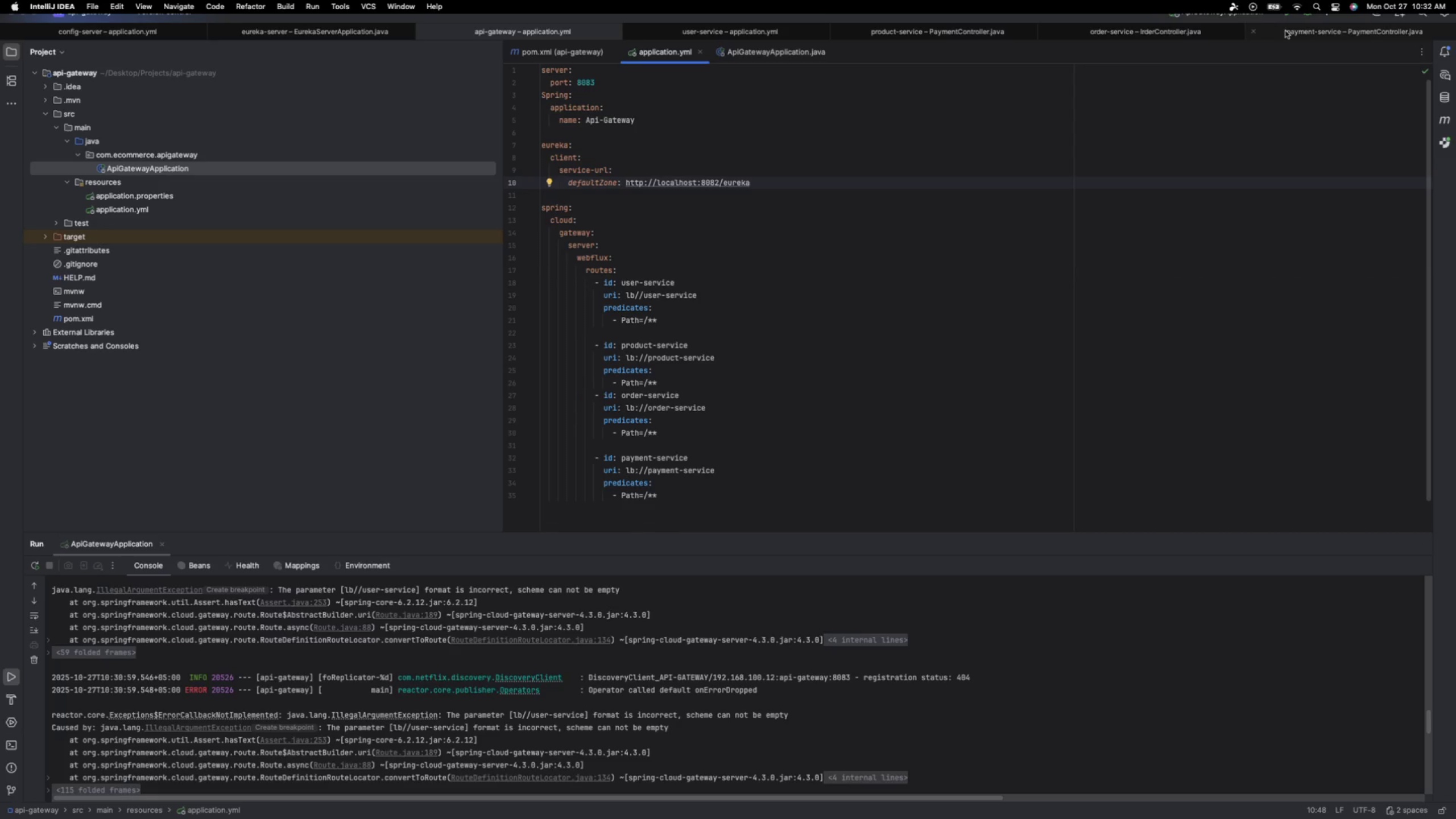 
left_click([1287, 18])
 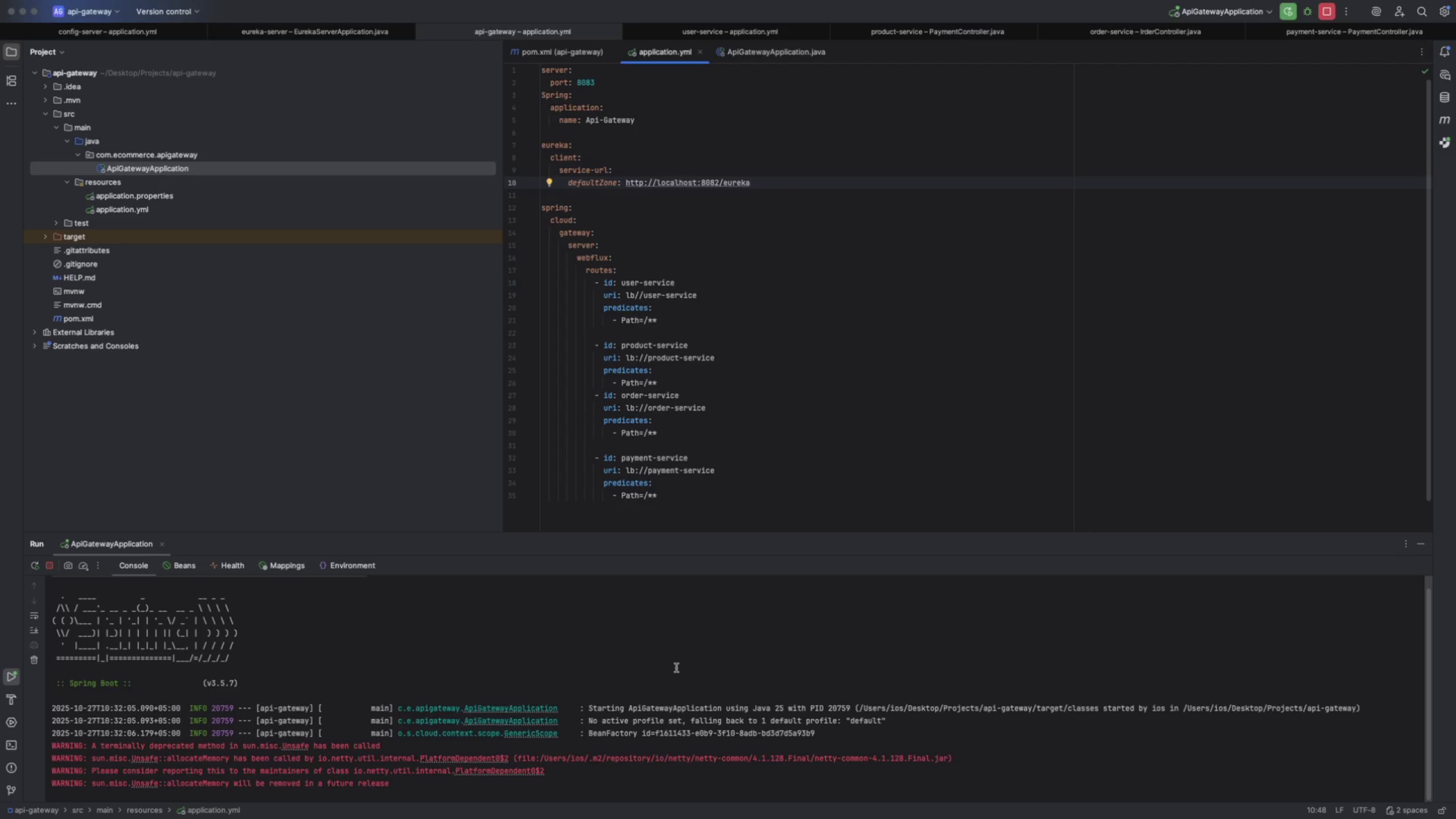 
wait(5.48)
 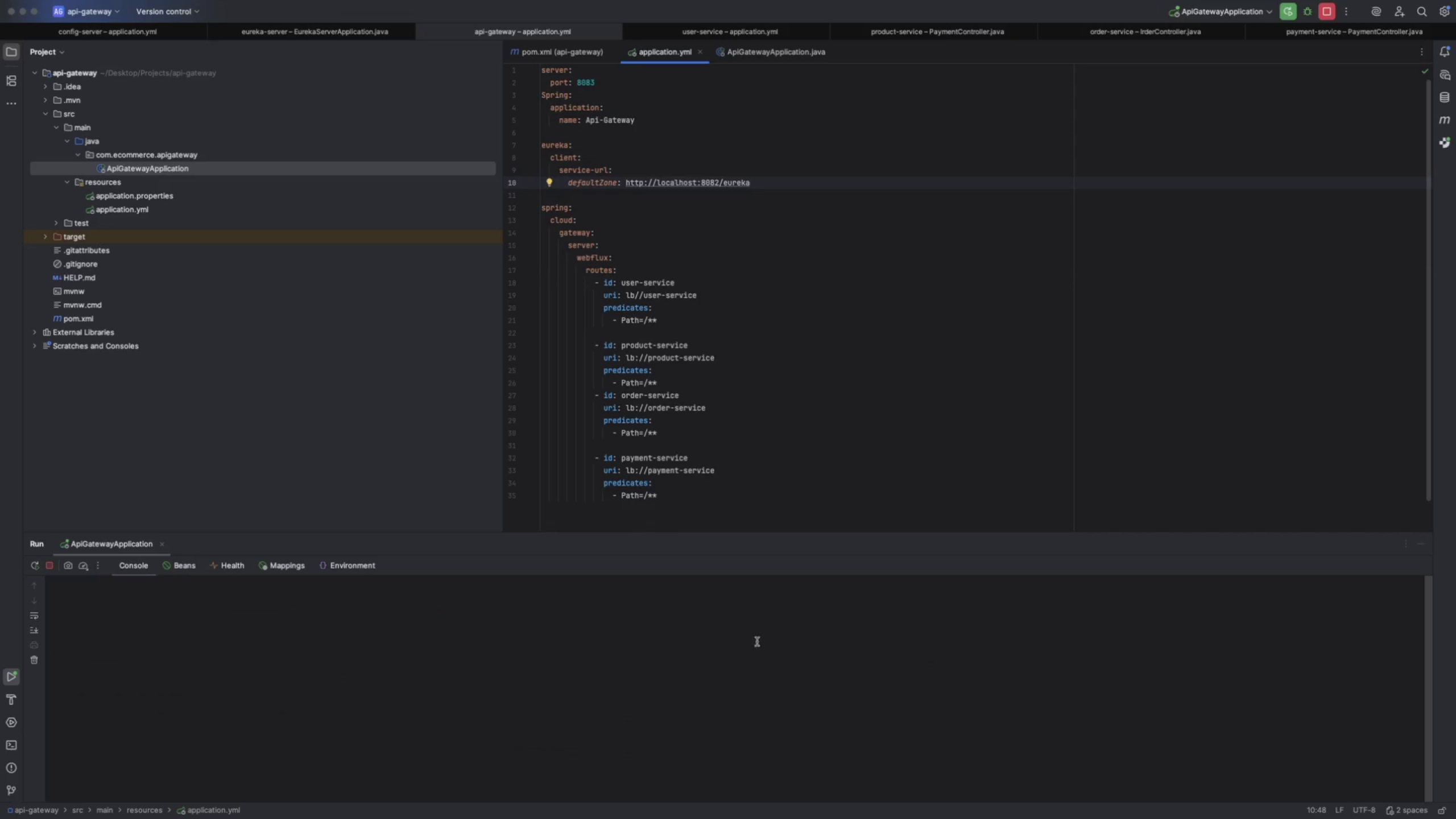 
scroll: coordinate [644, 667], scroll_direction: up, amount: 72.0
 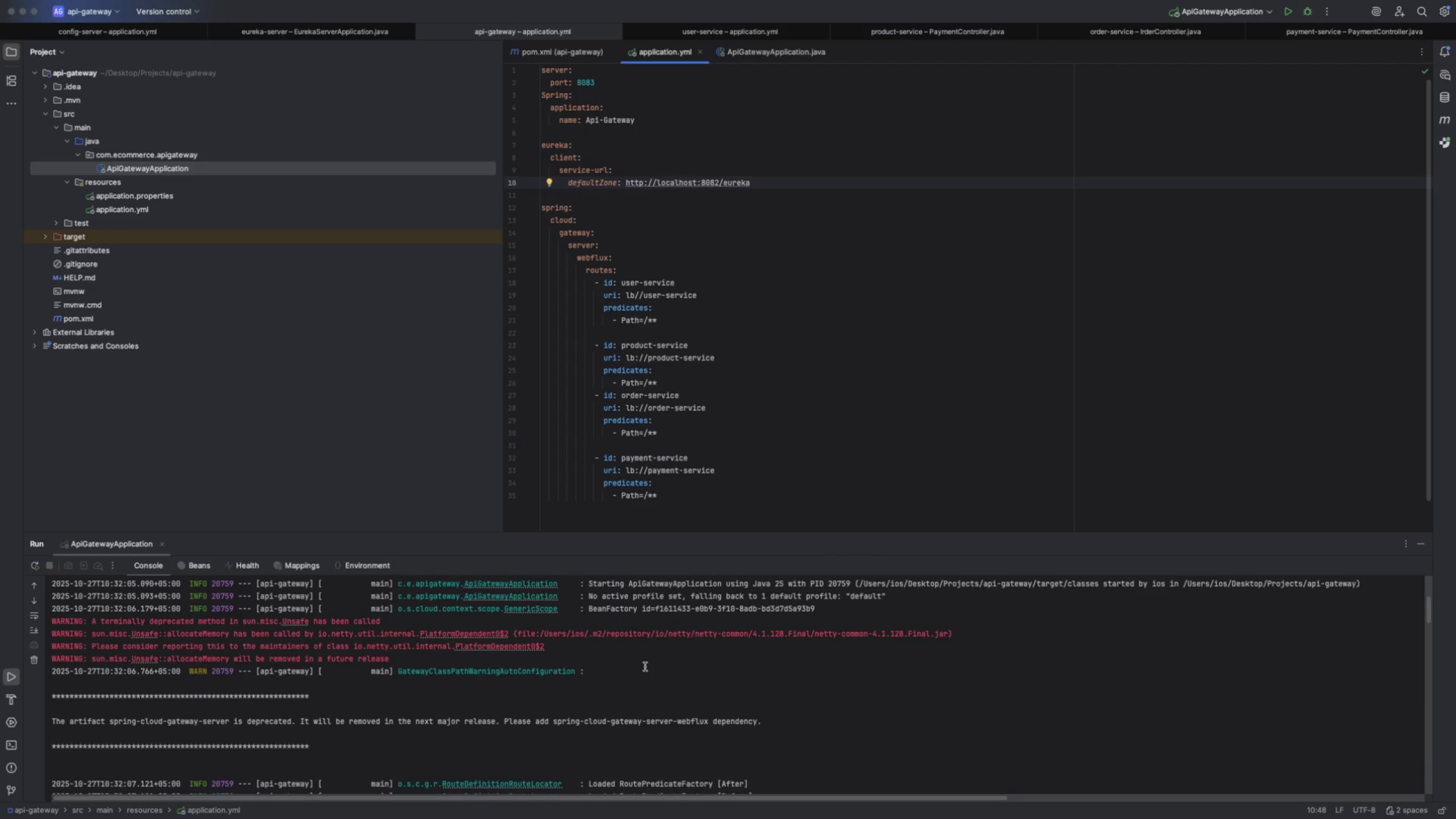 
scroll: coordinate [646, 665], scroll_direction: down, amount: 169.0
 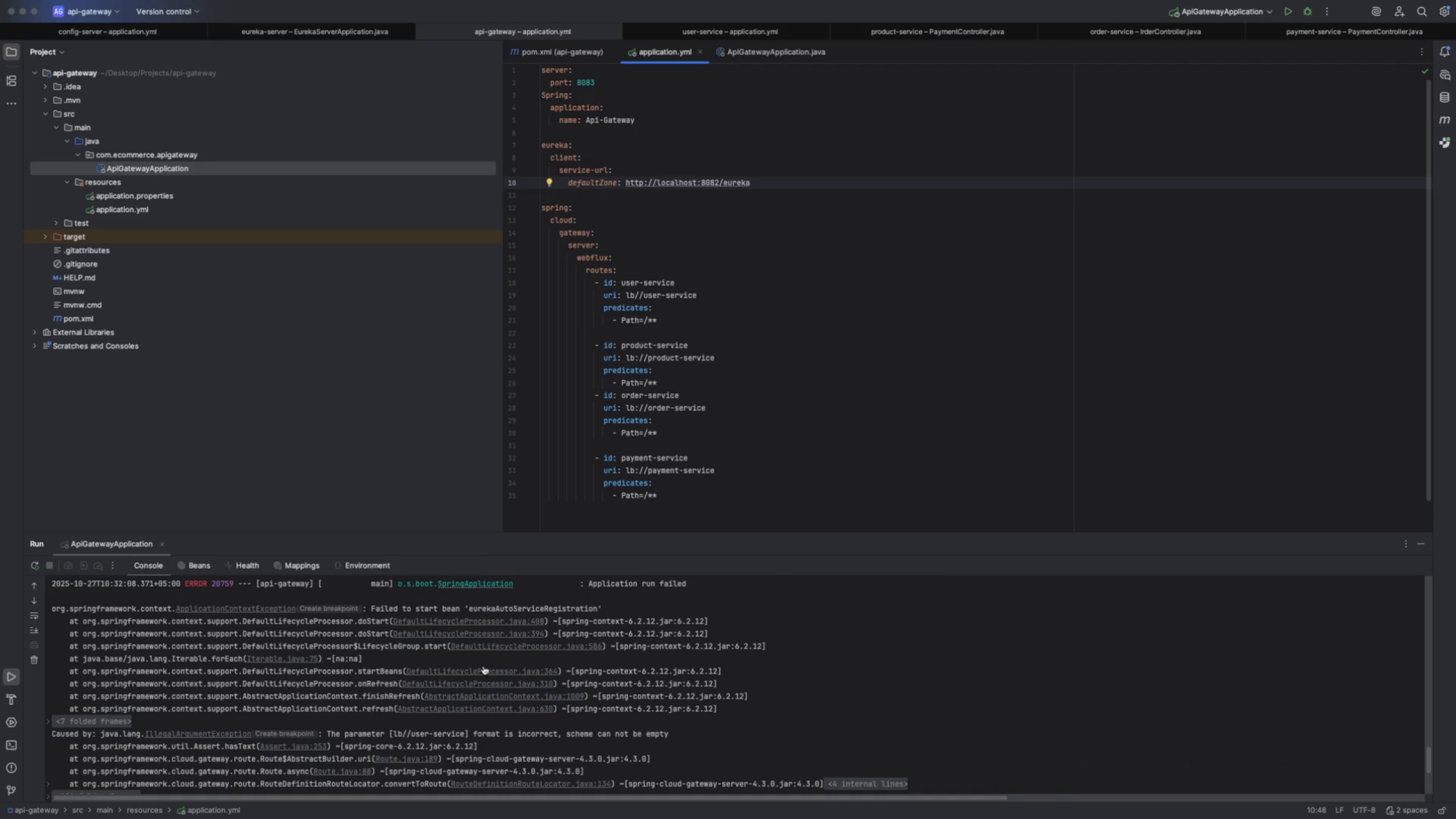 
wait(5.34)
 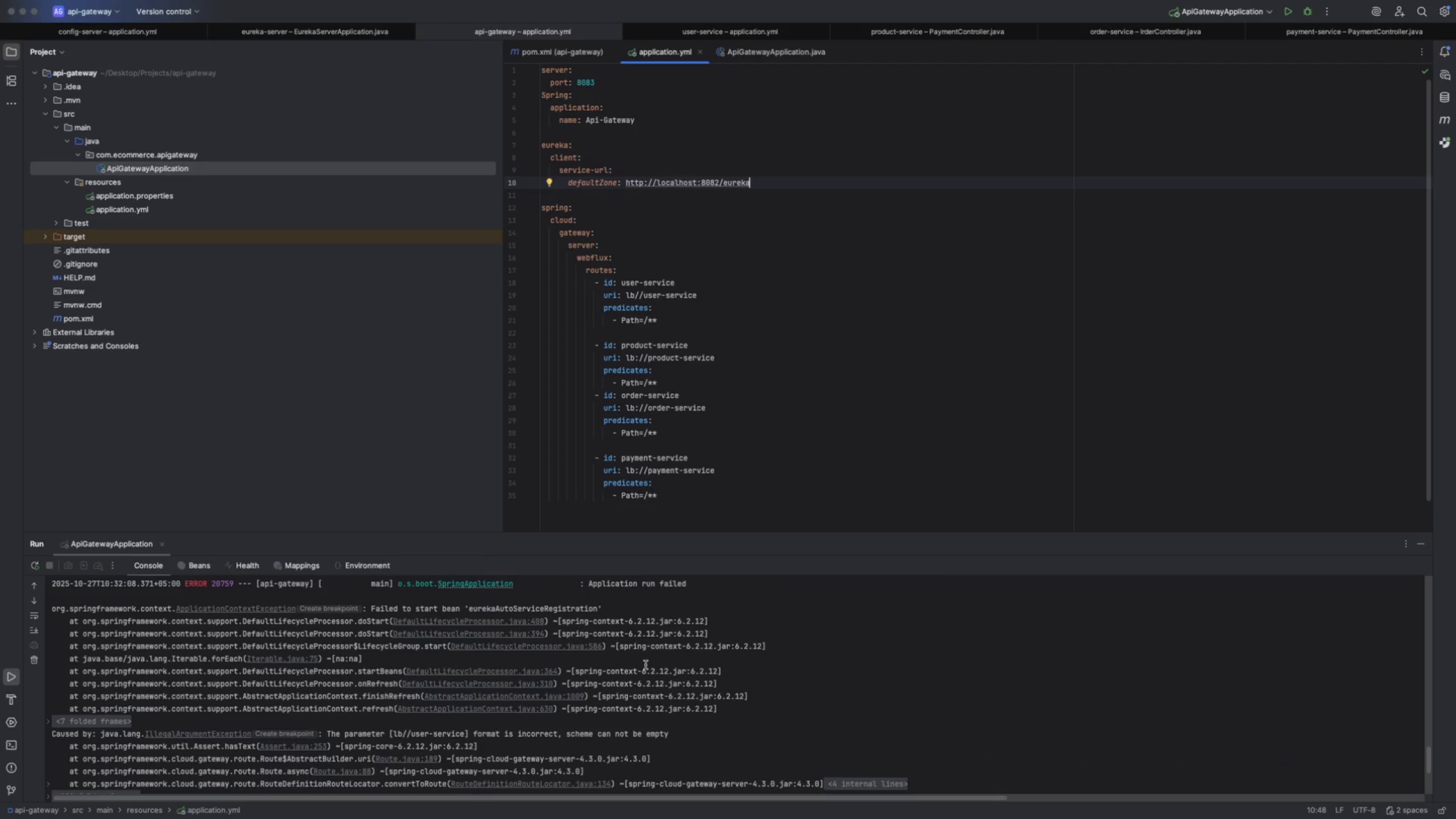 
scroll: coordinate [502, 744], scroll_direction: down, amount: 31.0
 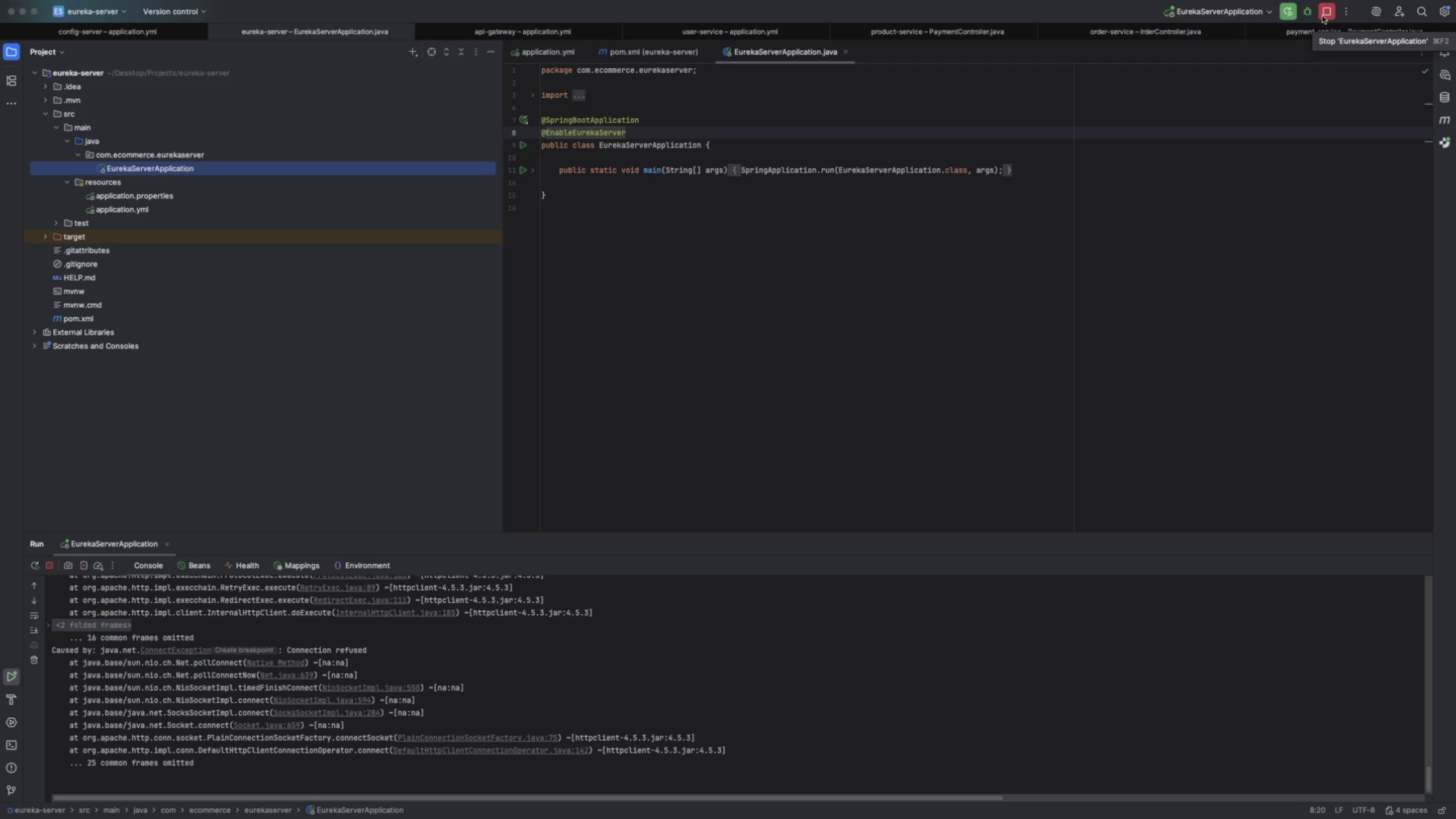 
left_click([1322, 16])
 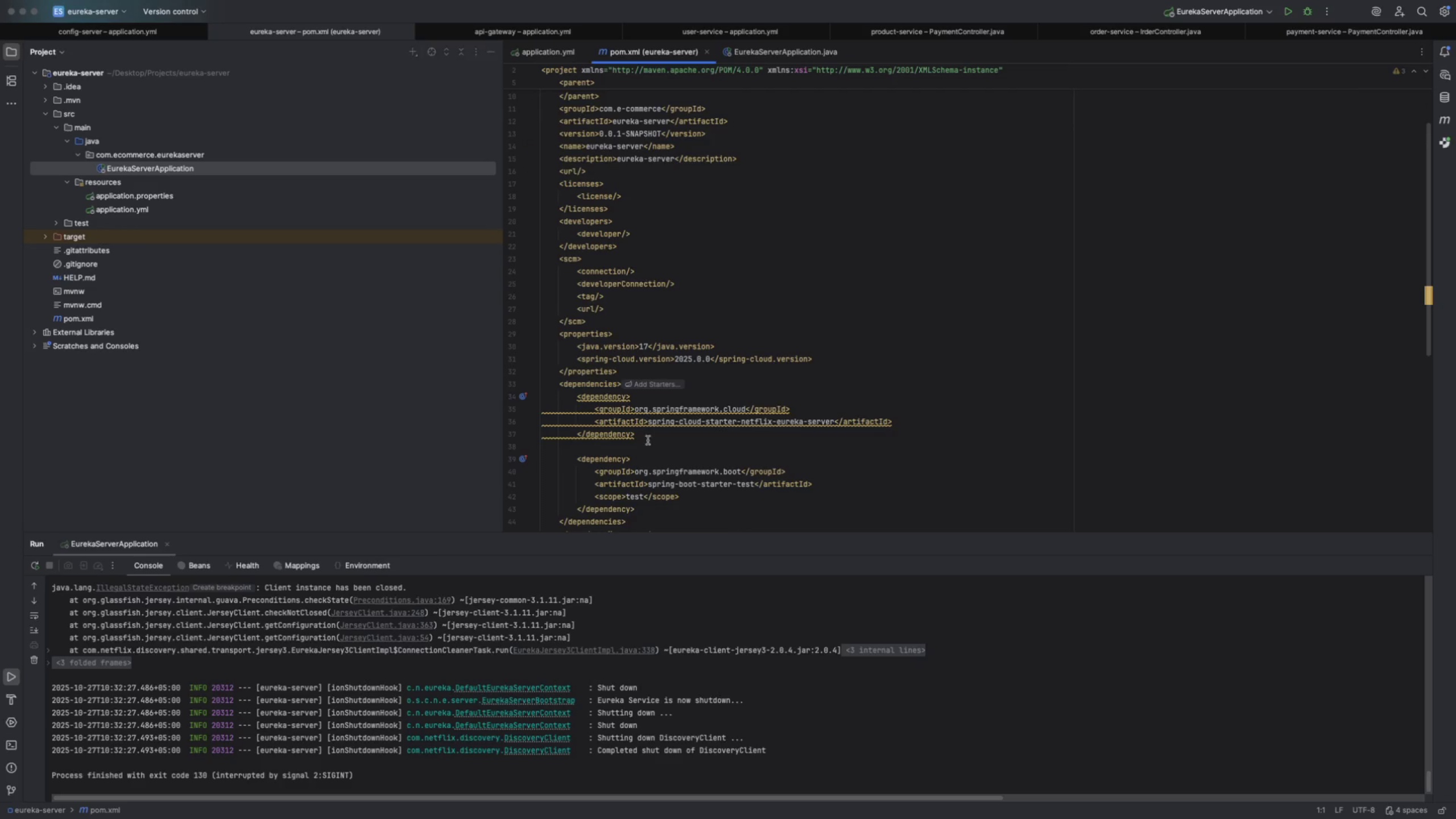 
mouse_move([730, 422])
 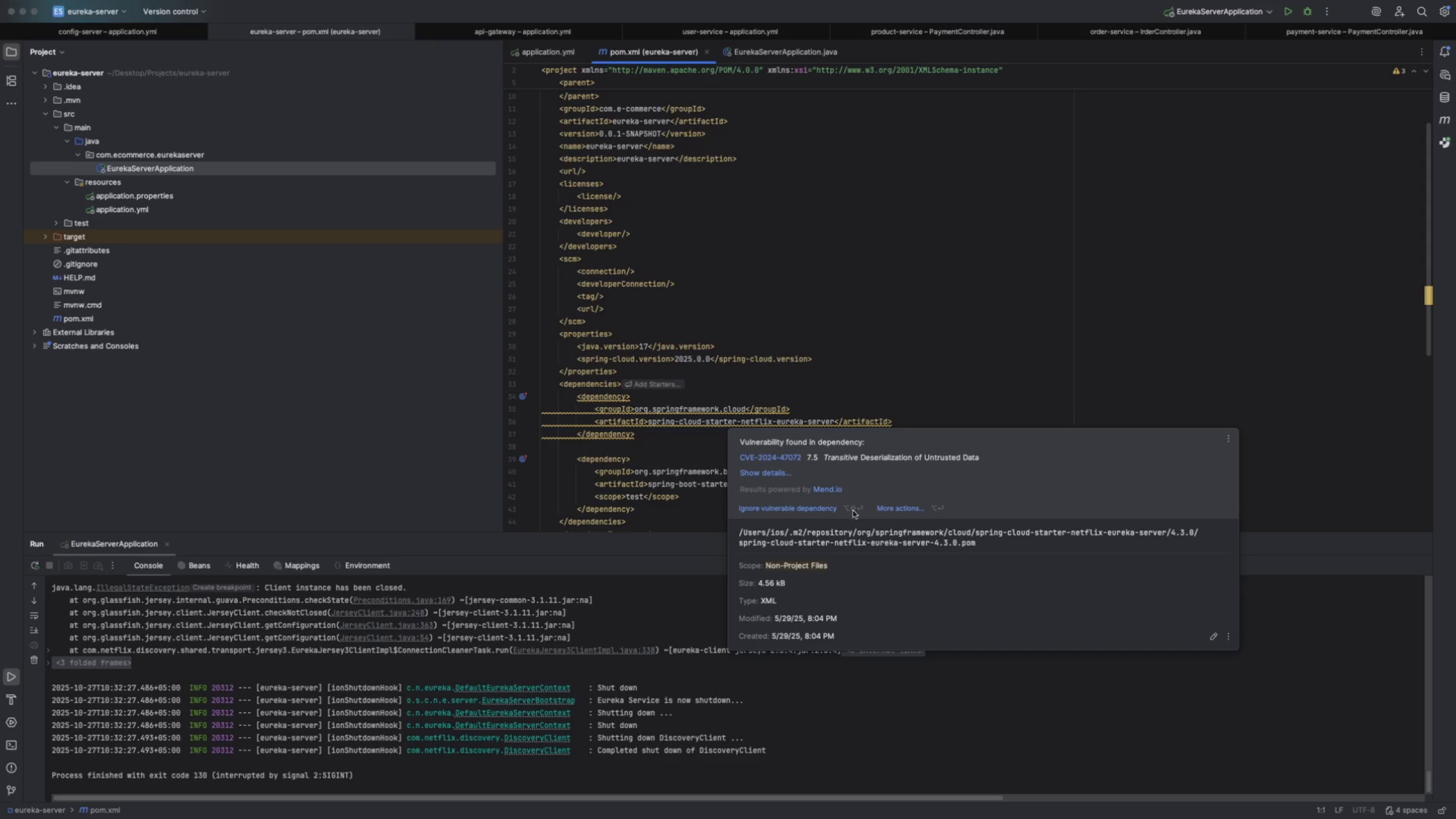 
left_click([896, 510])
 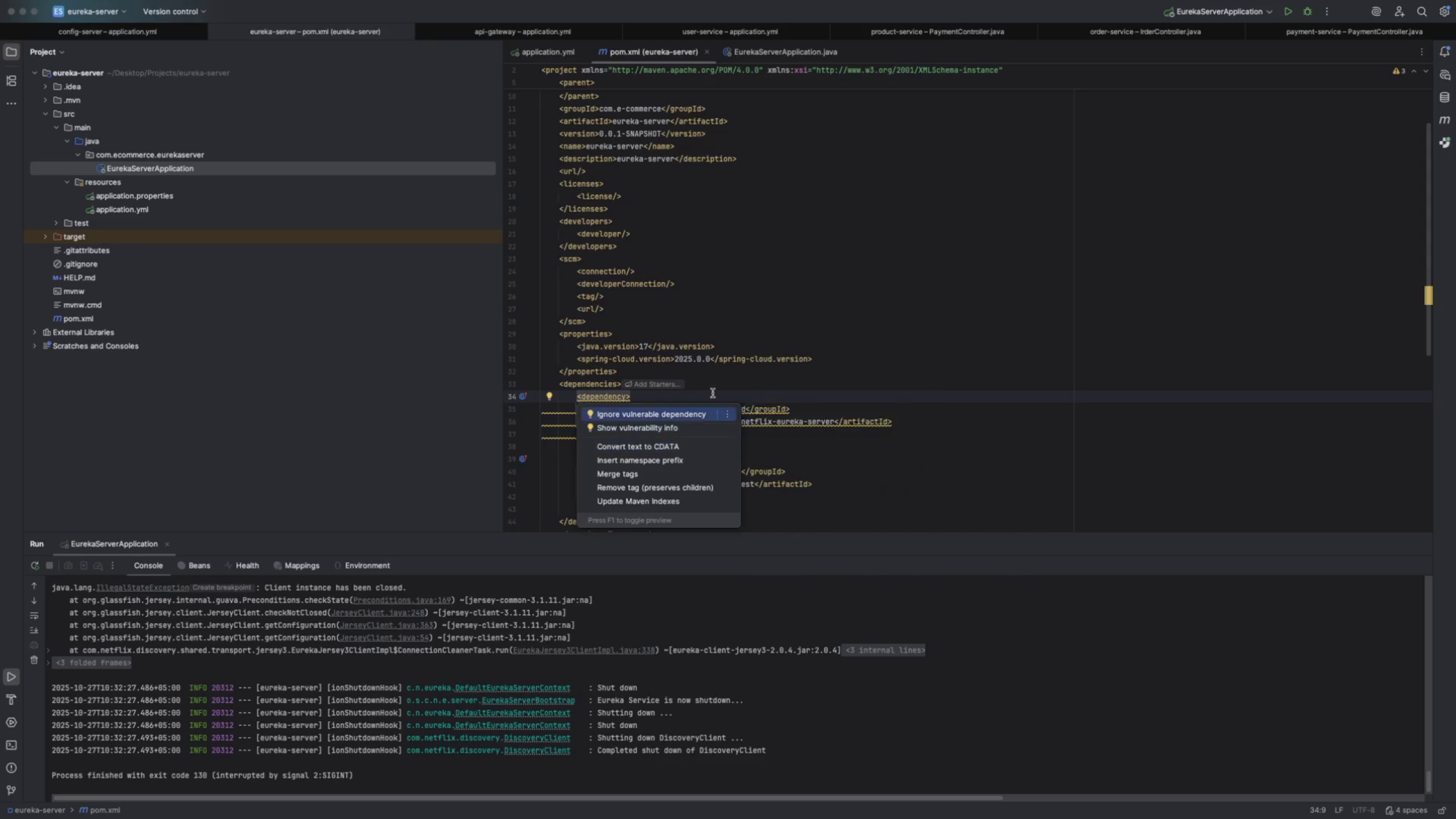 
left_click([874, 354])
 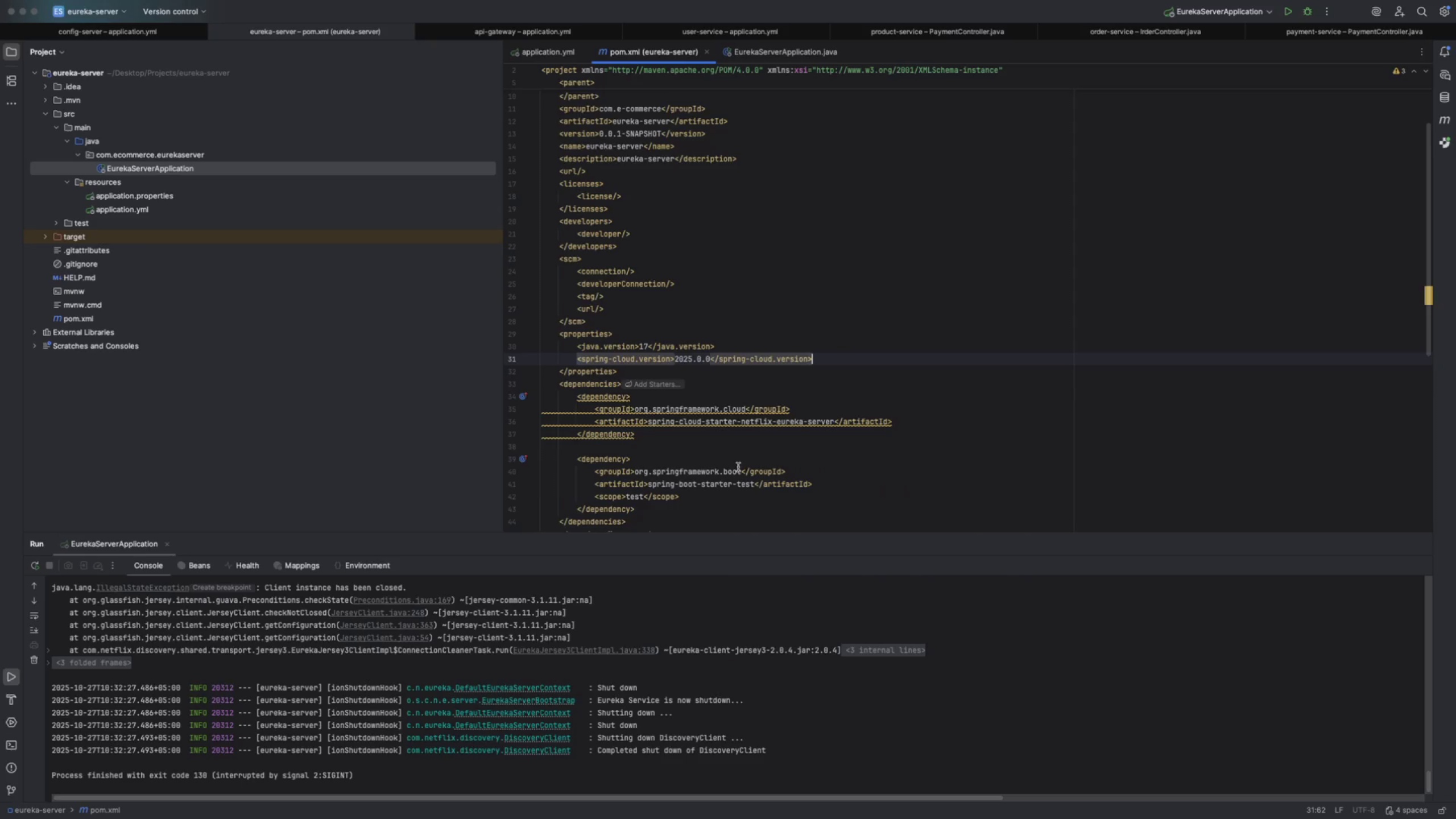 
scroll: coordinate [738, 466], scroll_direction: down, amount: 20.0
 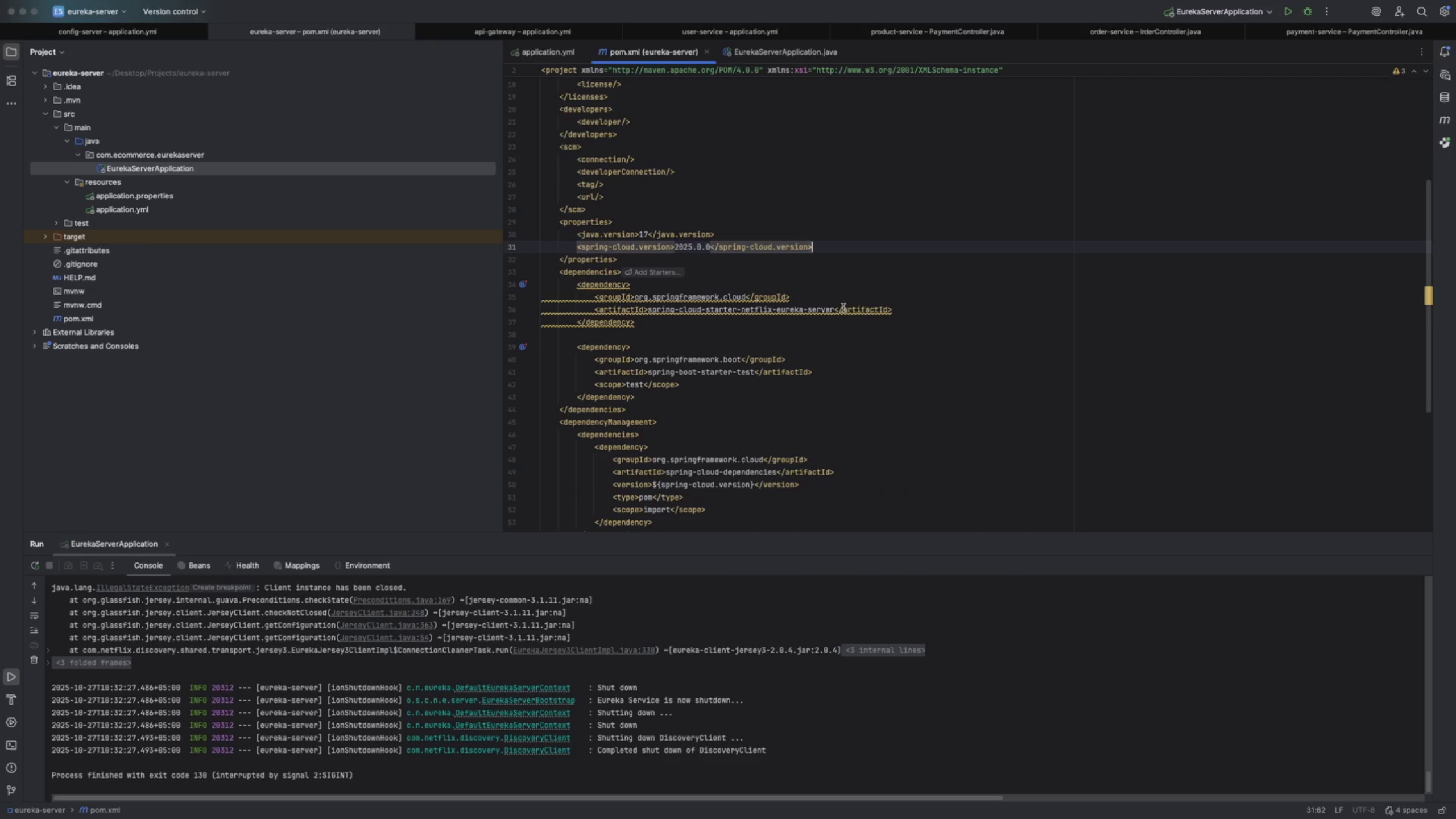 
mouse_move([830, 312])
 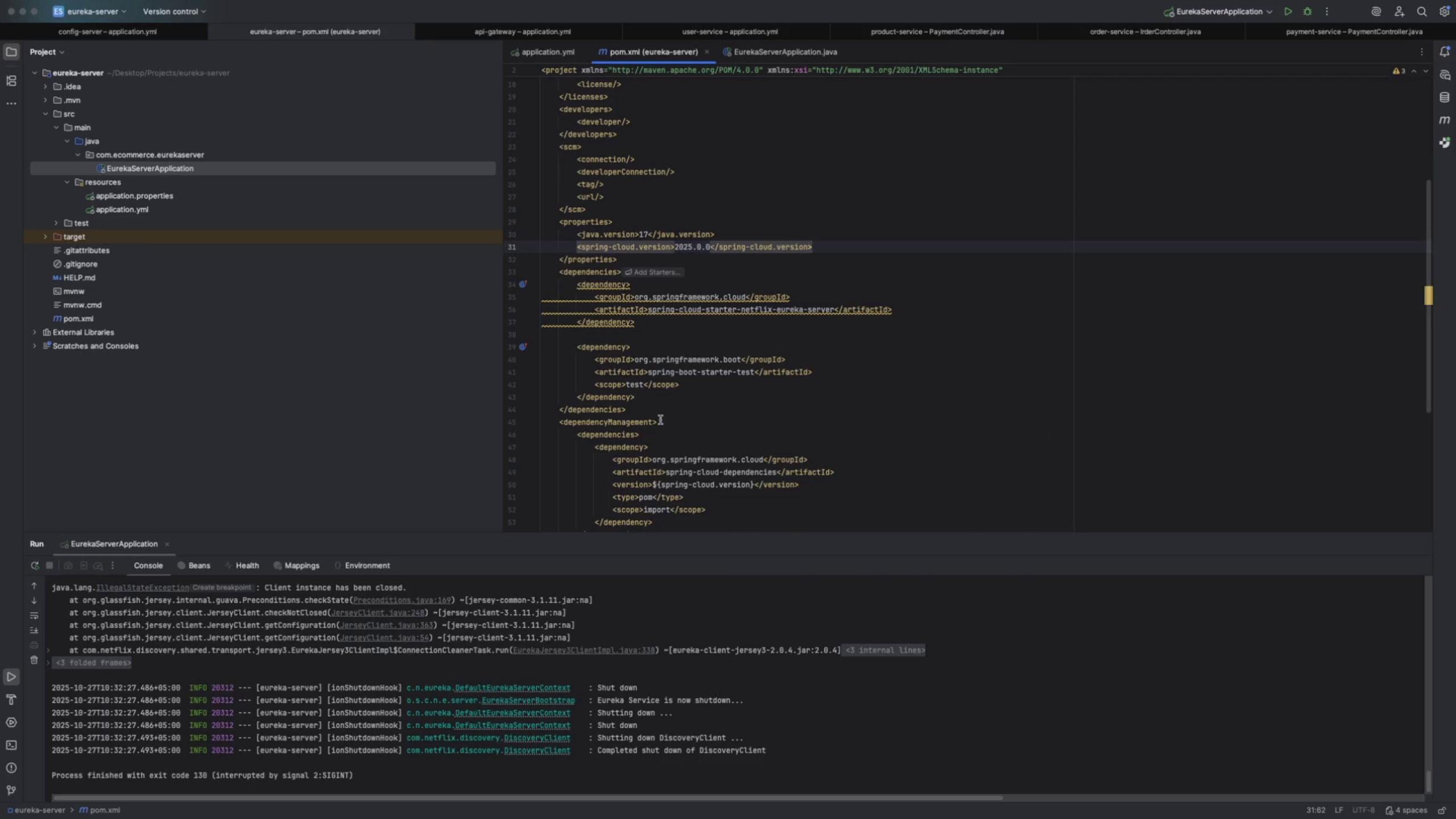 
scroll: coordinate [660, 416], scroll_direction: down, amount: 44.0
 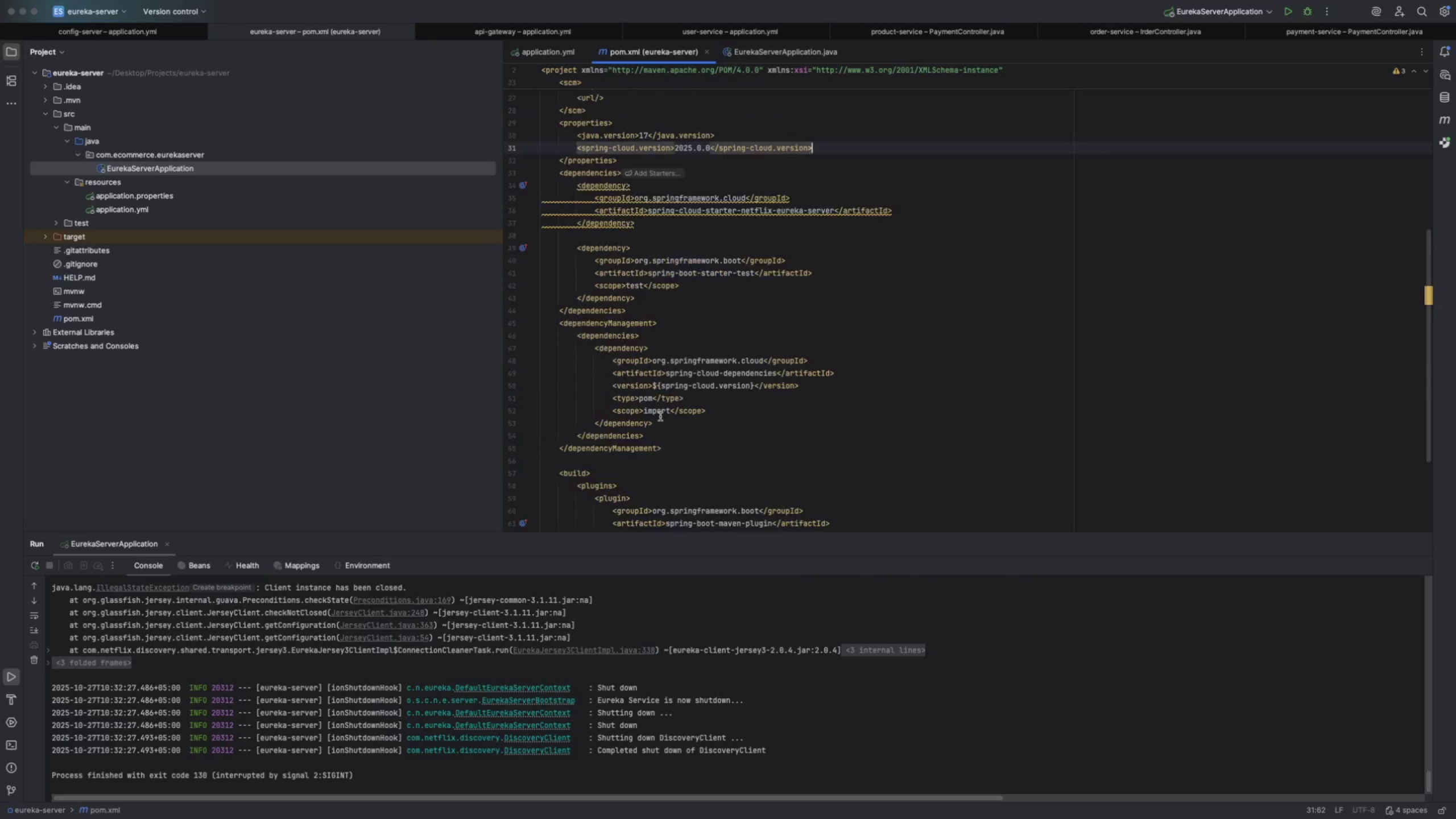 
scroll: coordinate [619, 443], scroll_direction: up, amount: 98.0
 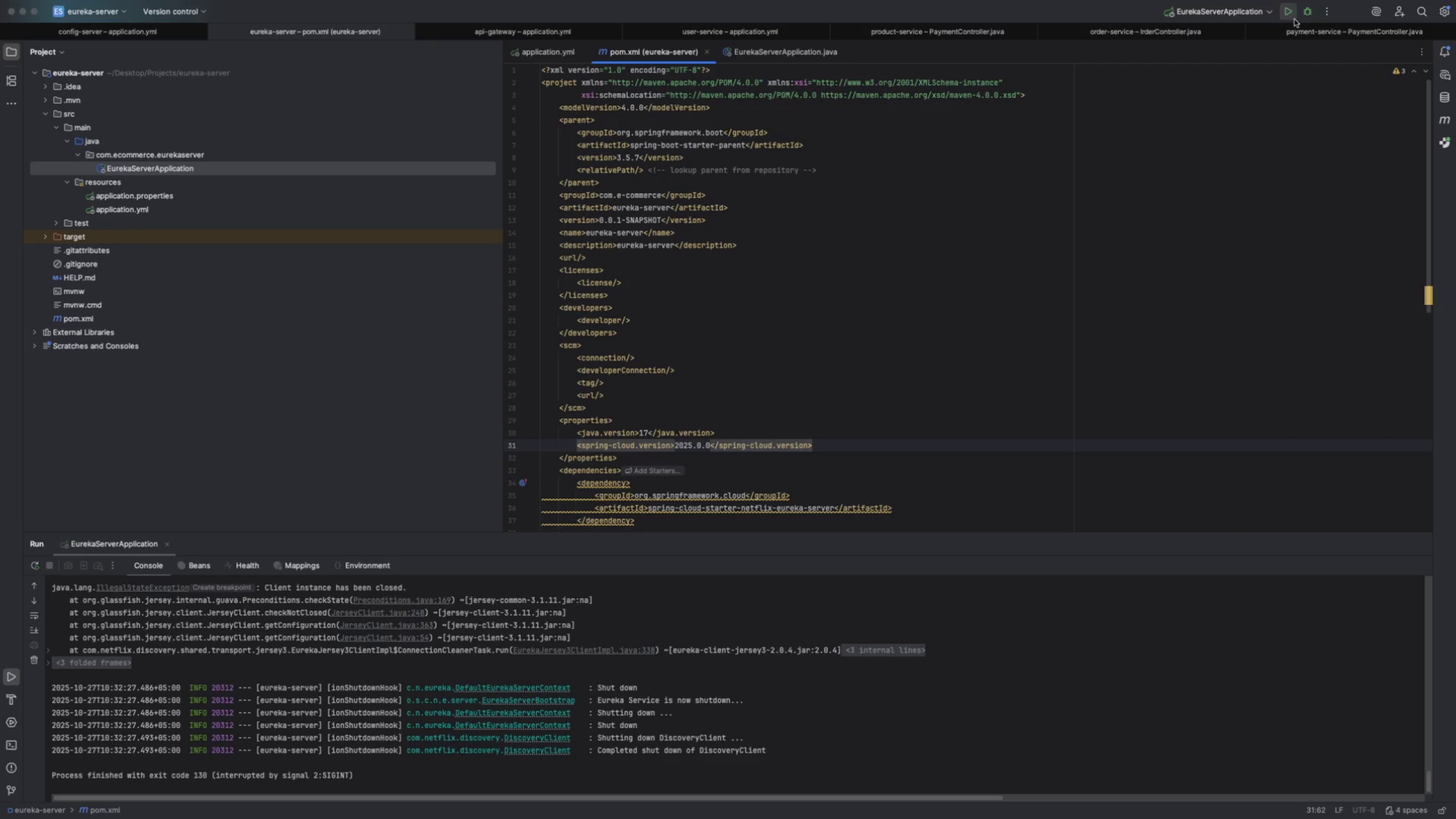 
wait(6.81)
 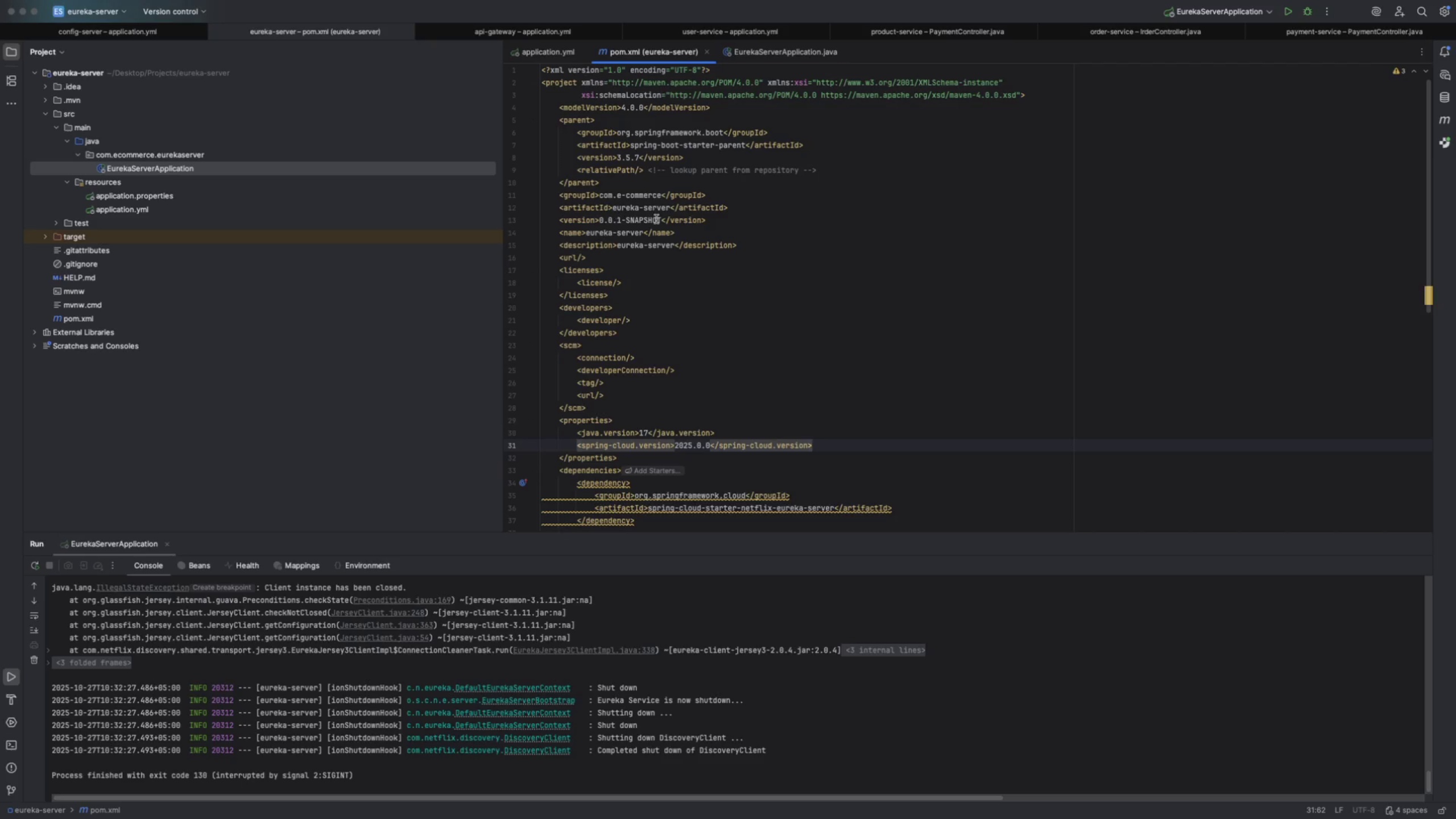 
left_click([1308, 34])
 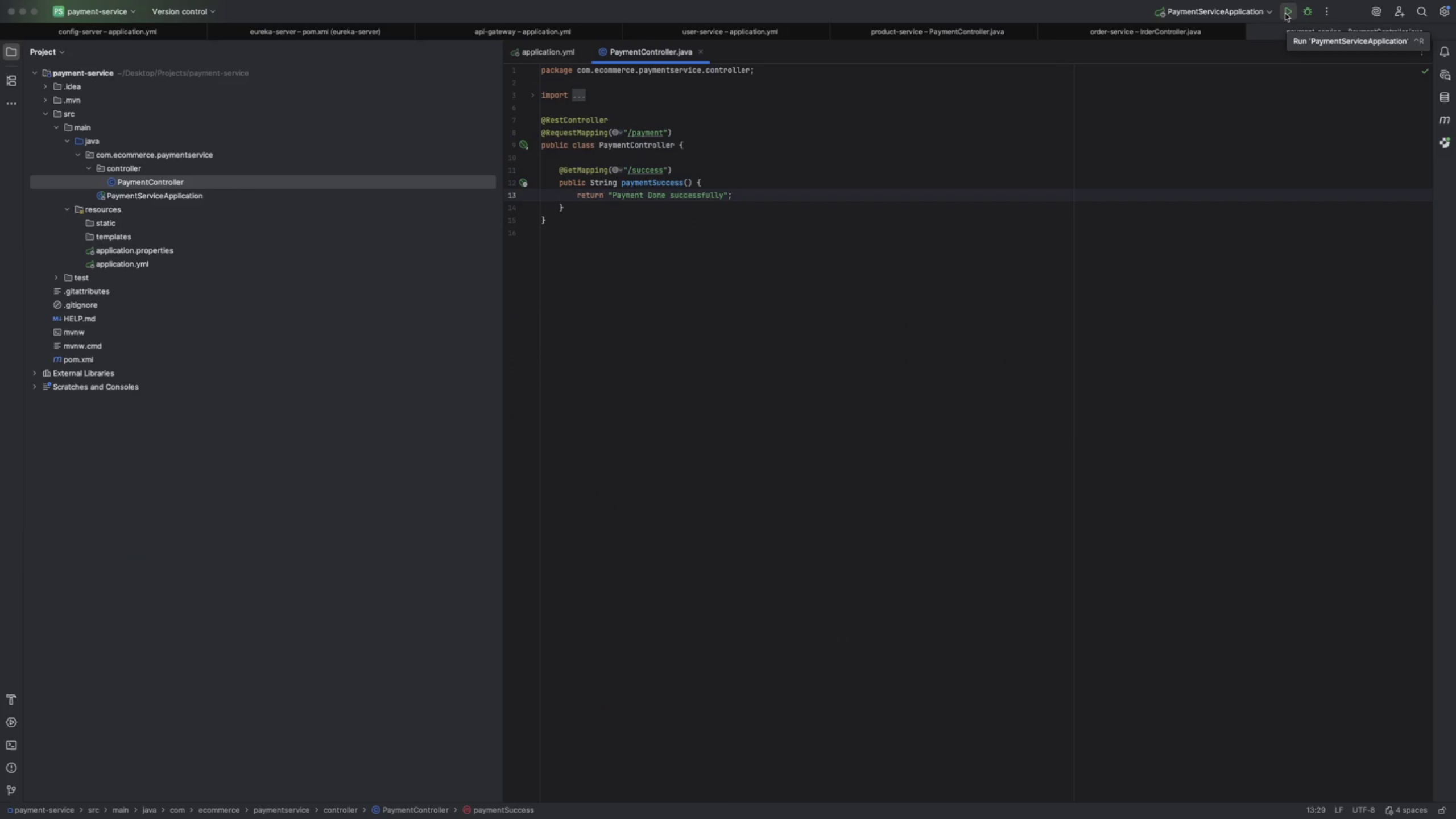 
left_click([1285, 14])
 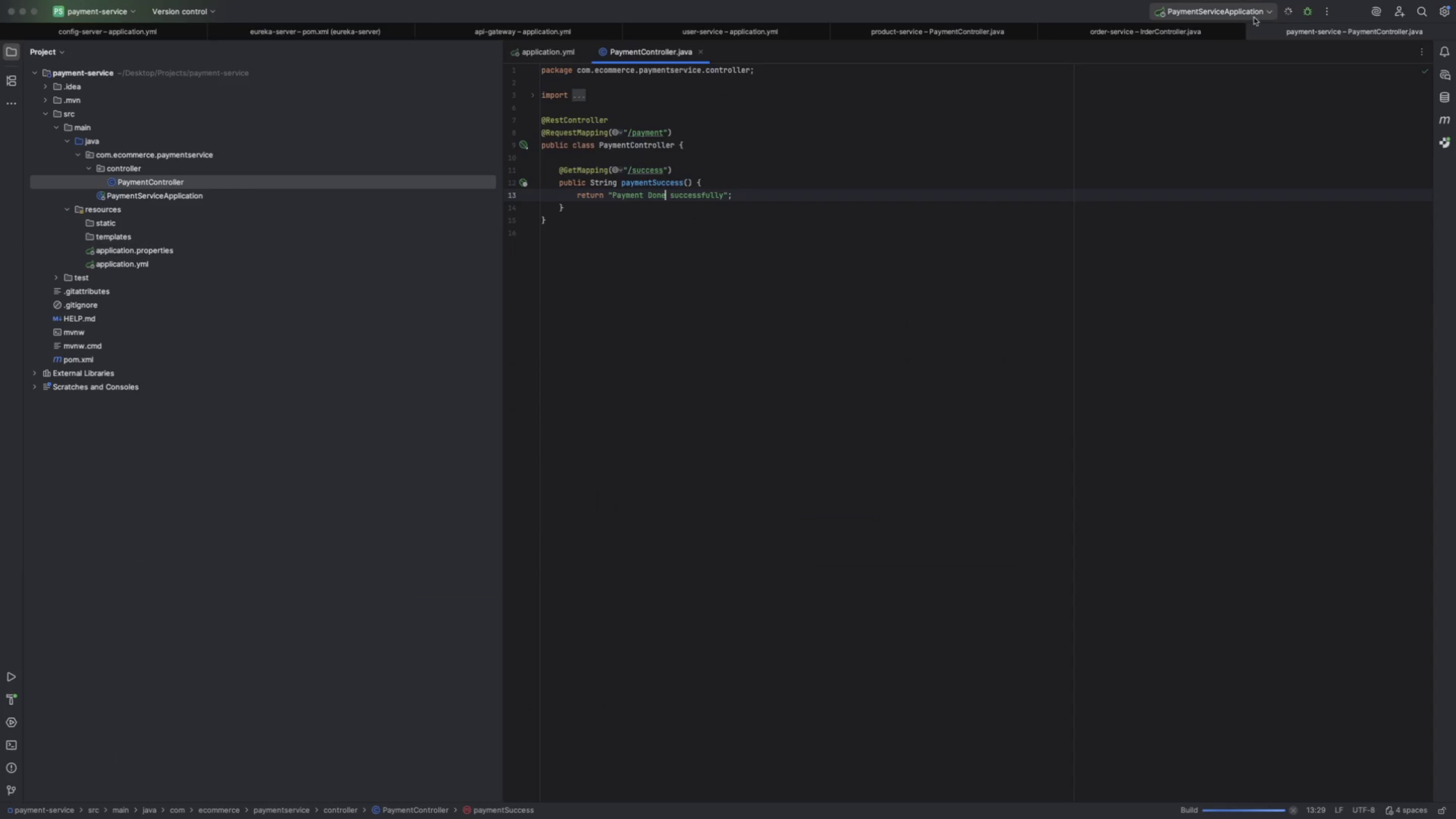 
mouse_move([1161, 37])
 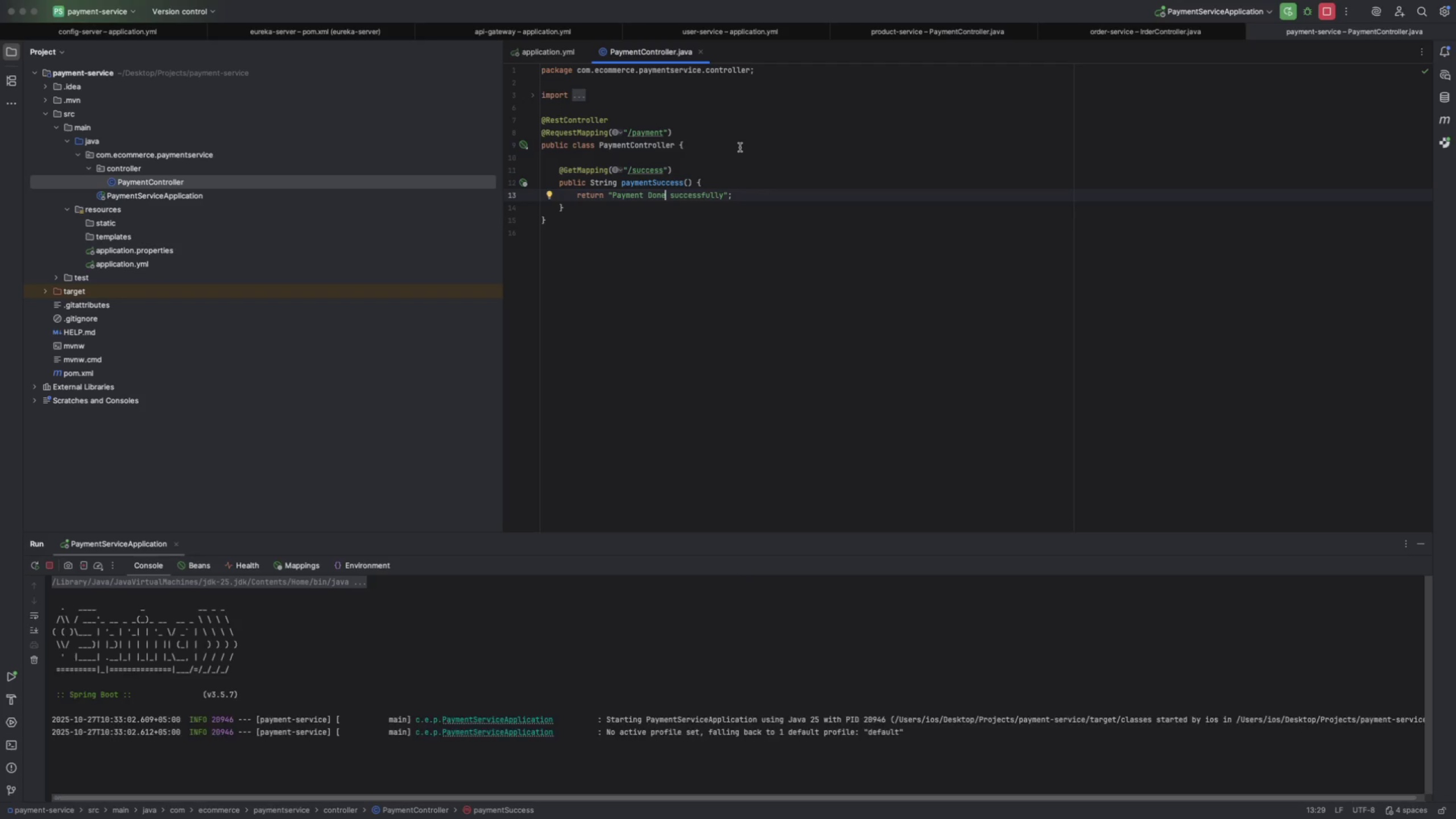 
wait(9.28)
 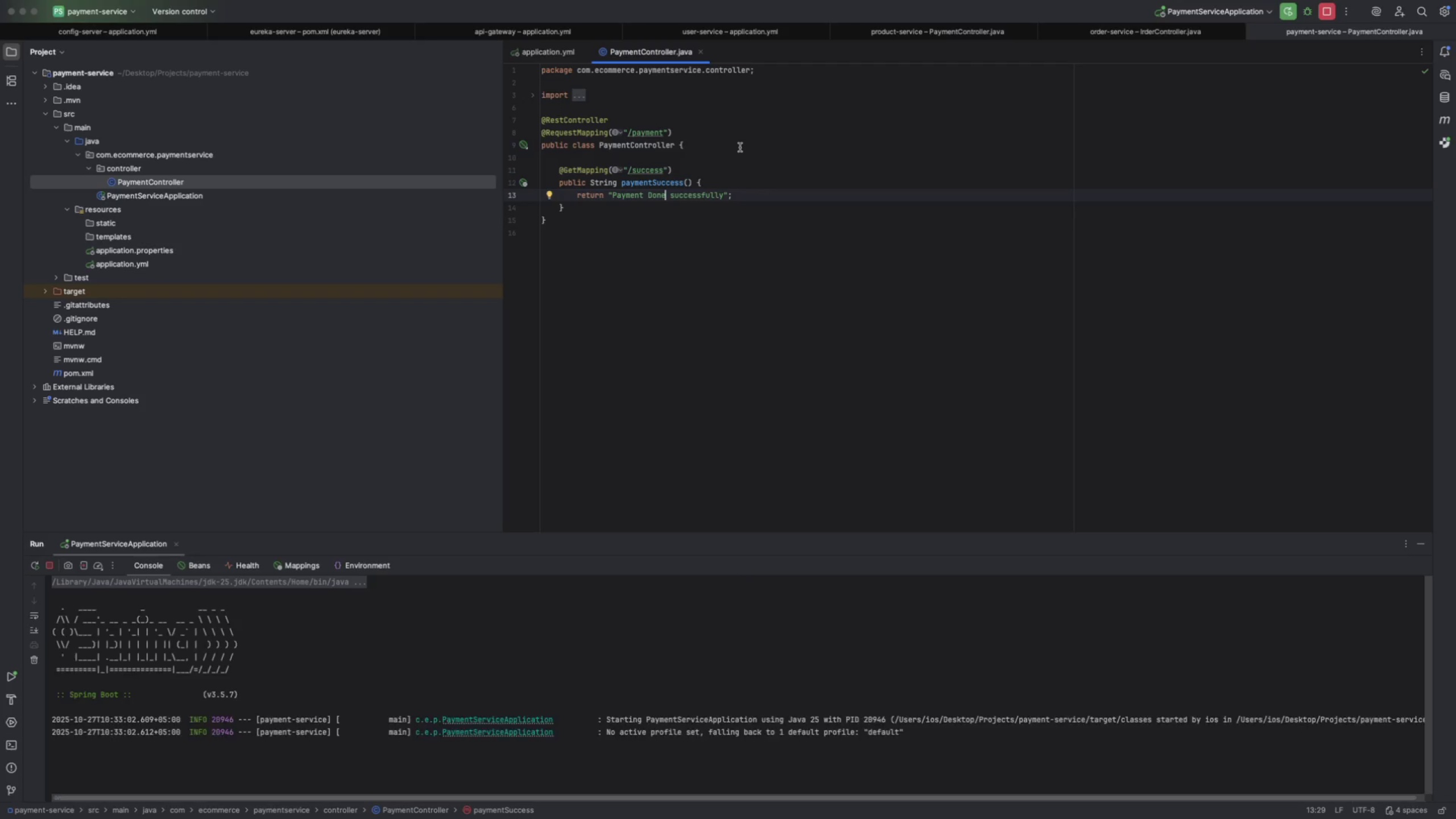 
scroll: coordinate [651, 669], scroll_direction: up, amount: 69.0
 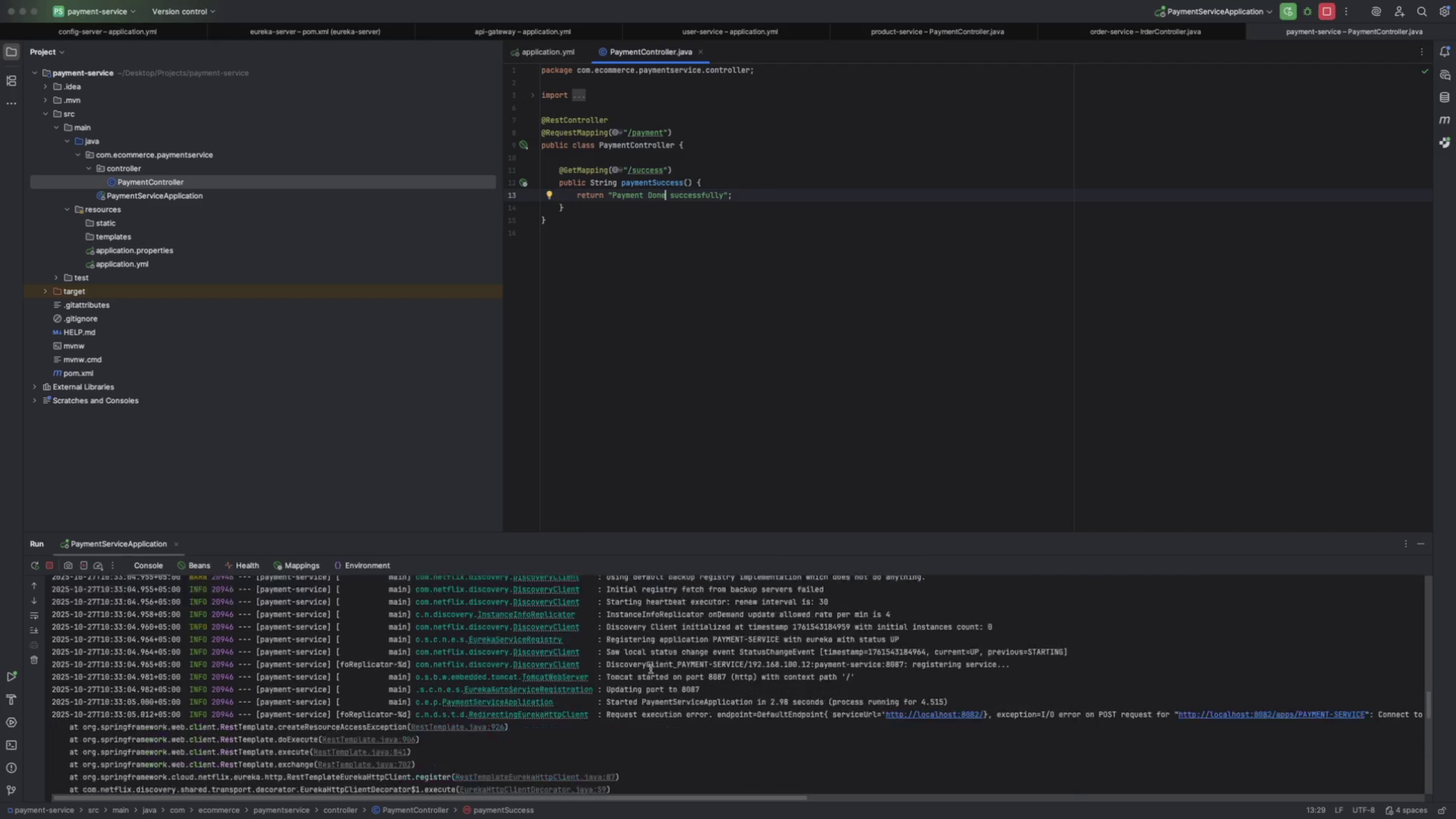 
scroll: coordinate [651, 664], scroll_direction: down, amount: 116.0
 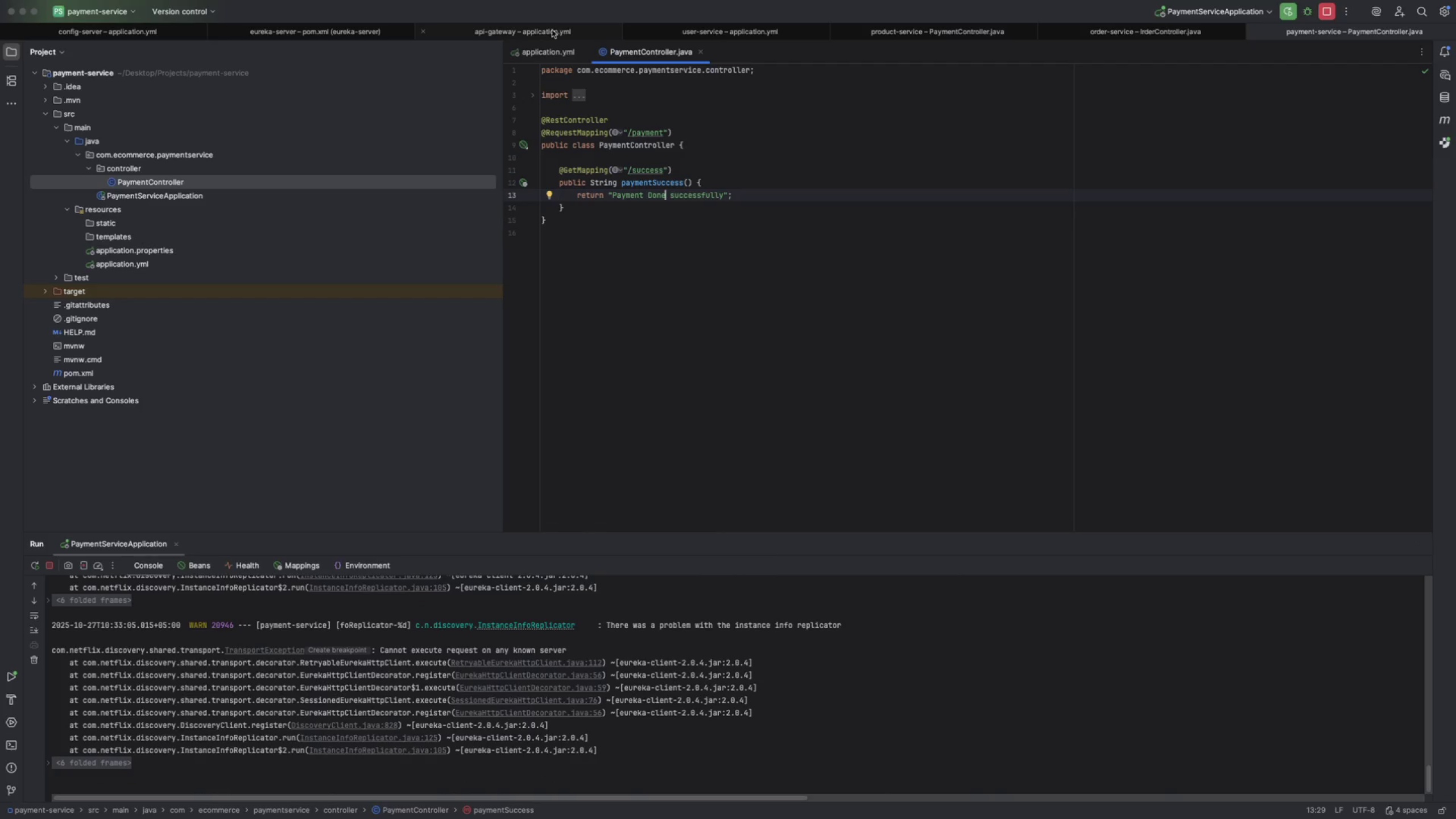 
left_click([552, 31])
 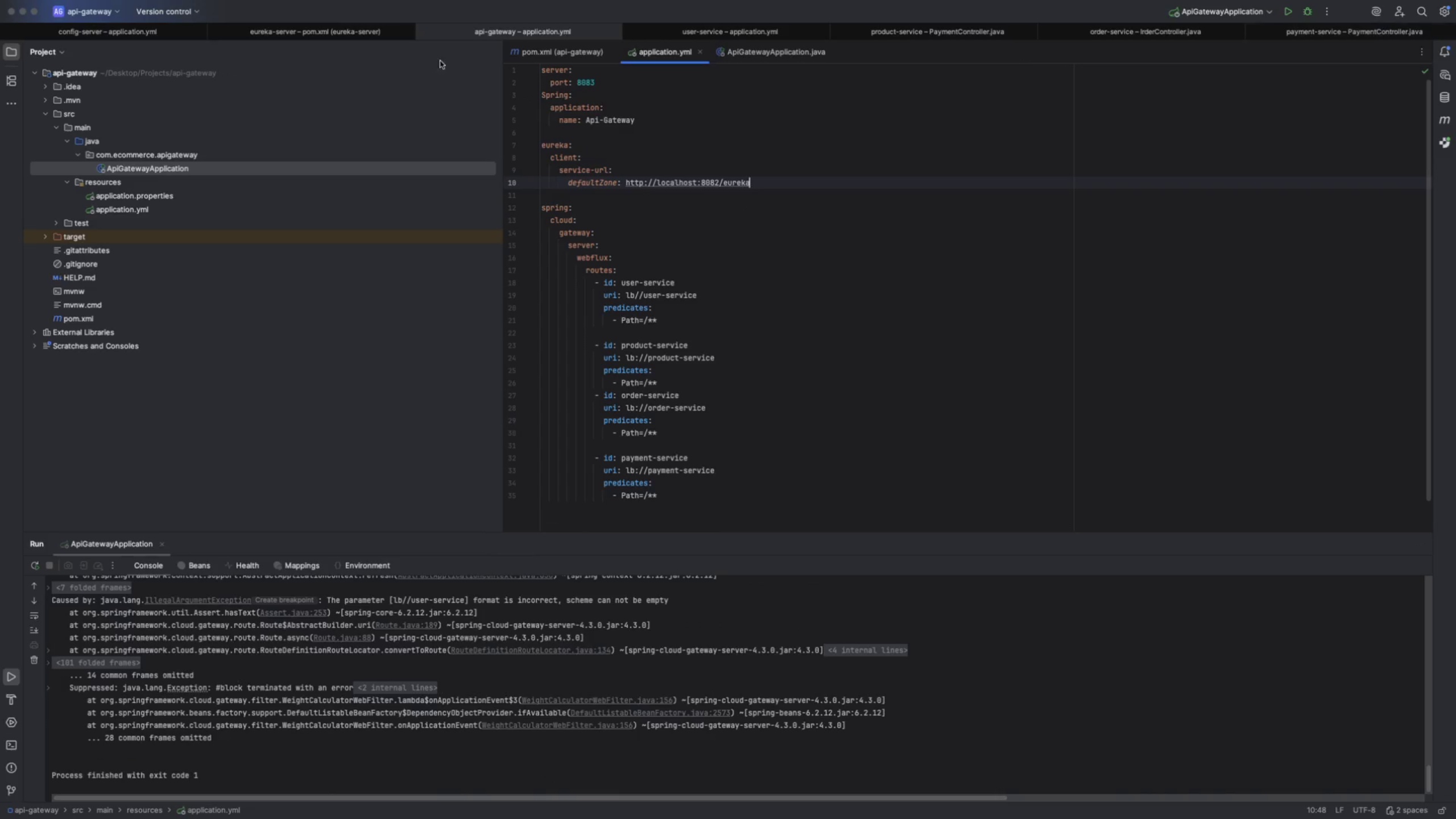 
left_click([304, 35])
 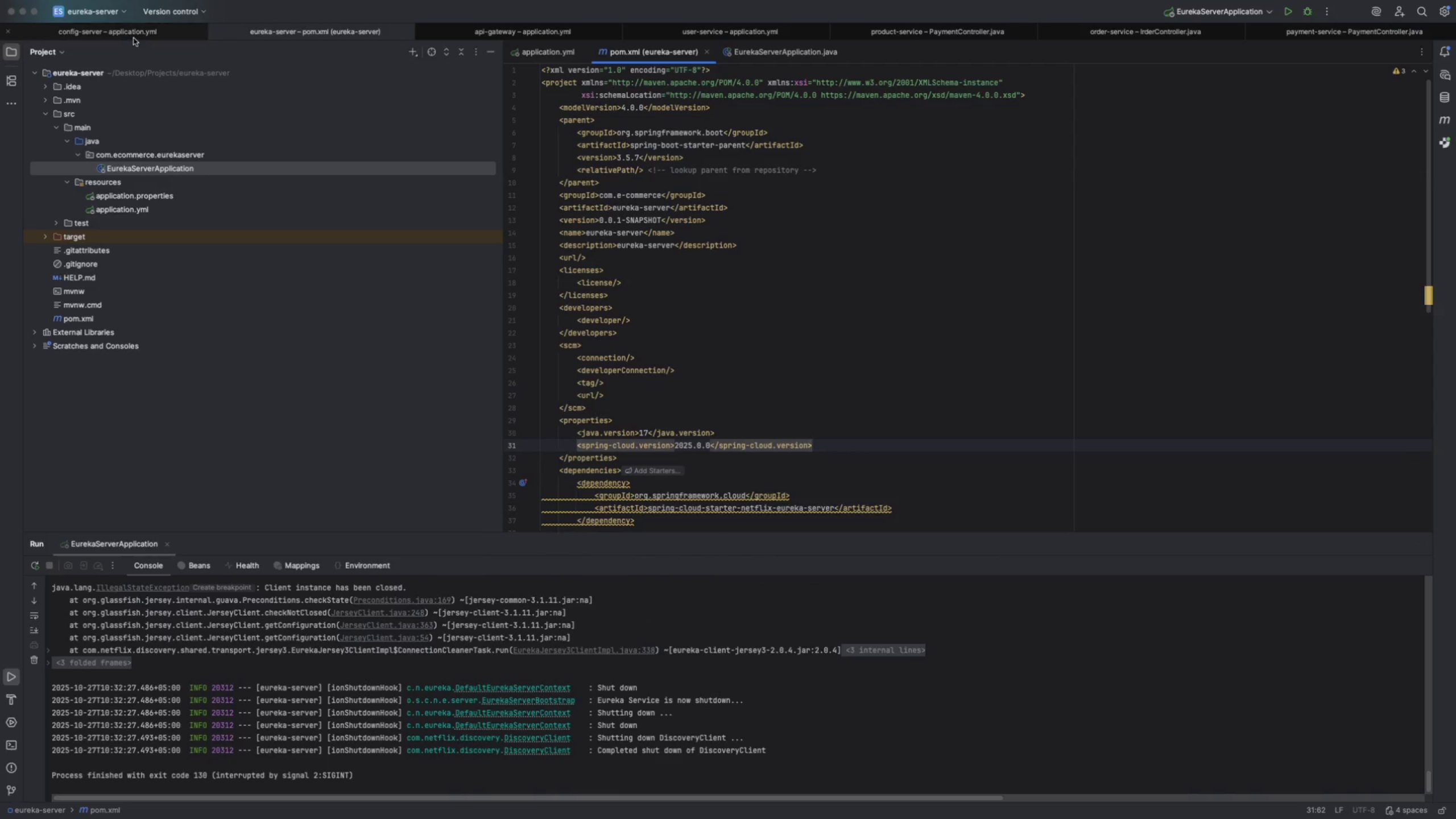 
left_click([134, 38])
 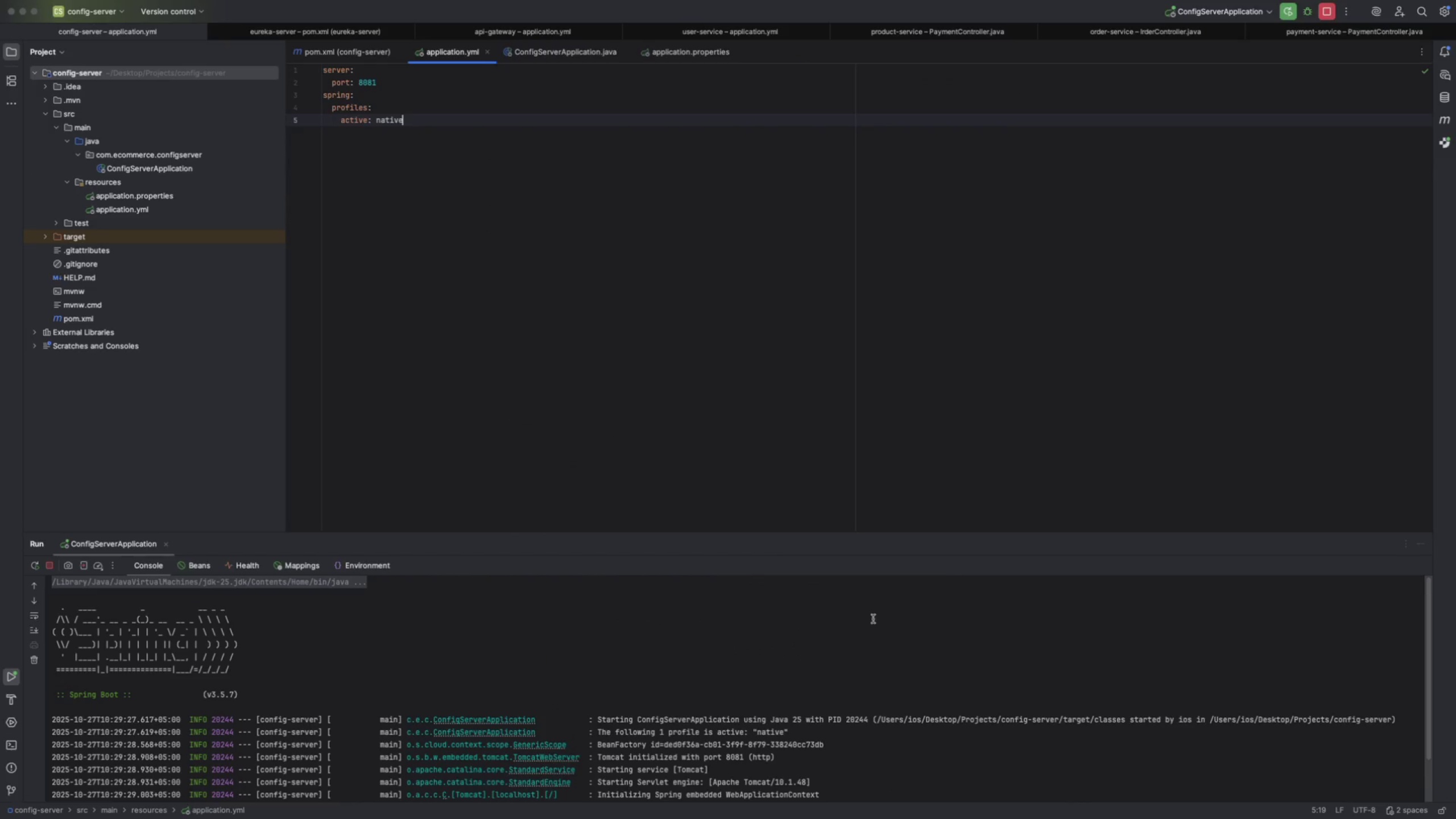 
scroll: coordinate [872, 654], scroll_direction: down, amount: 64.0
 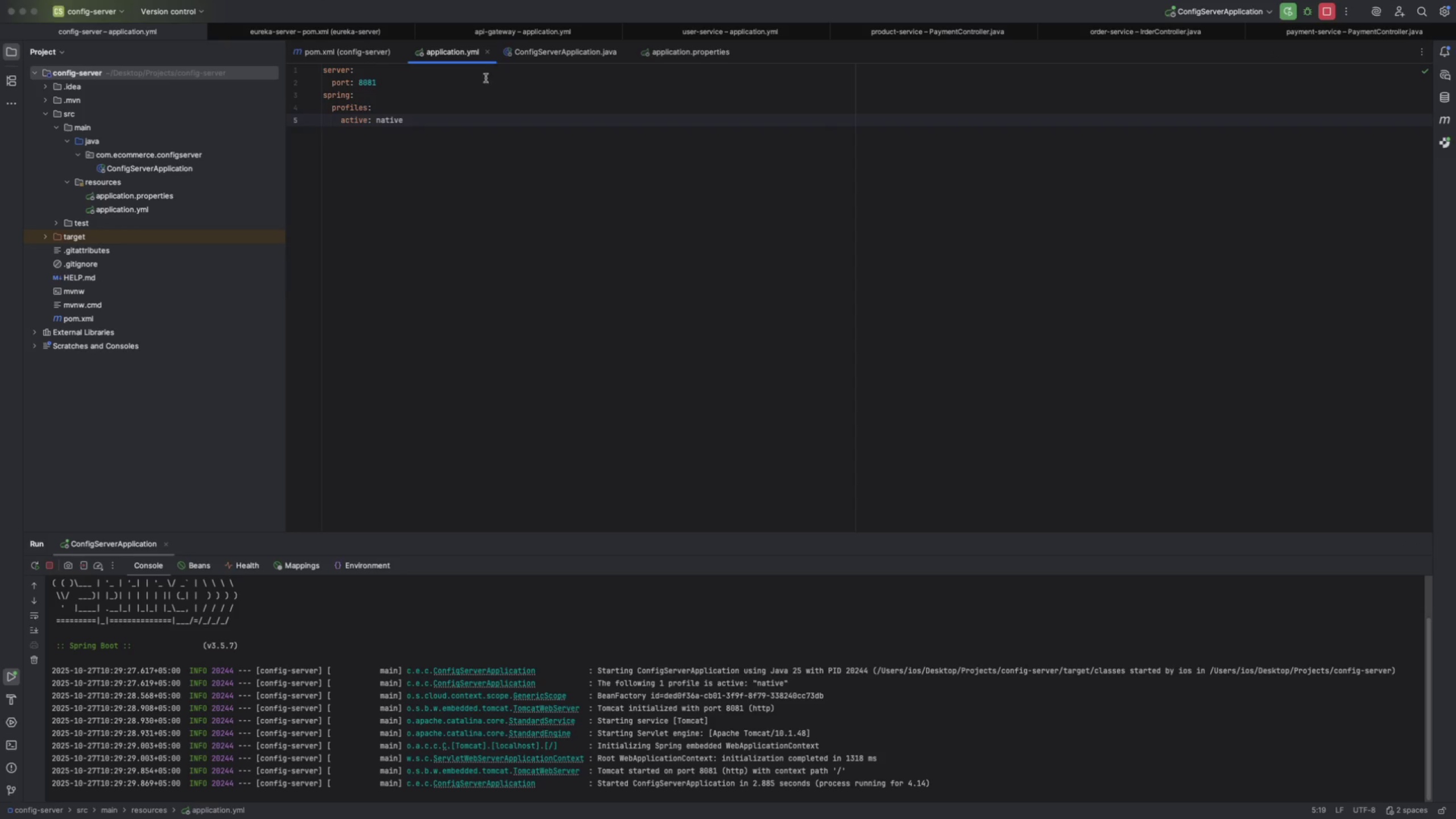 
left_click([520, 35])
 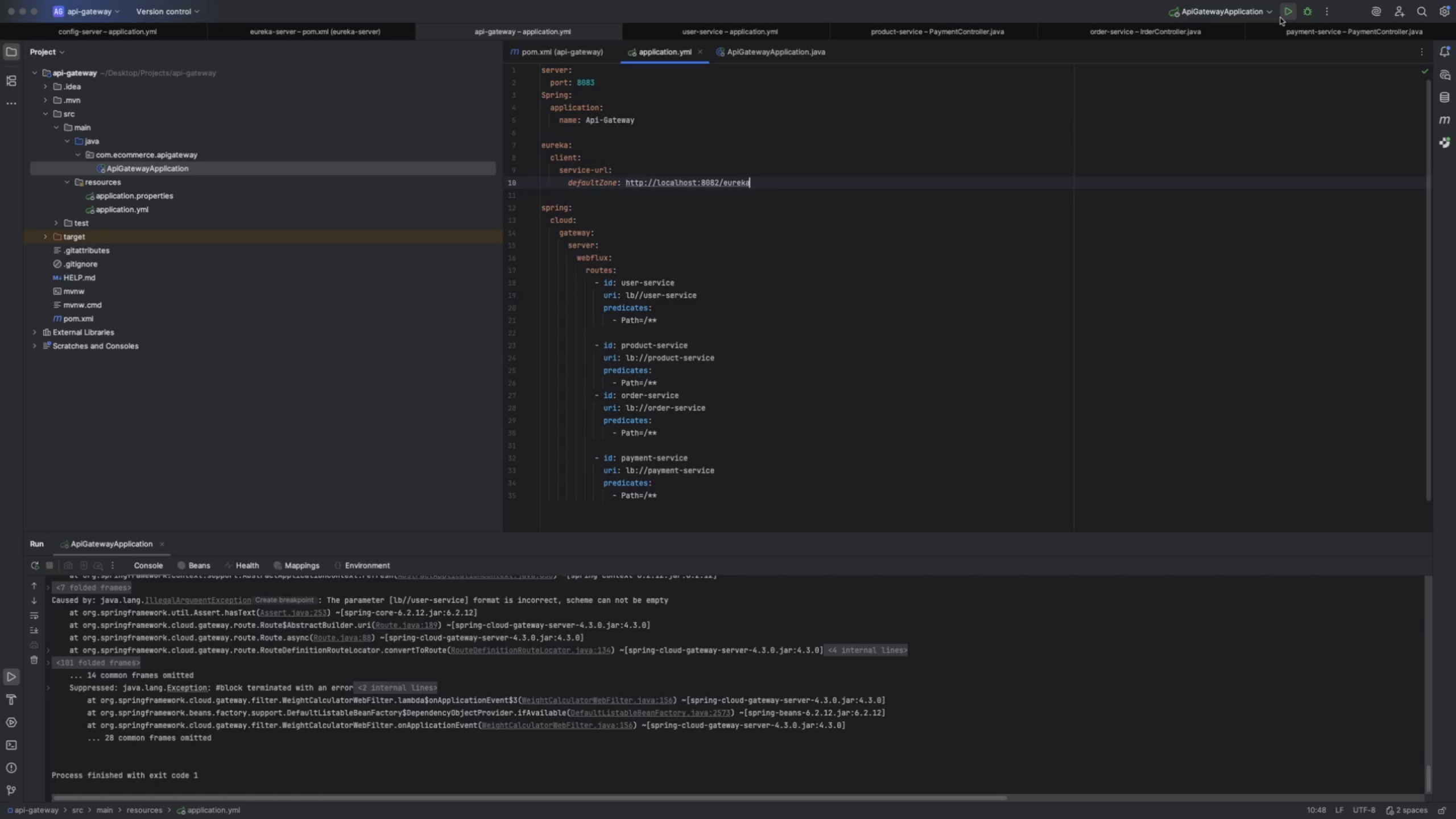 
left_click([1281, 18])
 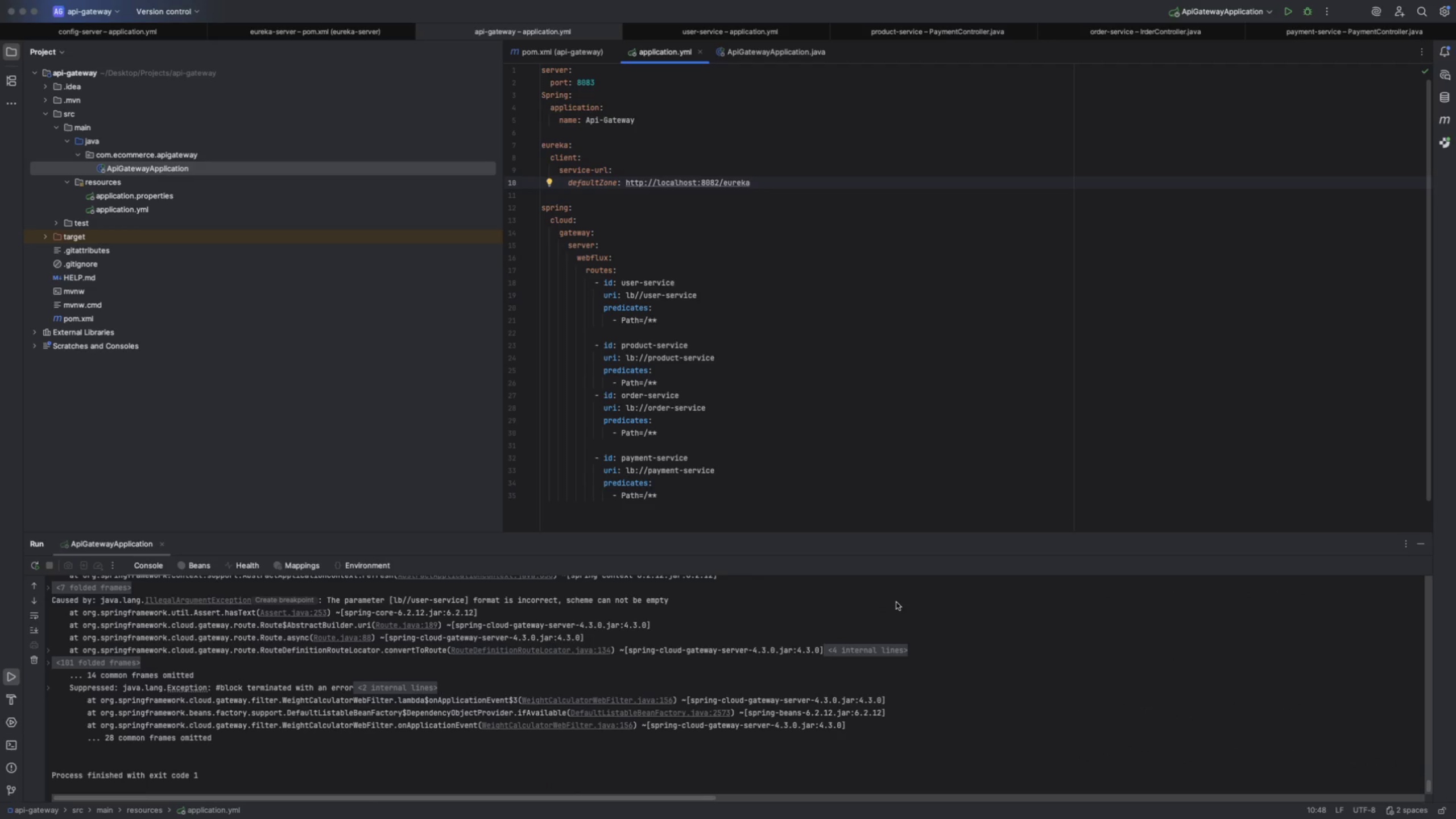 
wait(20.41)
 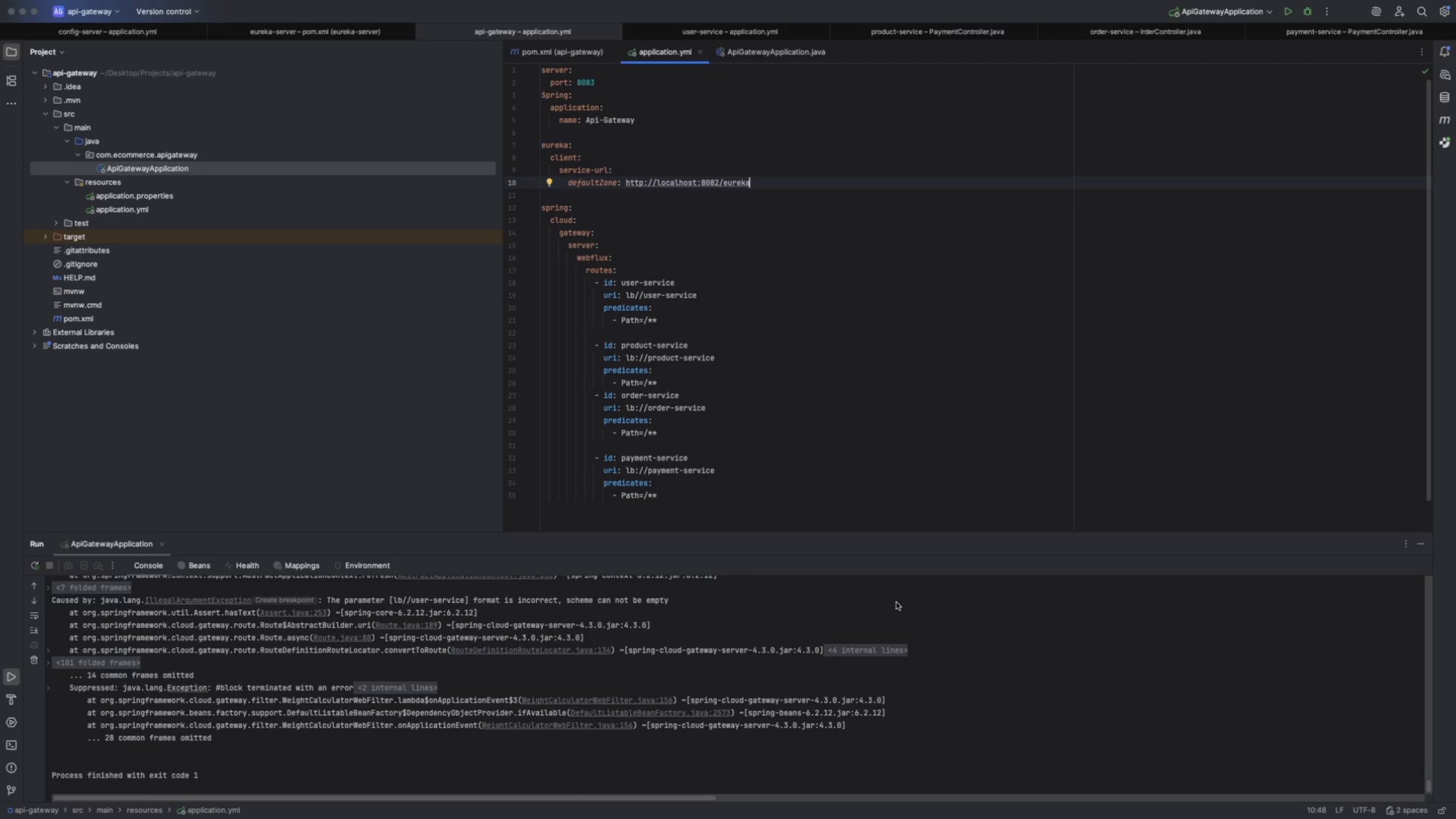 
key(Meta+A)
 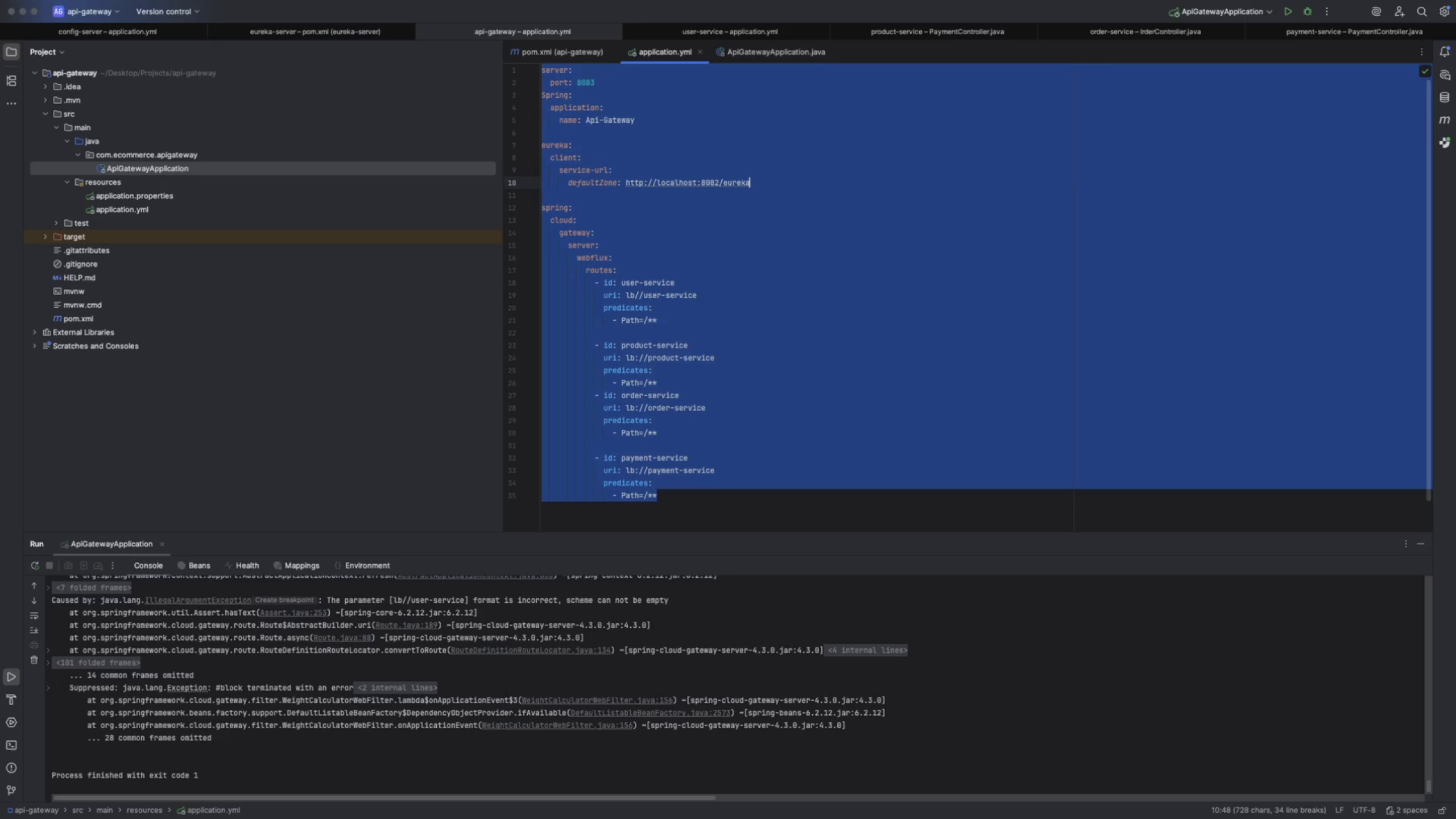 
key(Meta+V)
 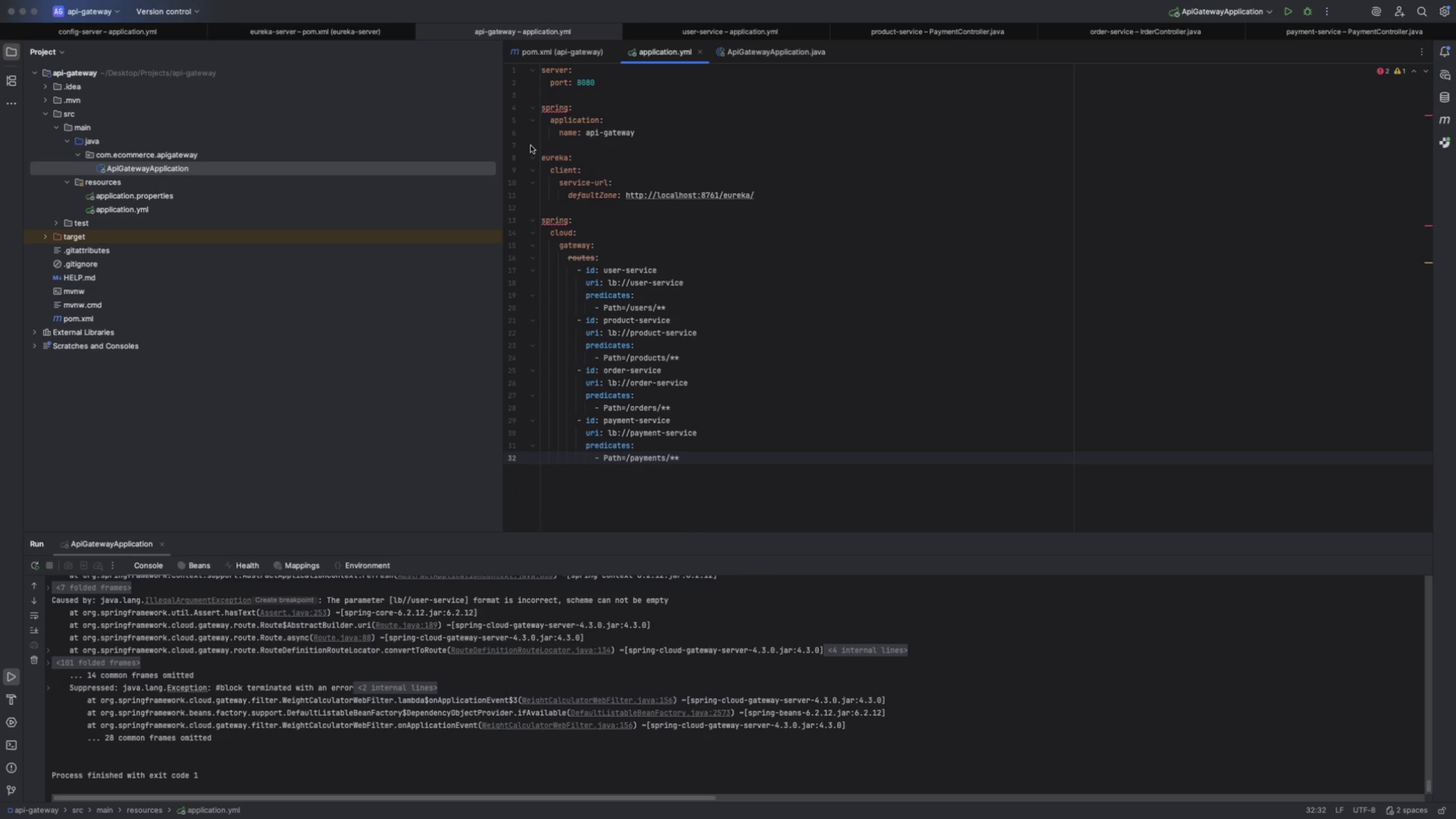 
mouse_move([560, 206])
 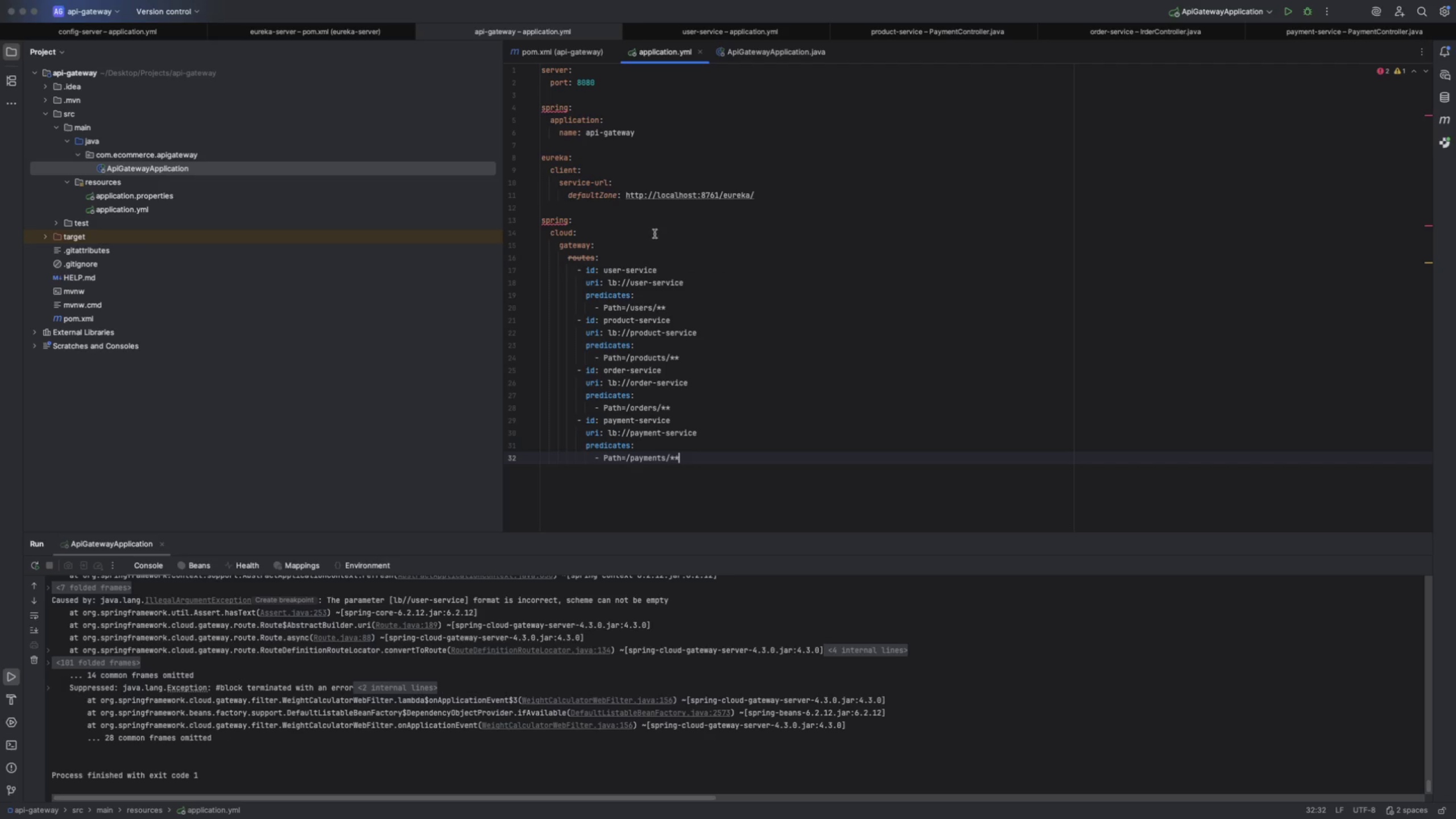 
wait(5.76)
 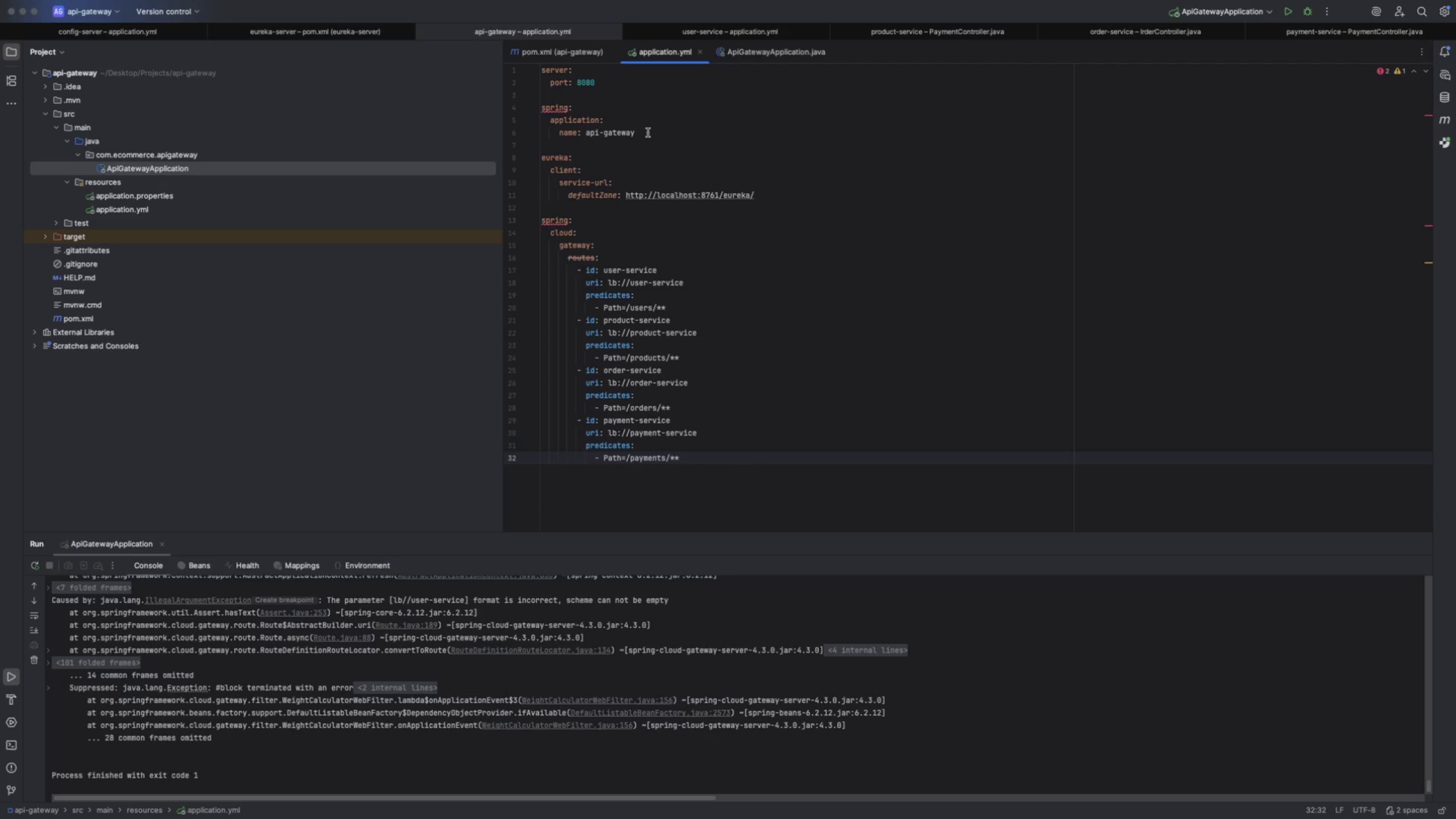 
left_click_drag(start_coordinate=[693, 460], to_coordinate=[514, 223])
 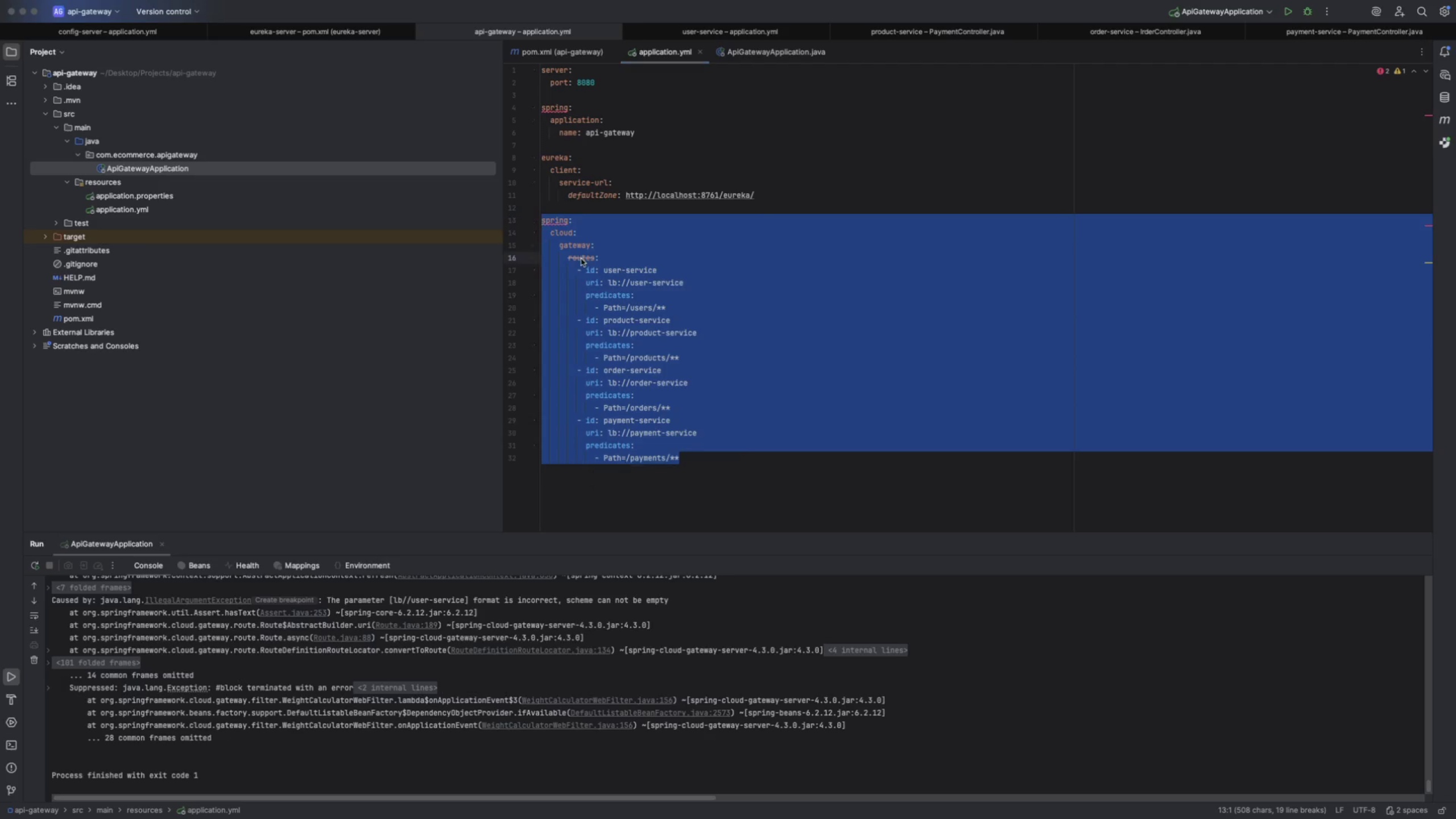 
right_click([581, 259])
 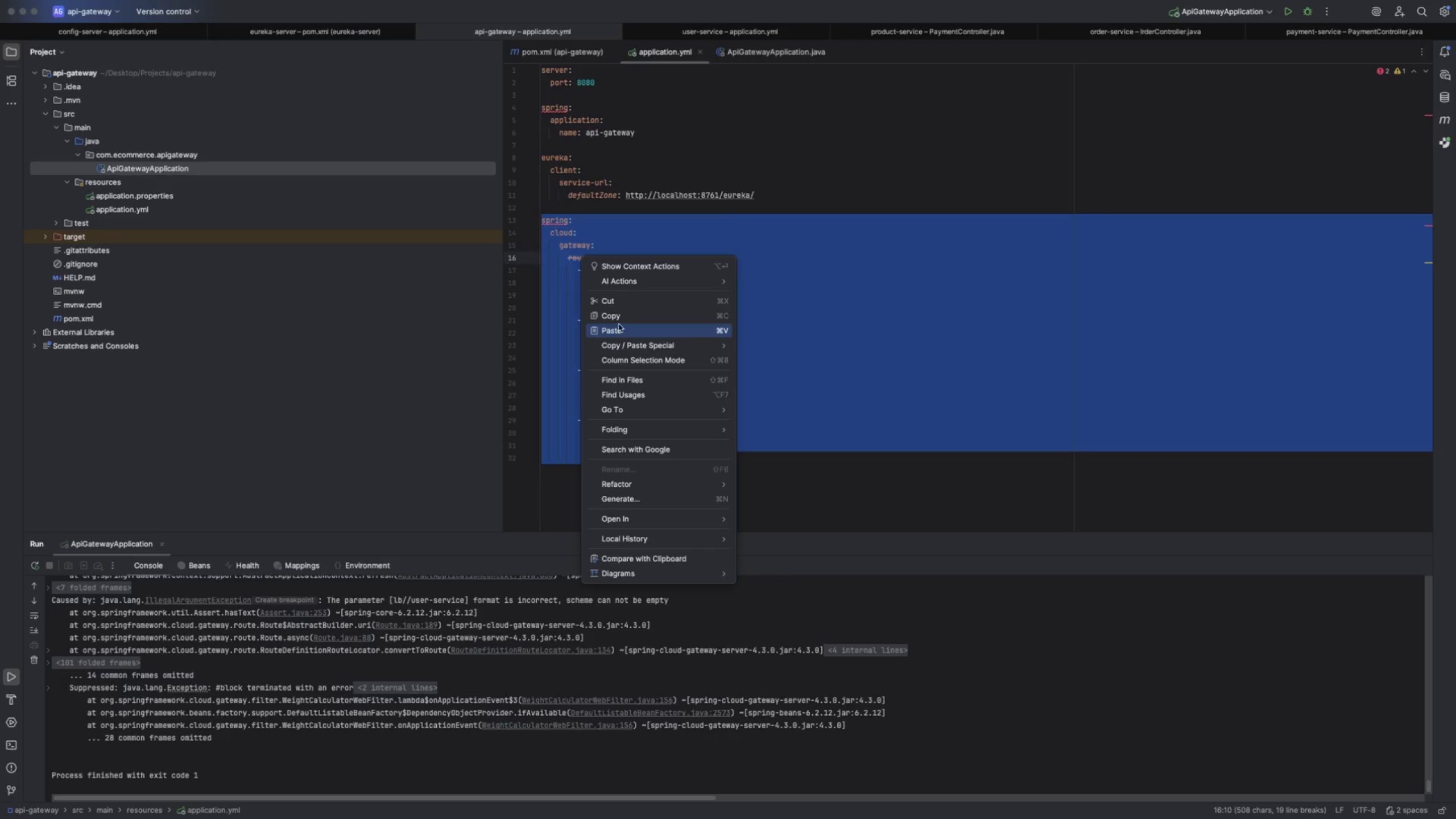 
left_click([619, 304])
 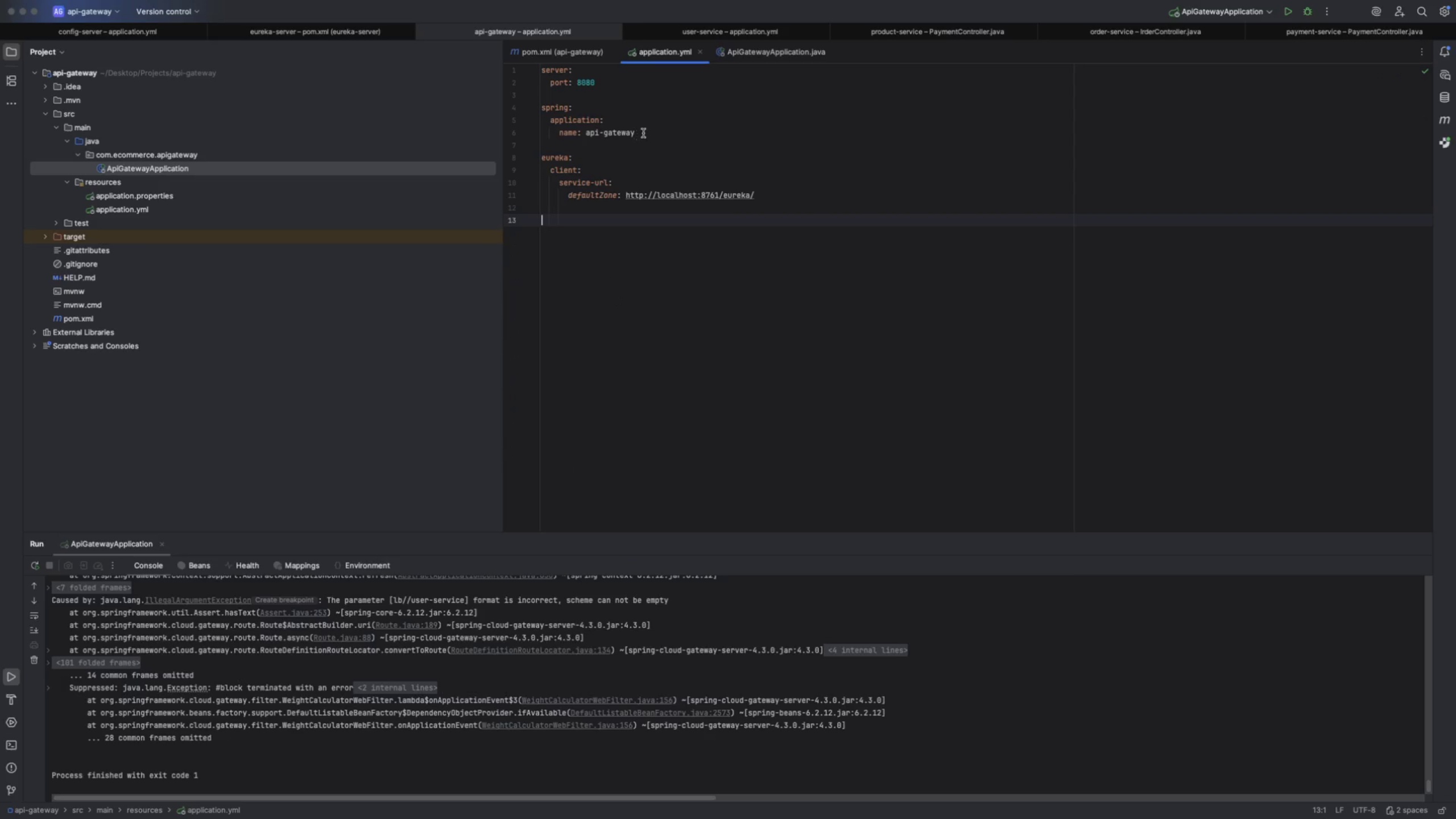 
left_click([647, 133])
 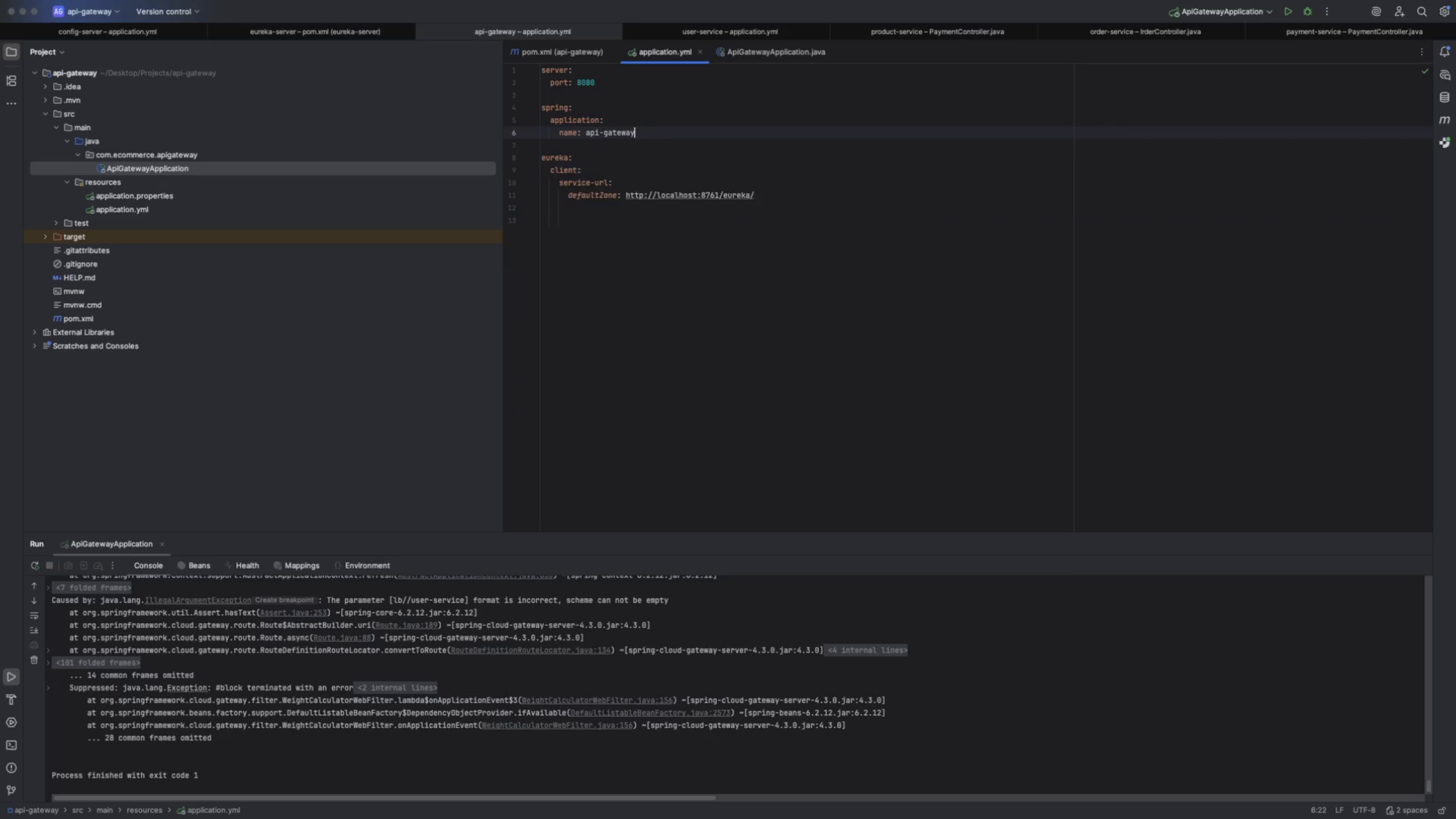 
key(Enter)
 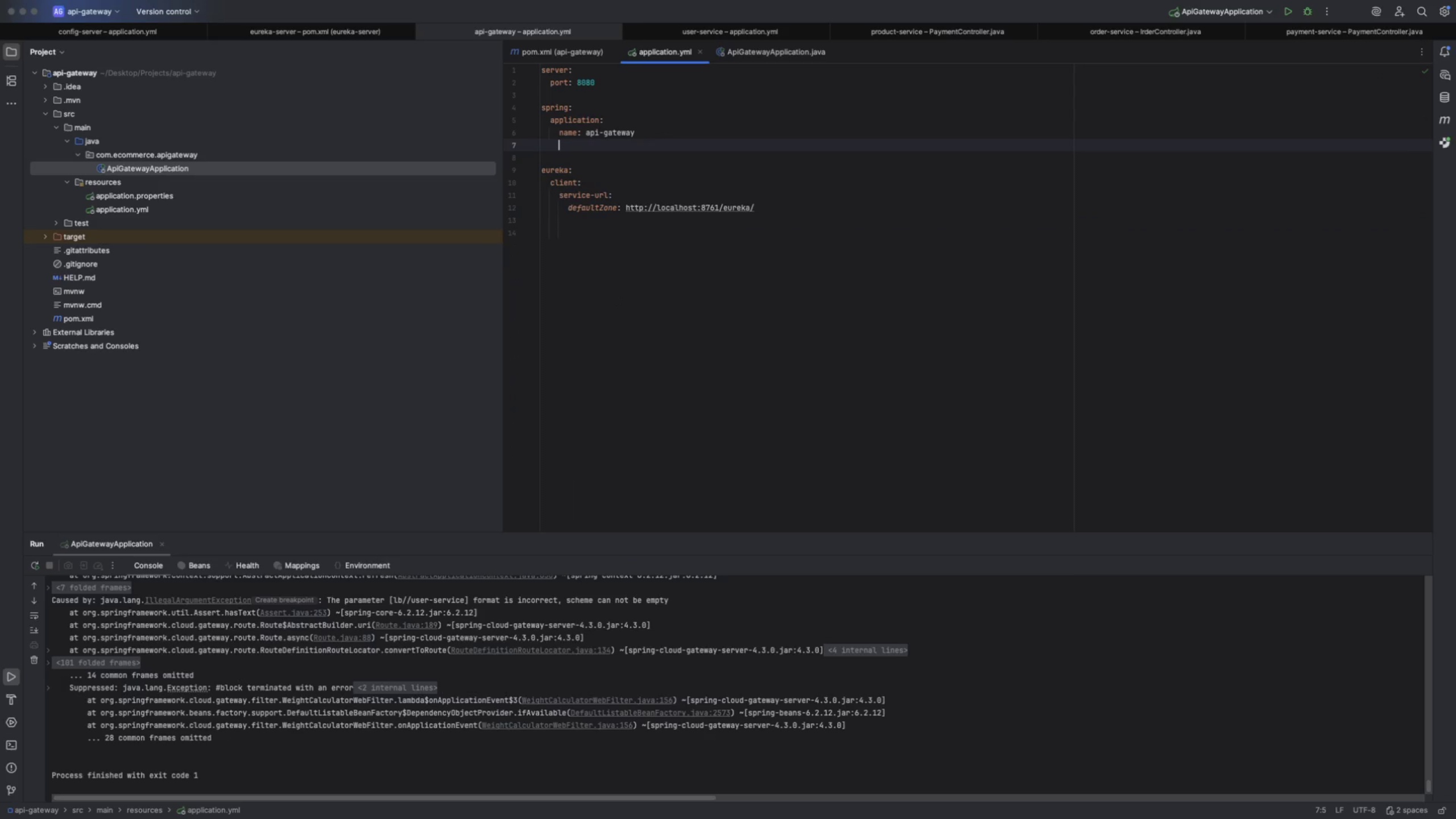 
key(Meta+V)
 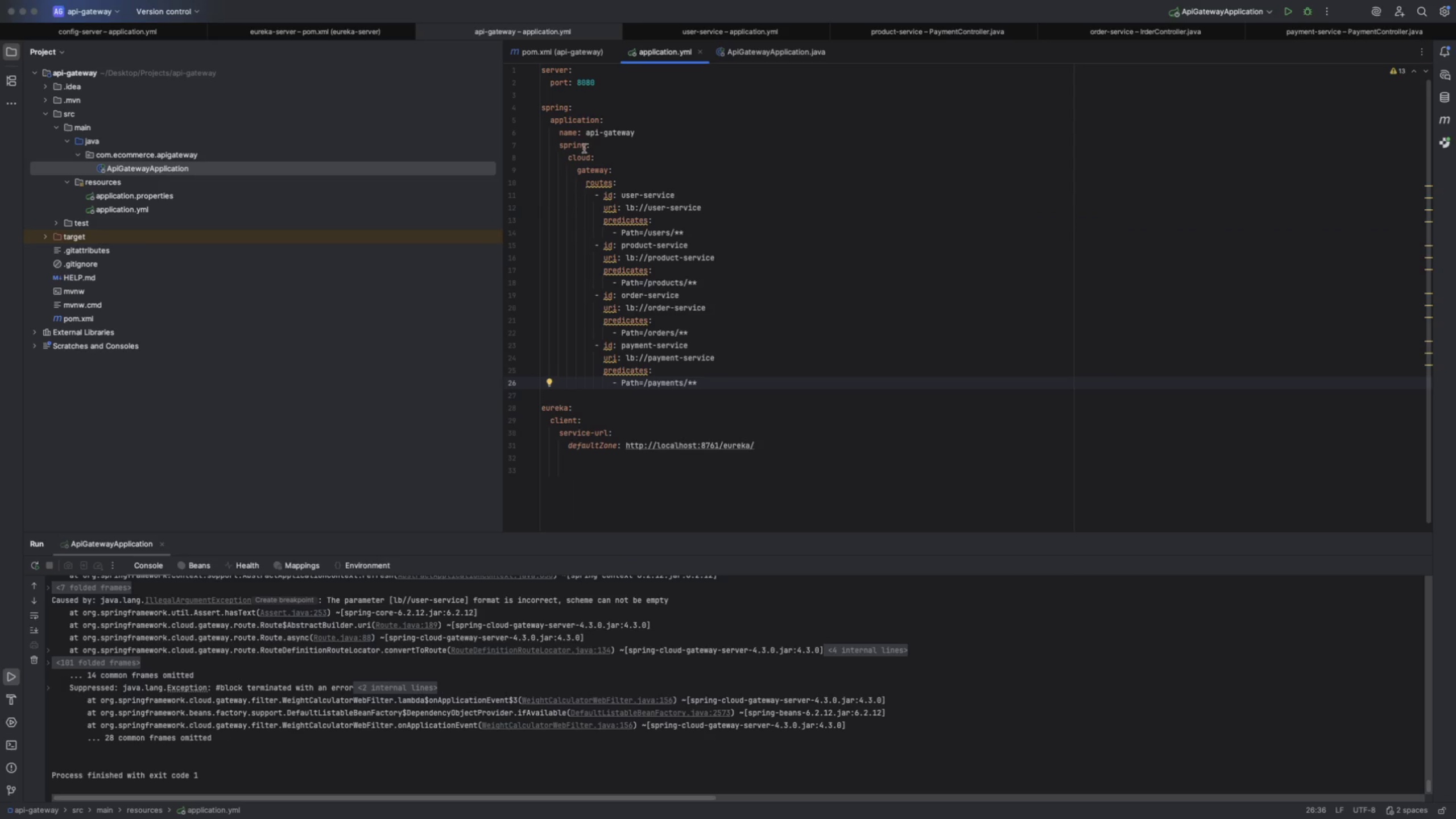 
wait(8.64)
 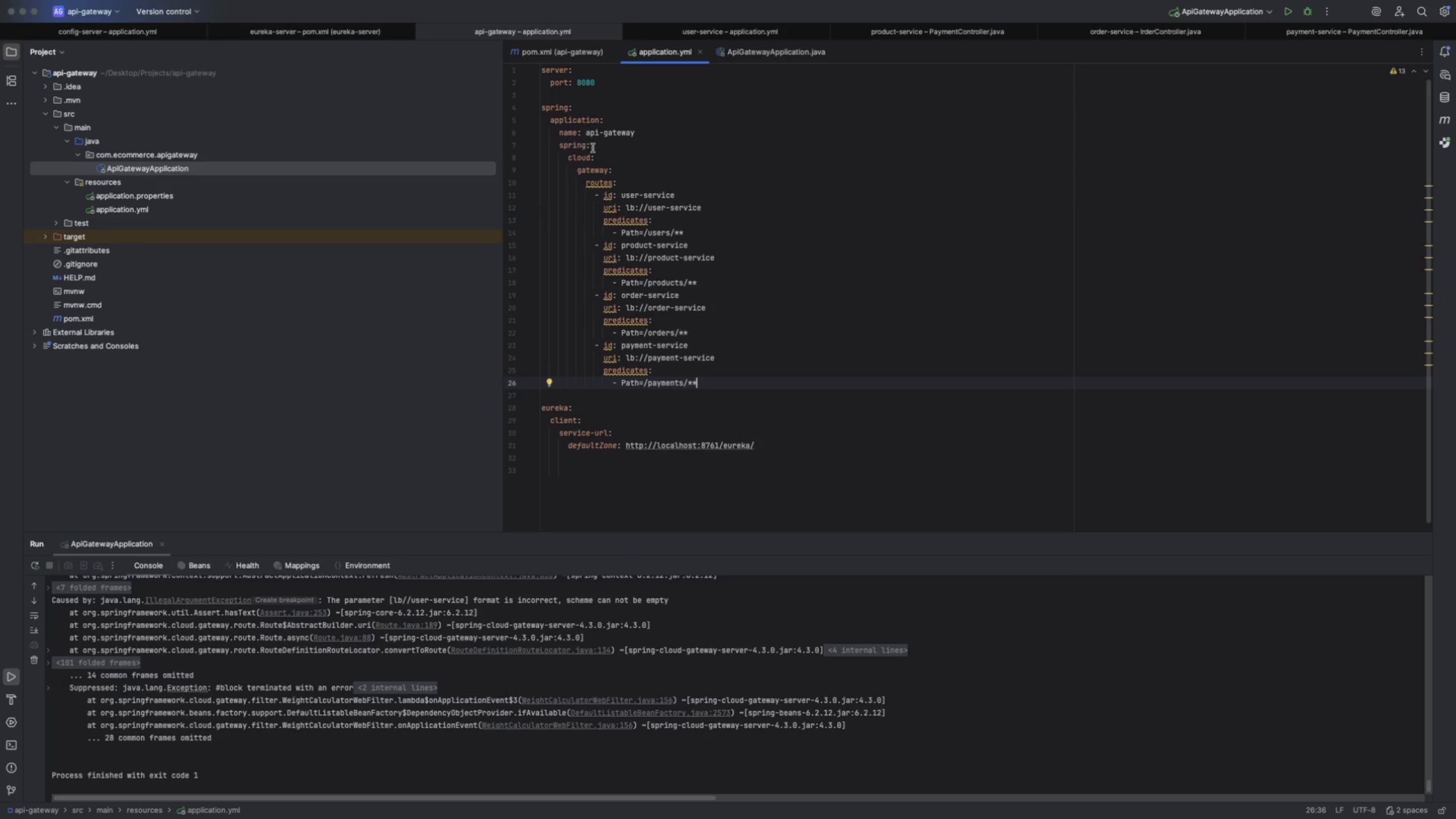 
key(Meta+Z)
 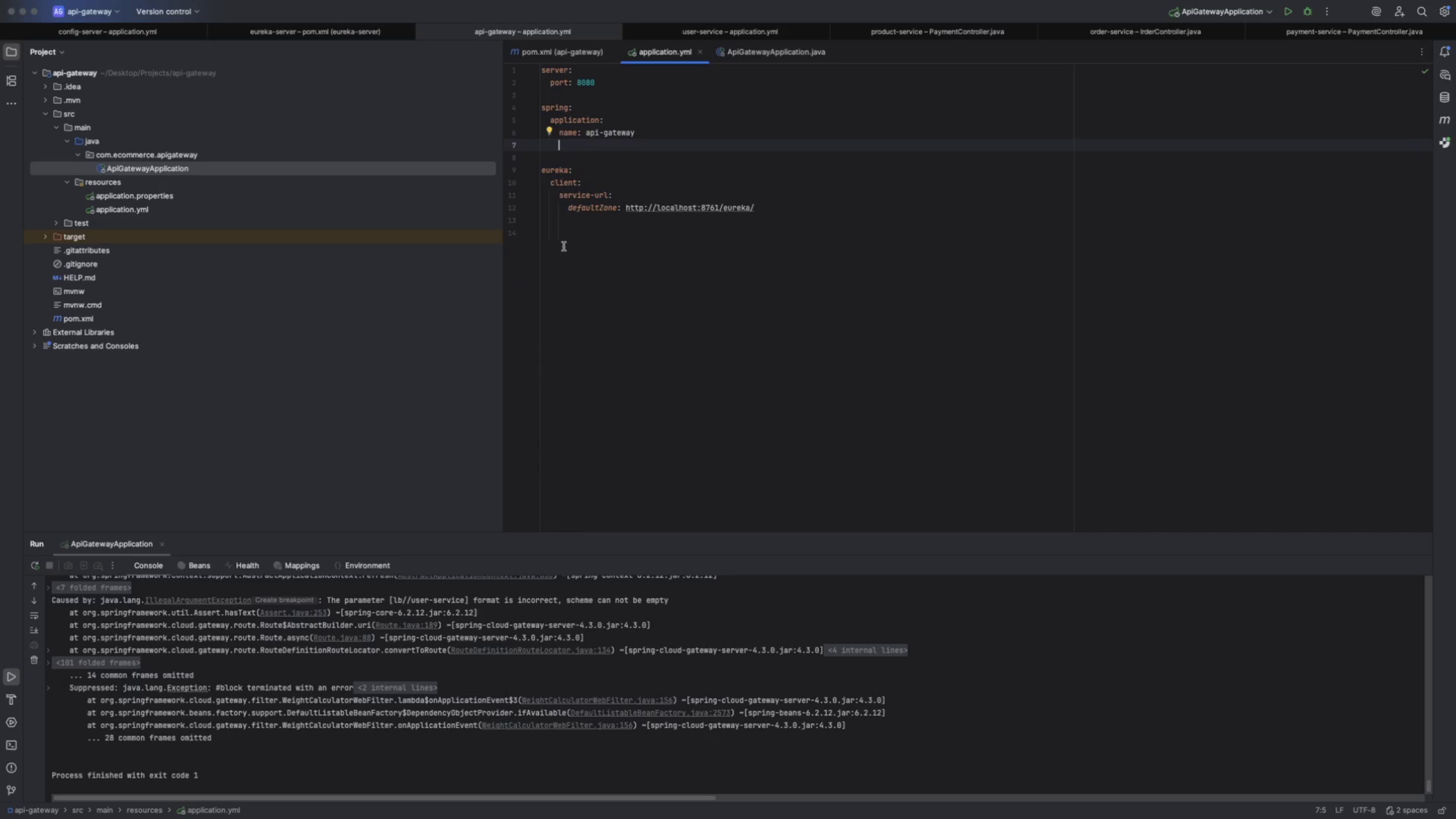 
left_click([564, 247])
 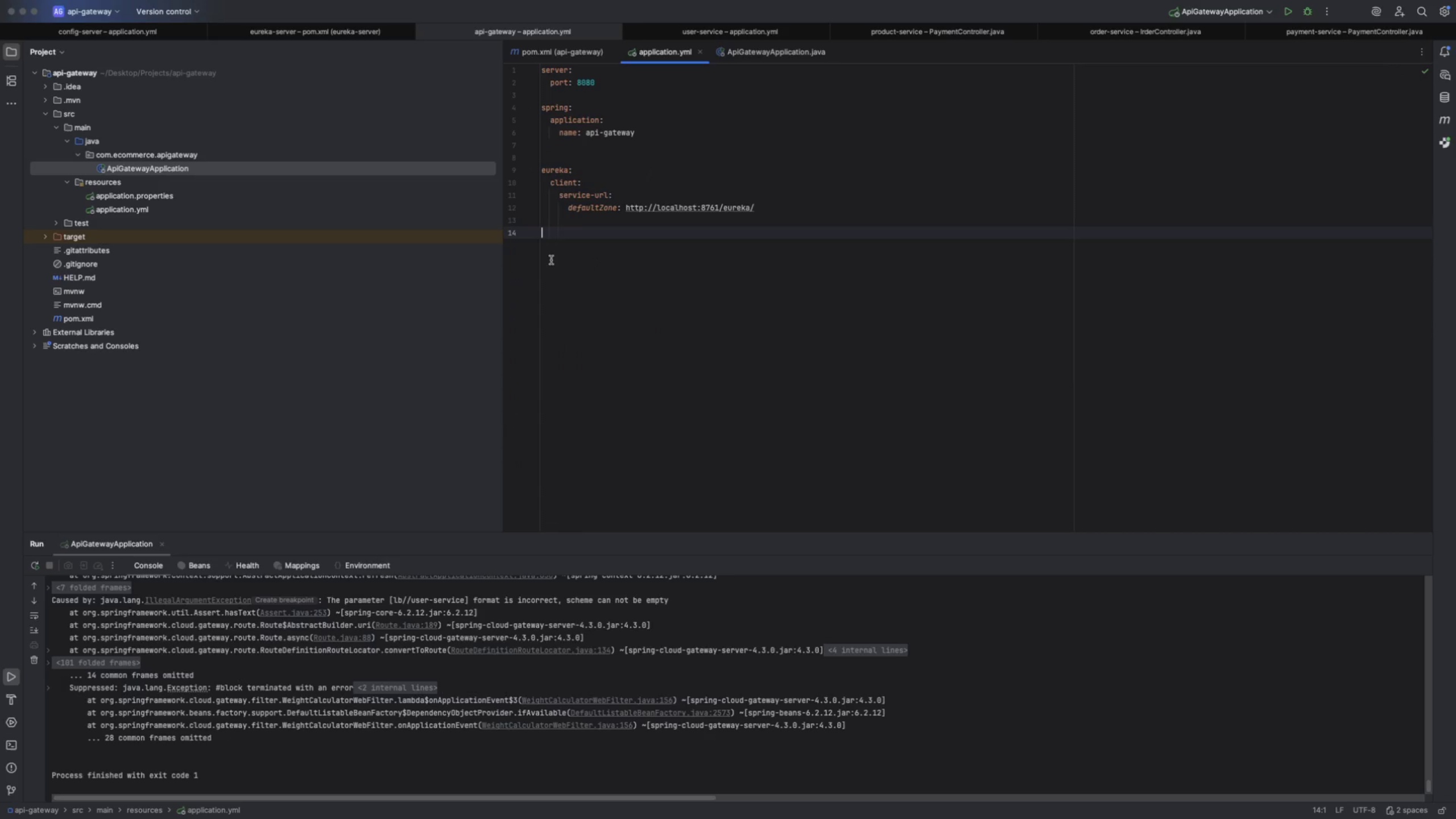 
key(Meta+V)
 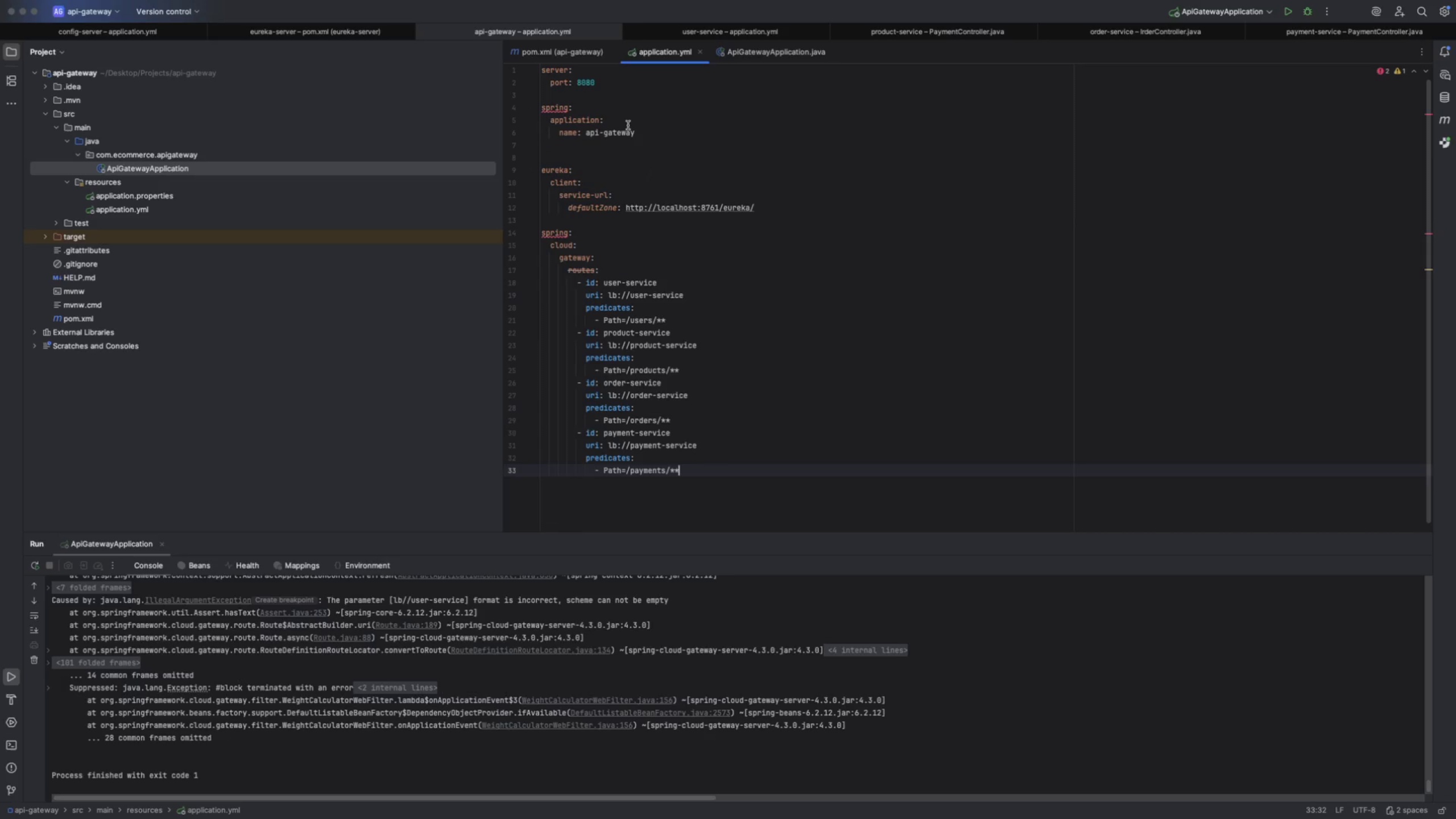 
left_click_drag(start_coordinate=[650, 133], to_coordinate=[548, 122])
 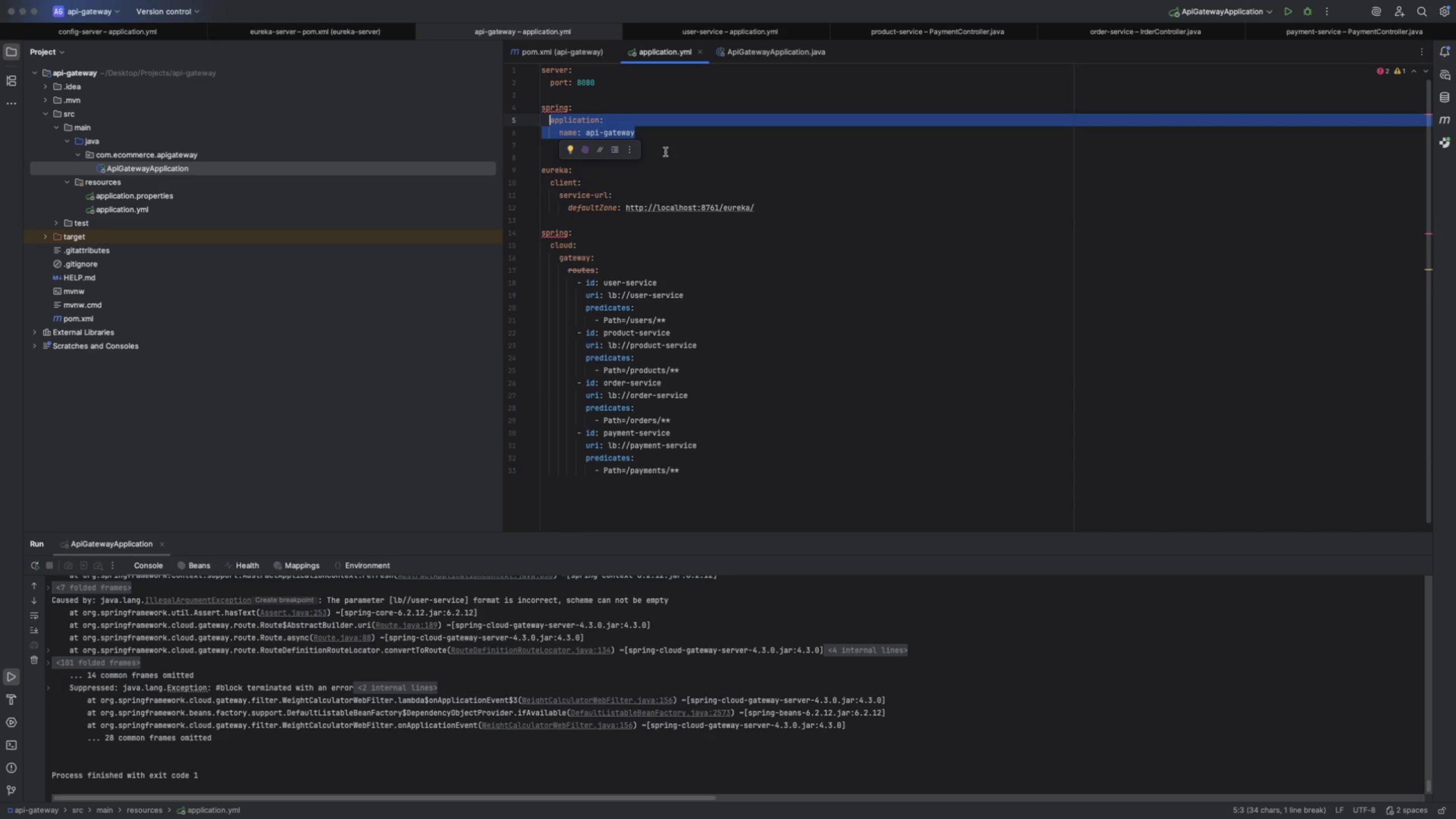 
key(Meta+X)
 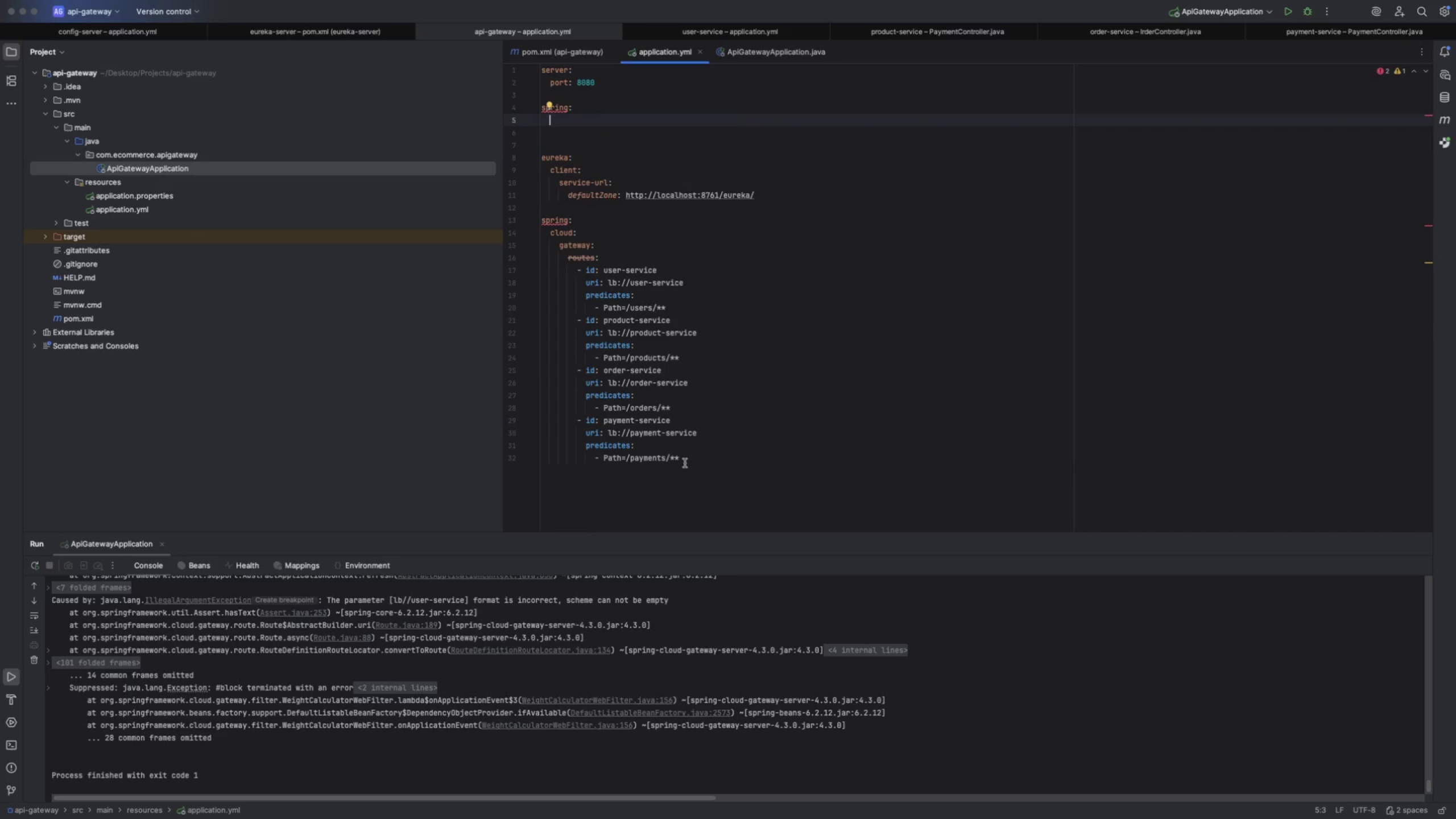 
left_click([688, 461])
 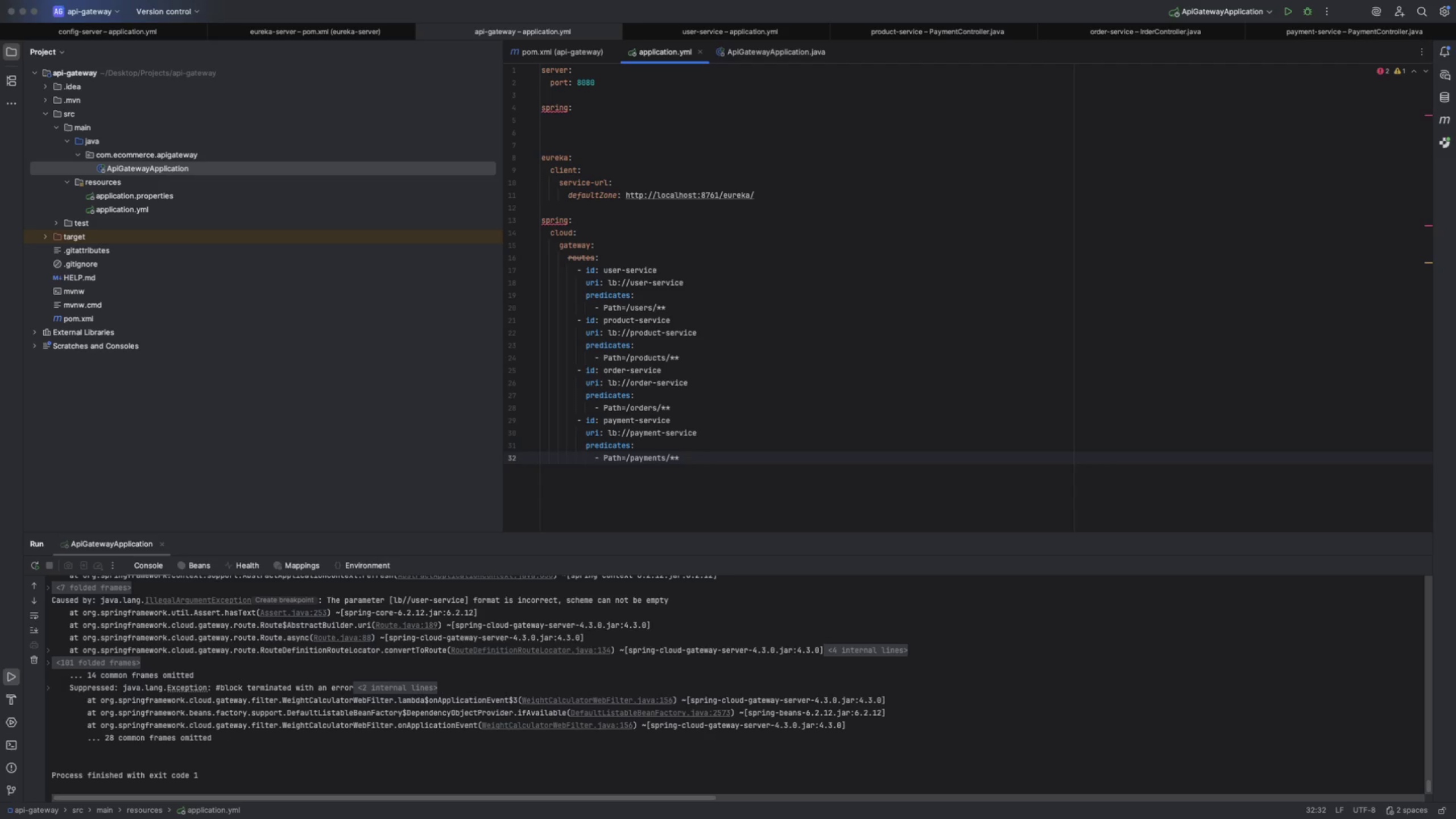 
key(Enter)
 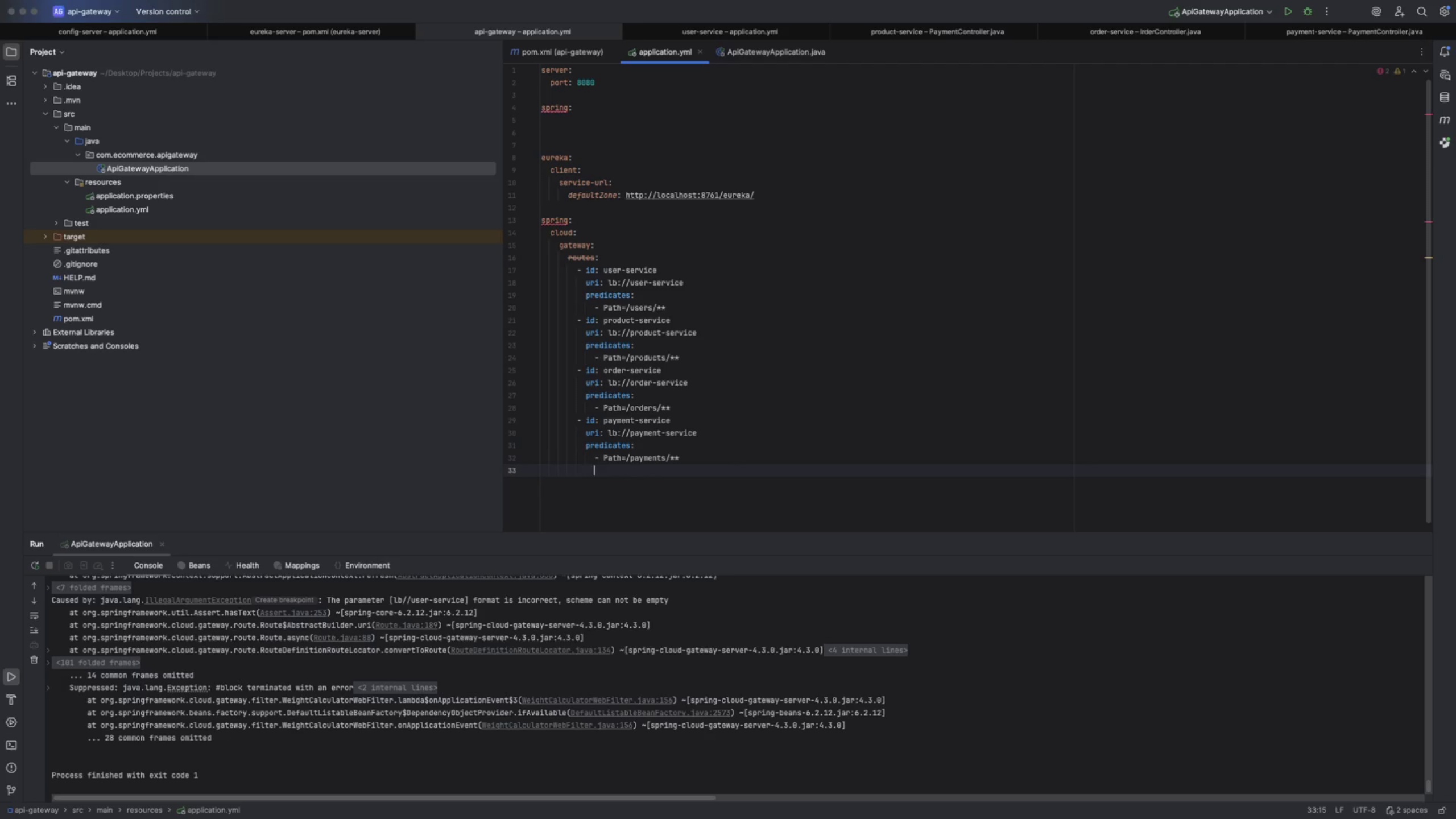 
key(Backspace)
 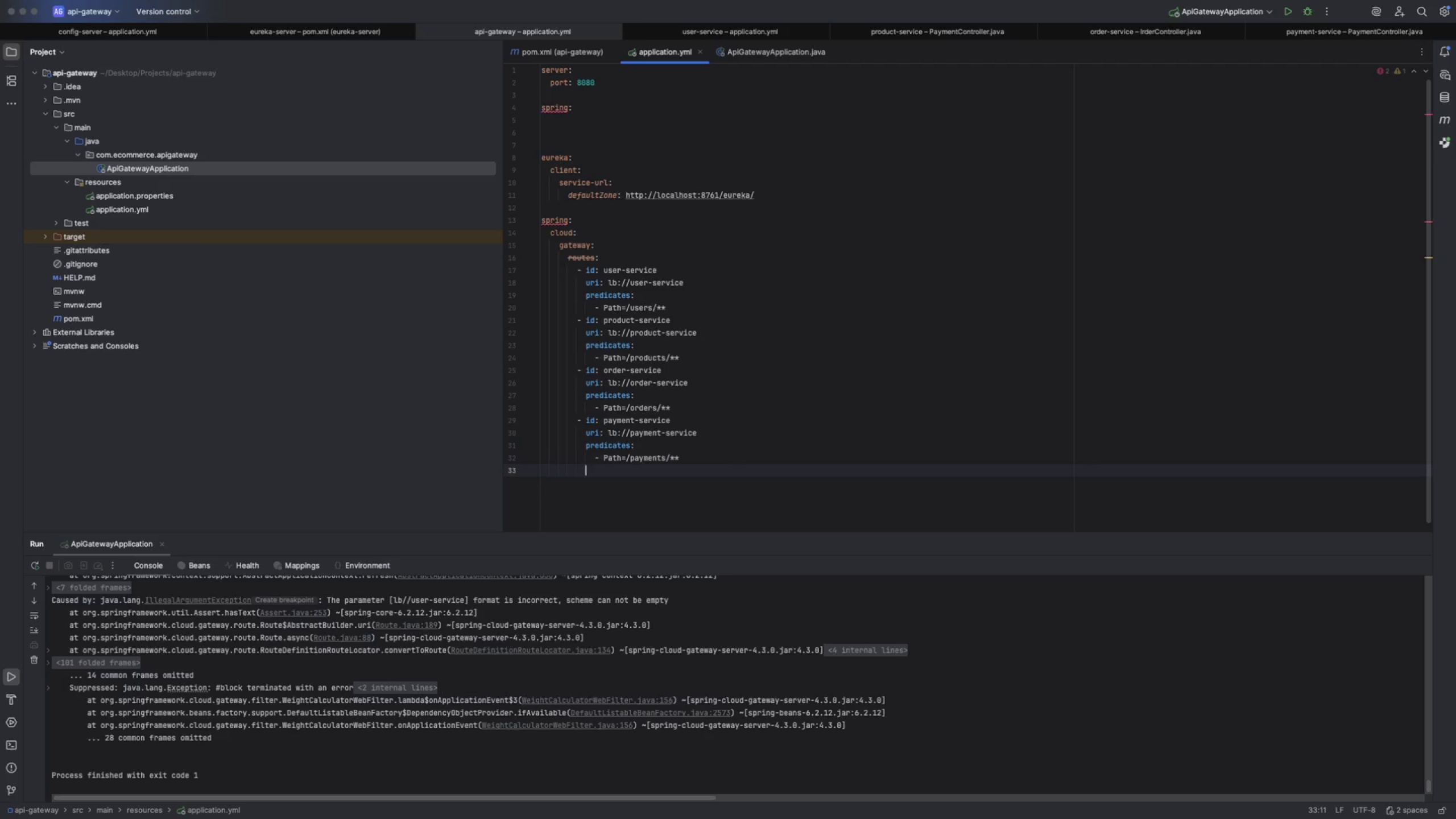 
key(Backspace)
 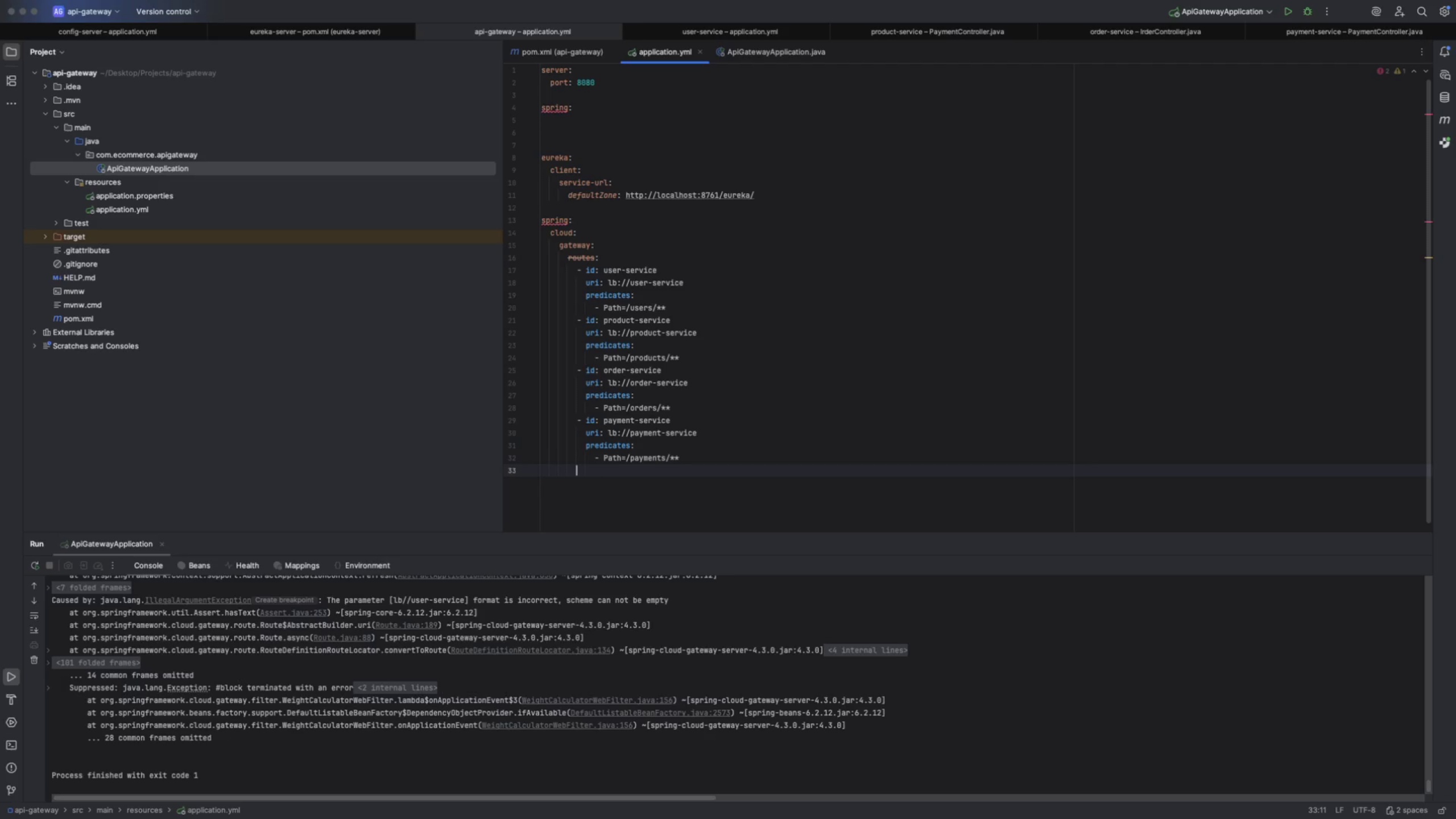 
key(Backspace)
 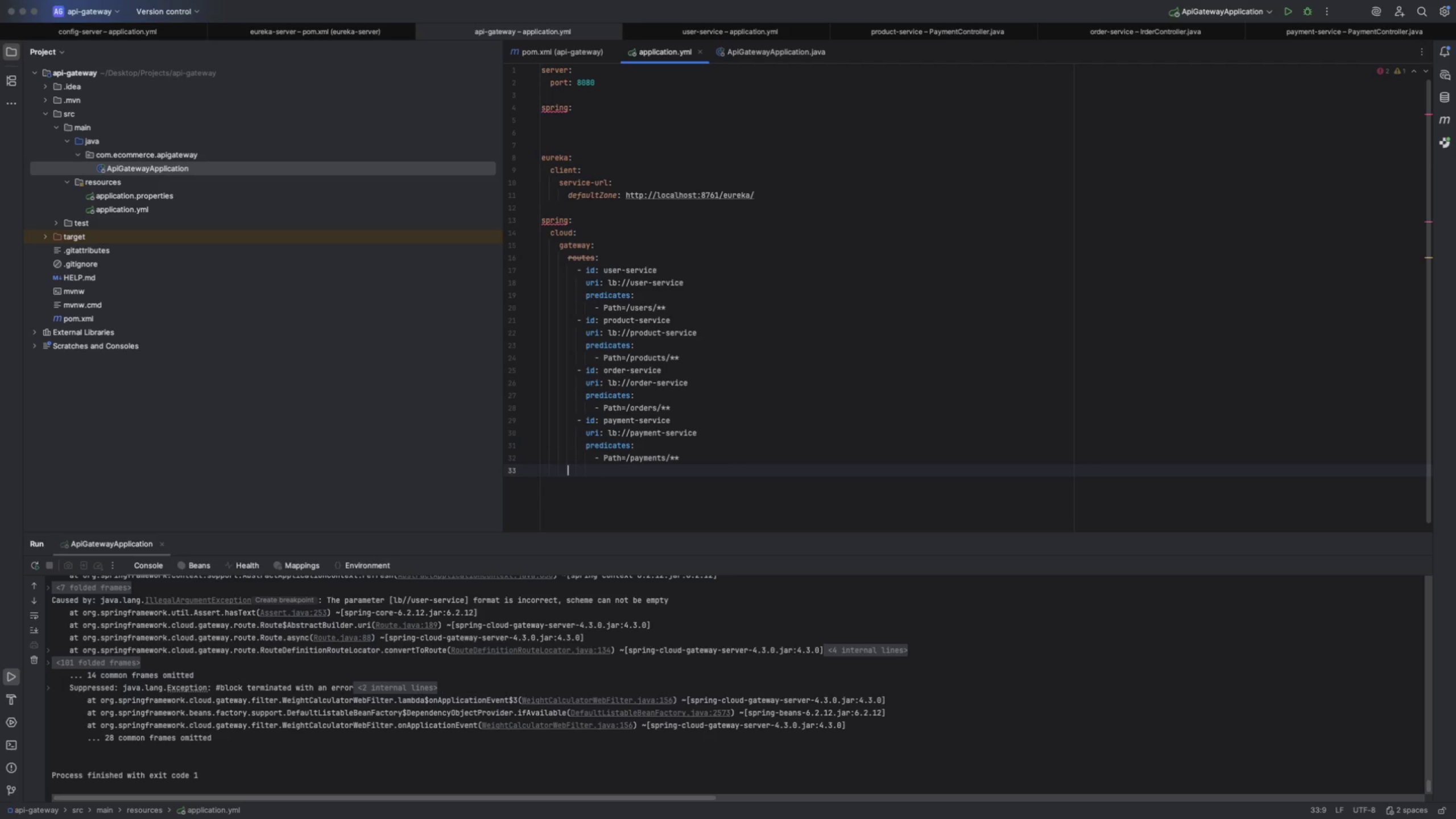 
key(Backspace)
 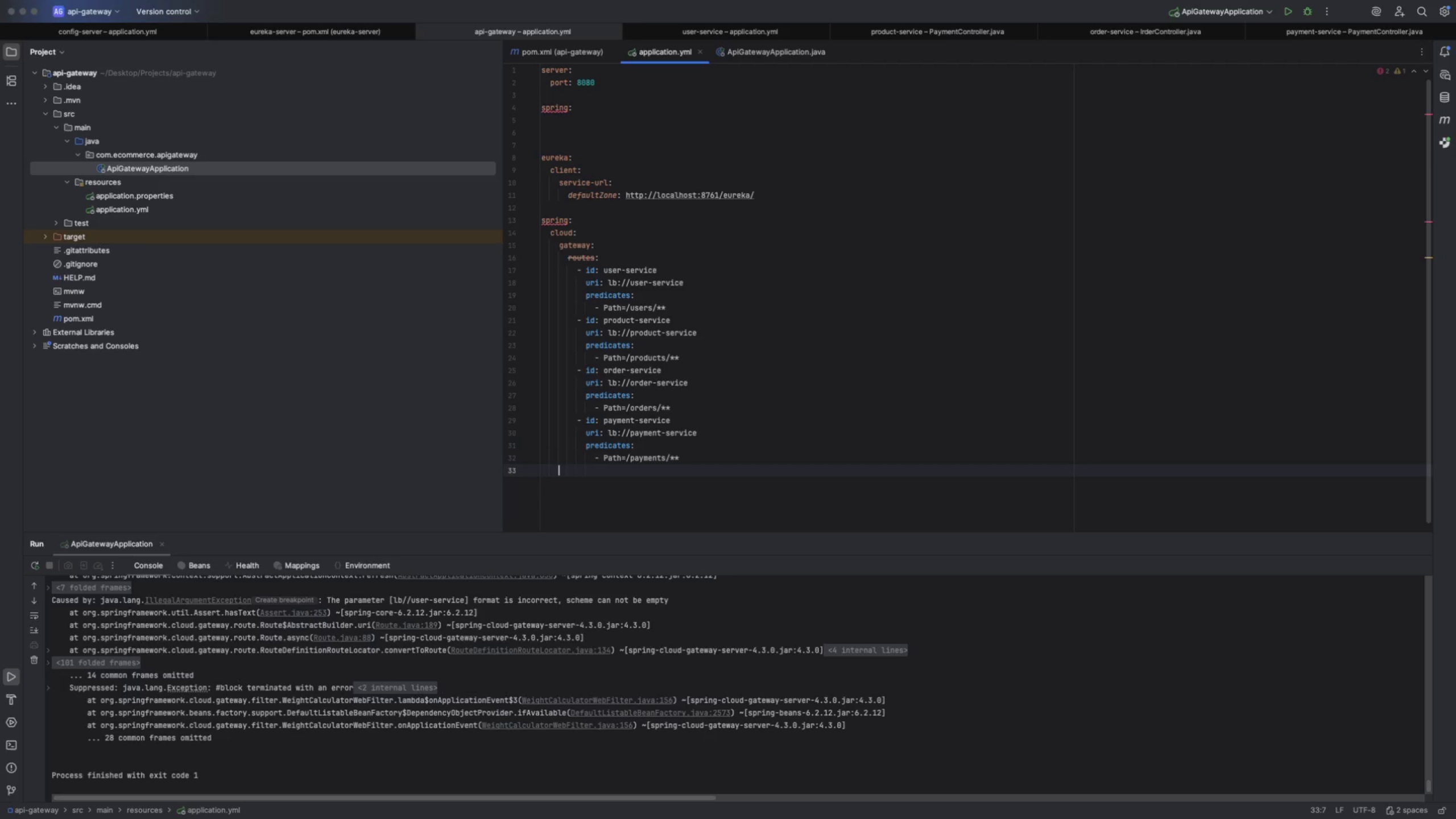 
key(Backspace)
 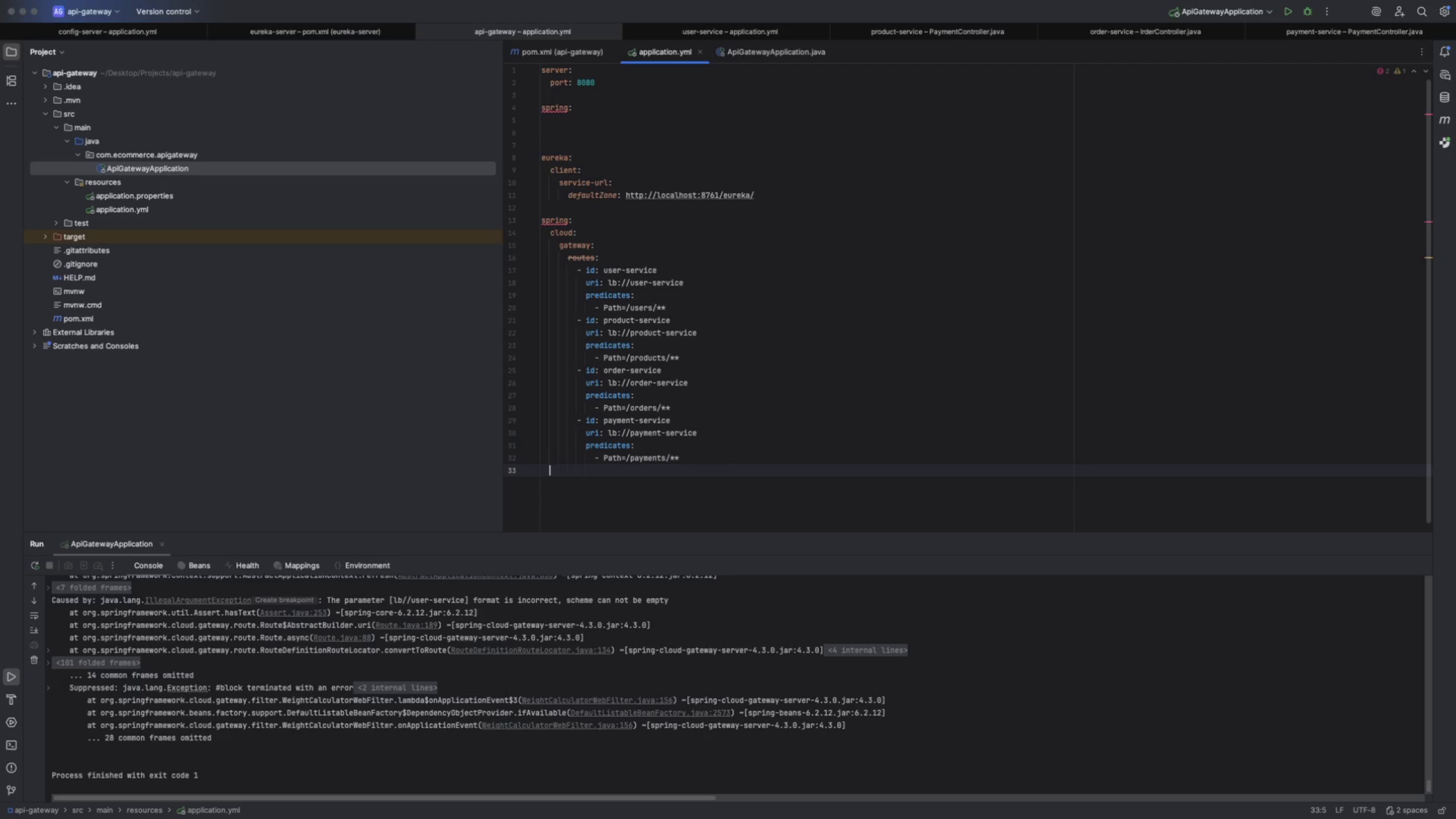 
key(Backspace)
 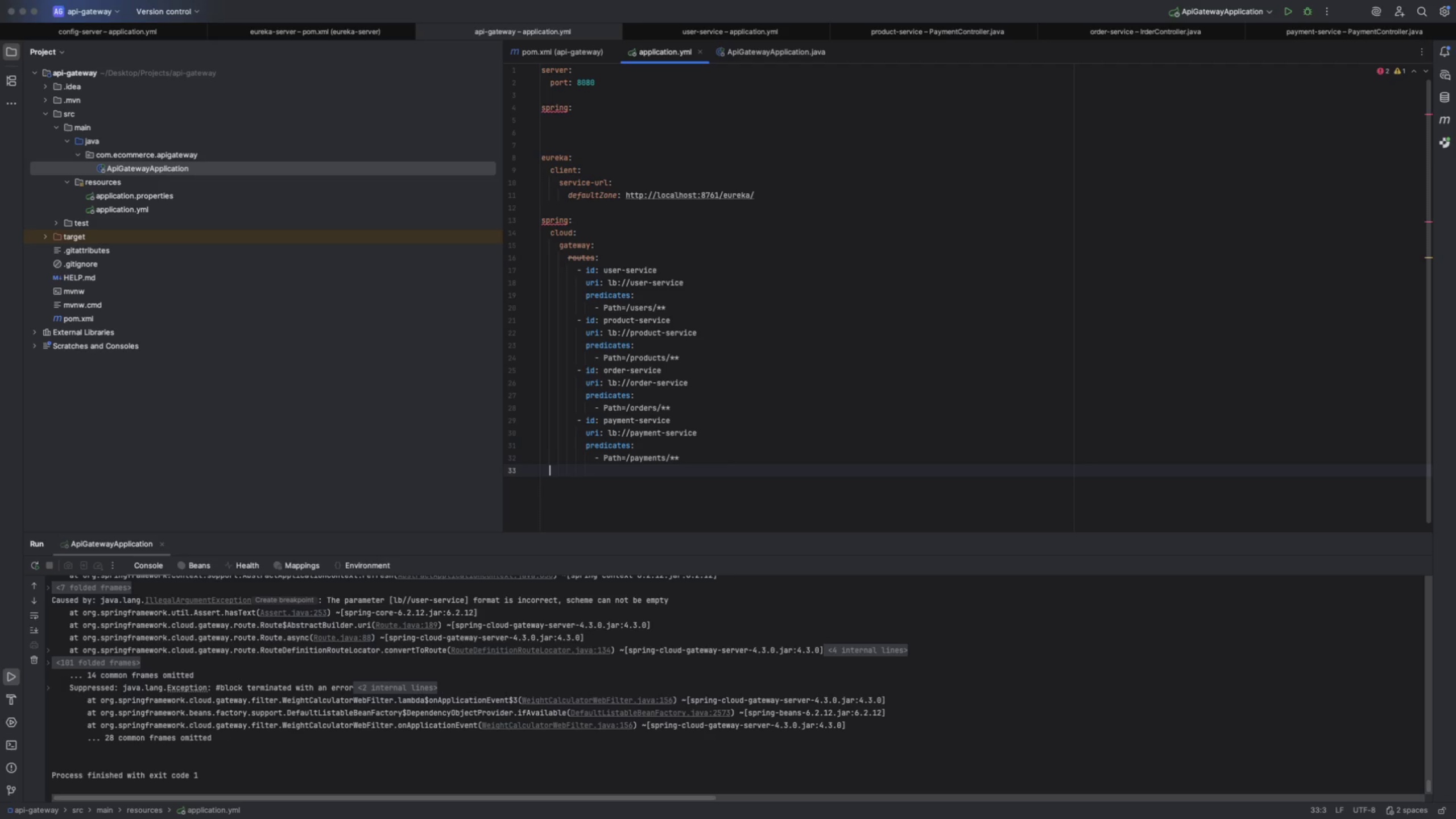 
key(Meta+V)
 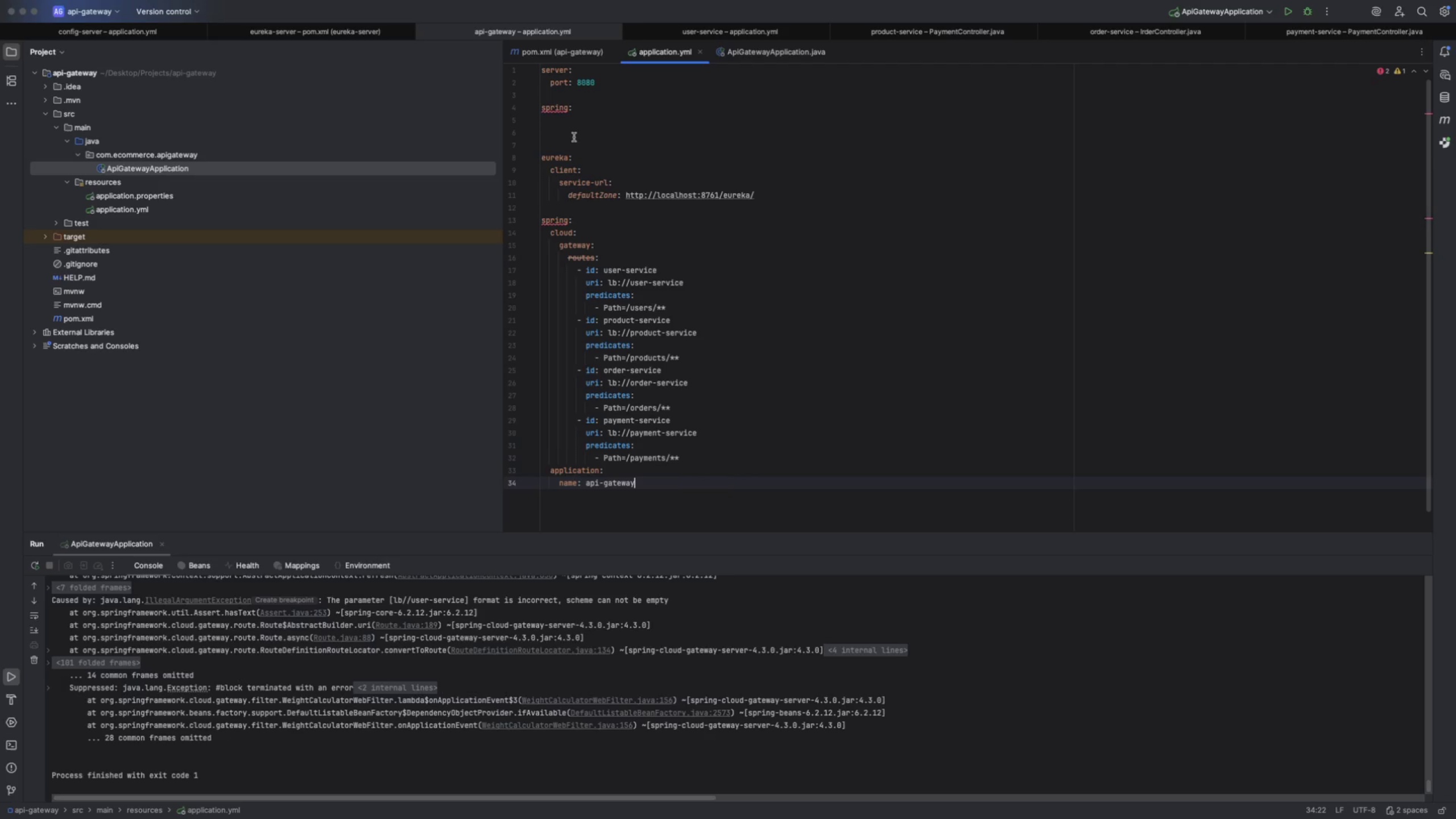 
left_click_drag(start_coordinate=[568, 140], to_coordinate=[533, 106])
 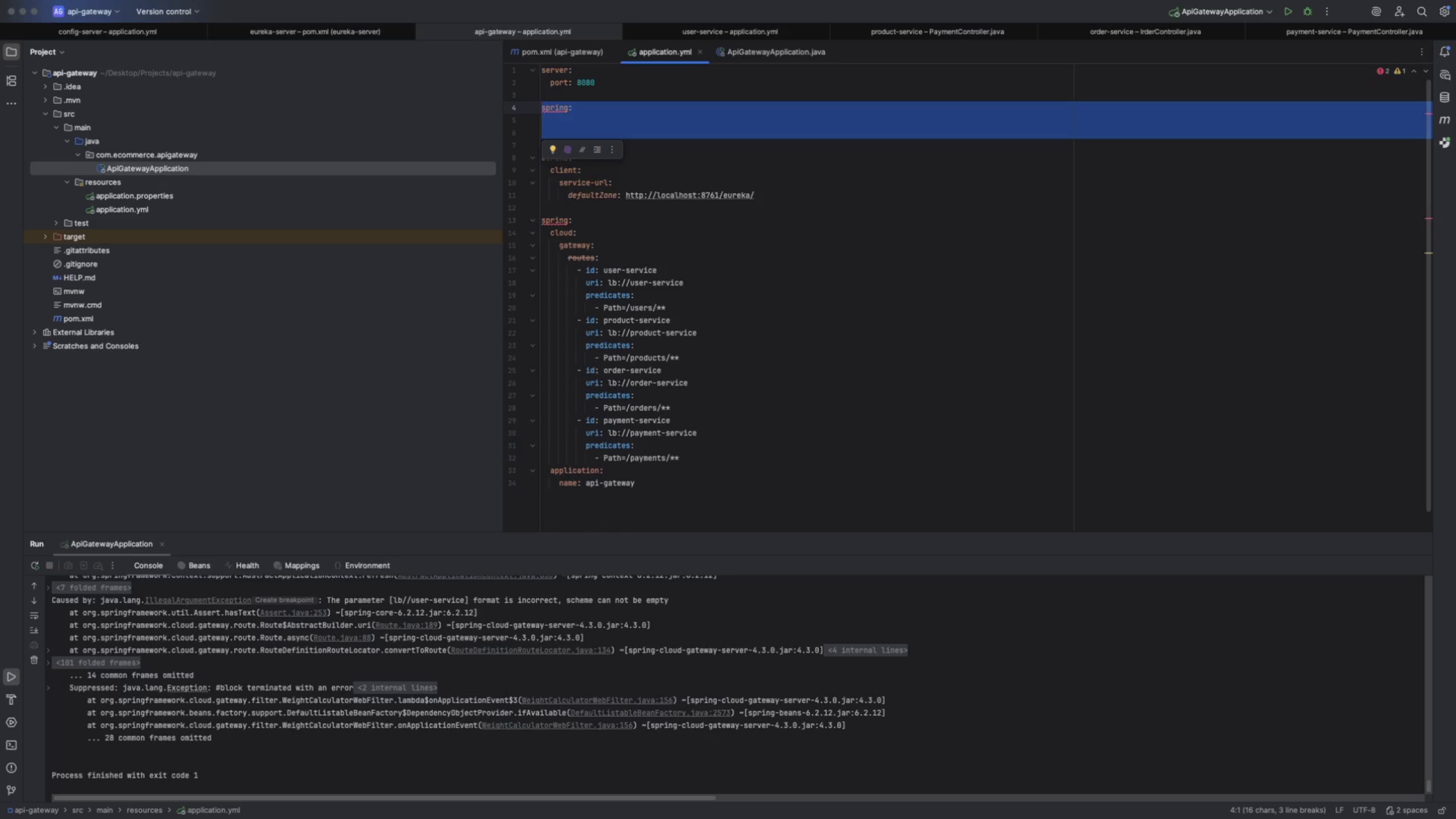 
key(Backspace)
 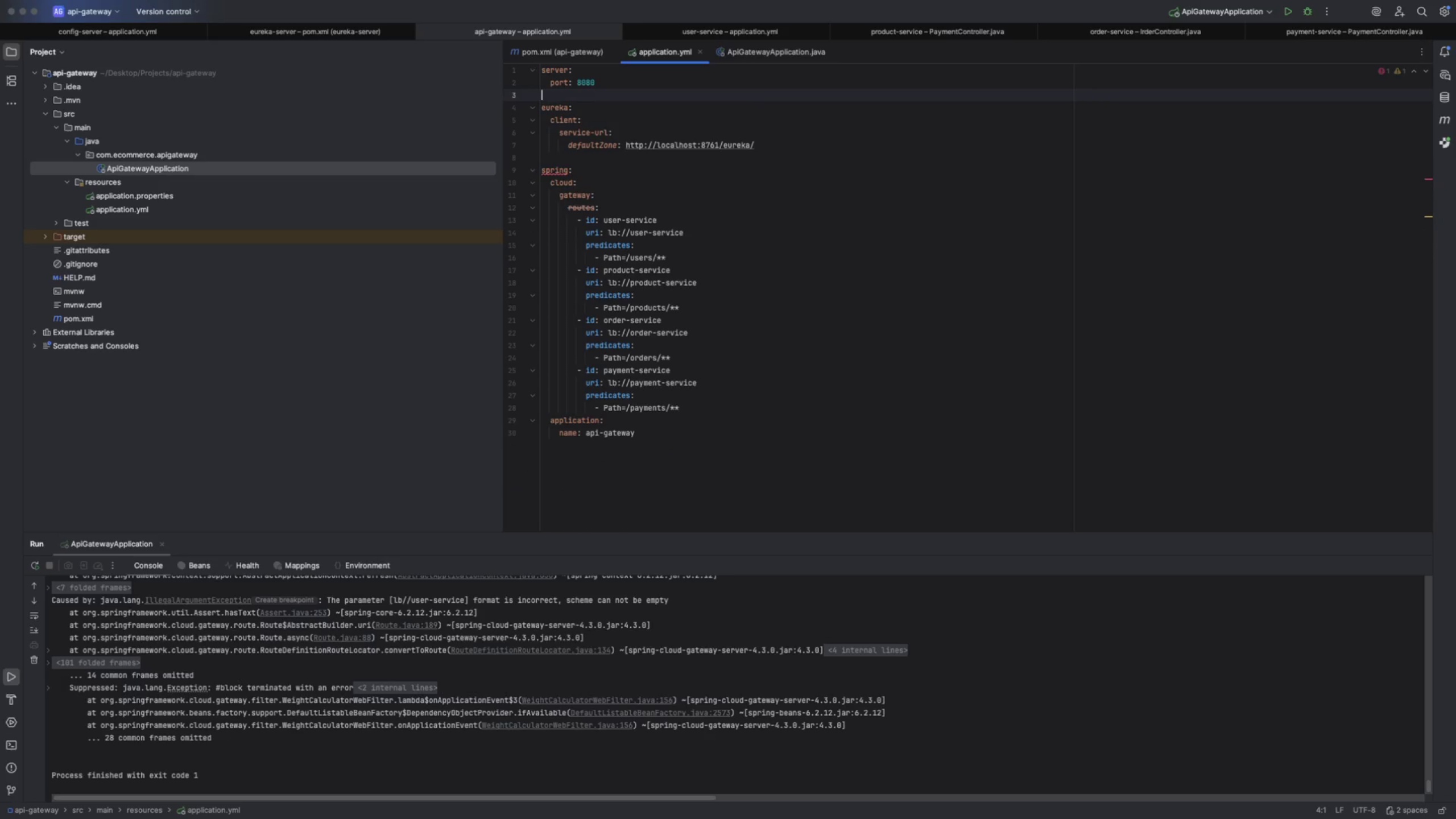 
key(Backspace)
 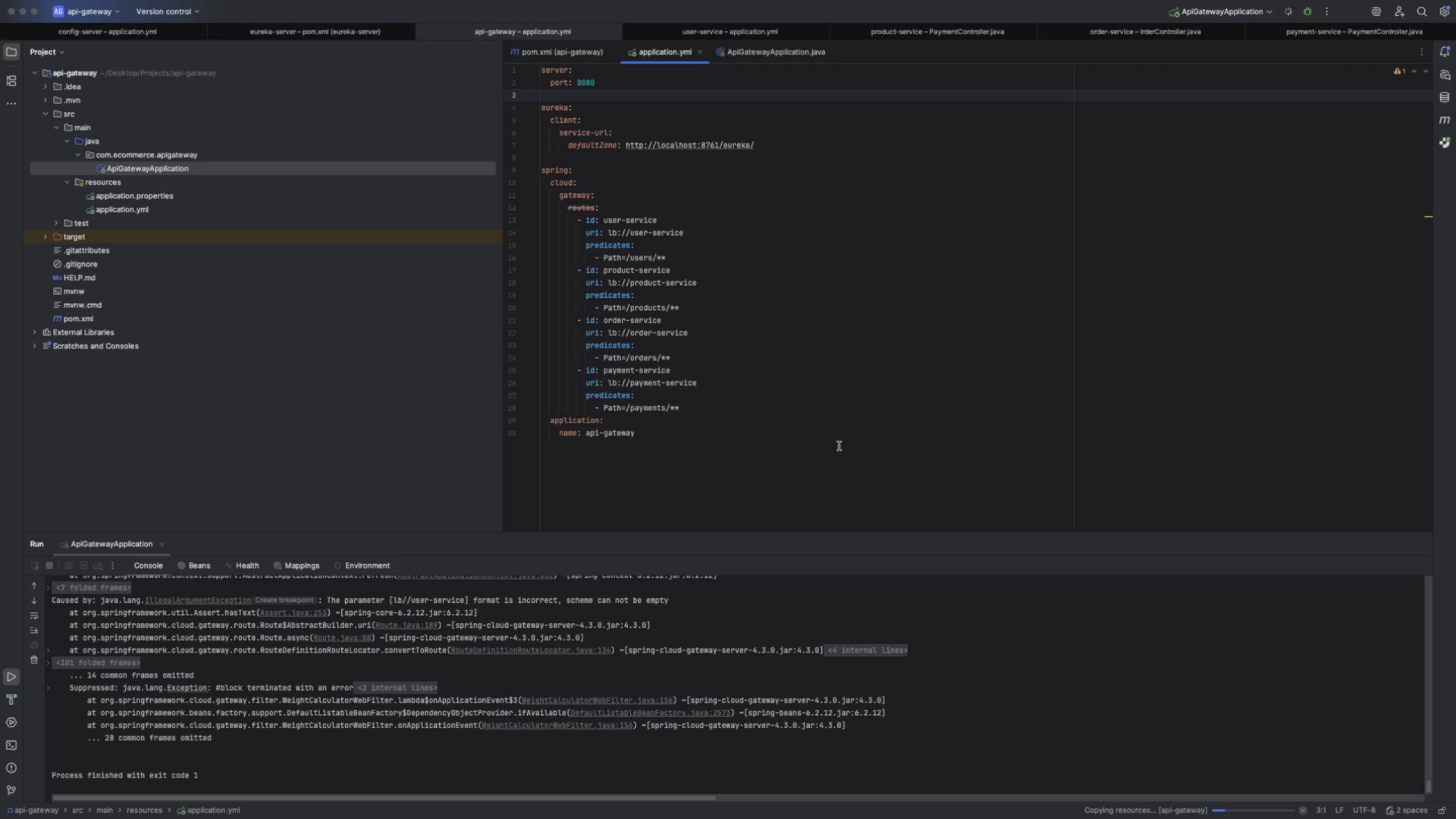 
wait(8.44)
 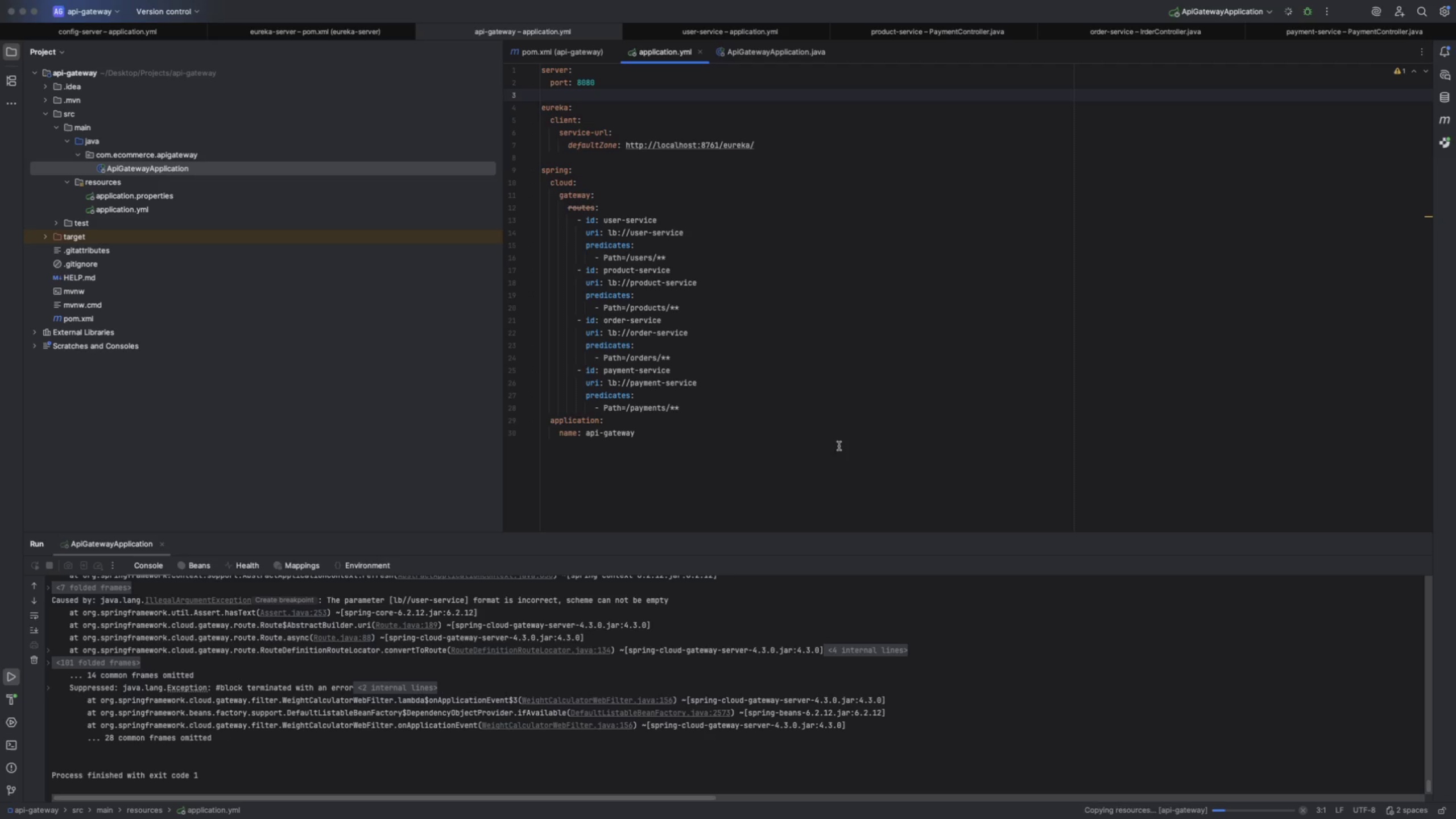 
mouse_move([595, 222])
 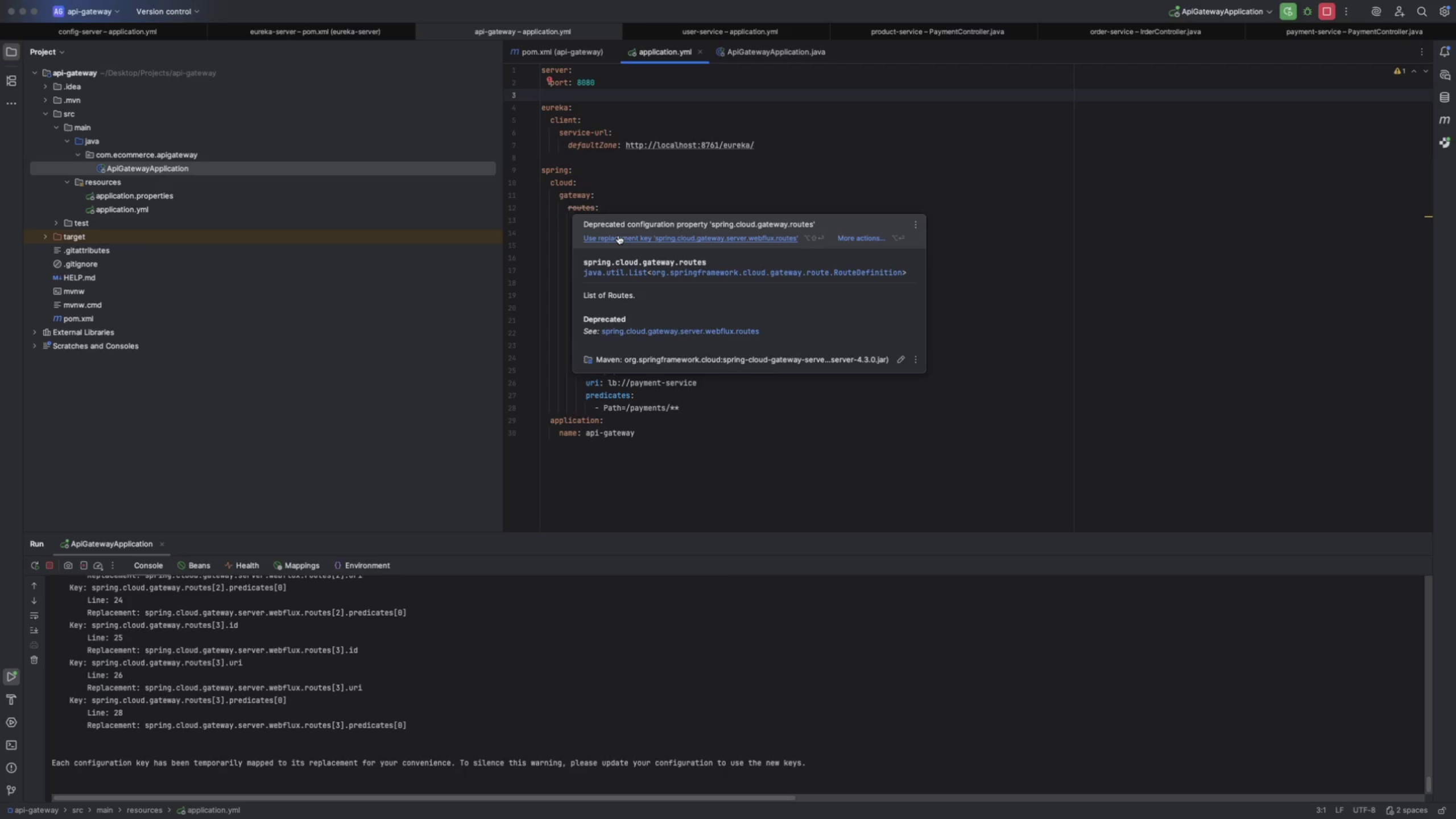 
wait(6.51)
 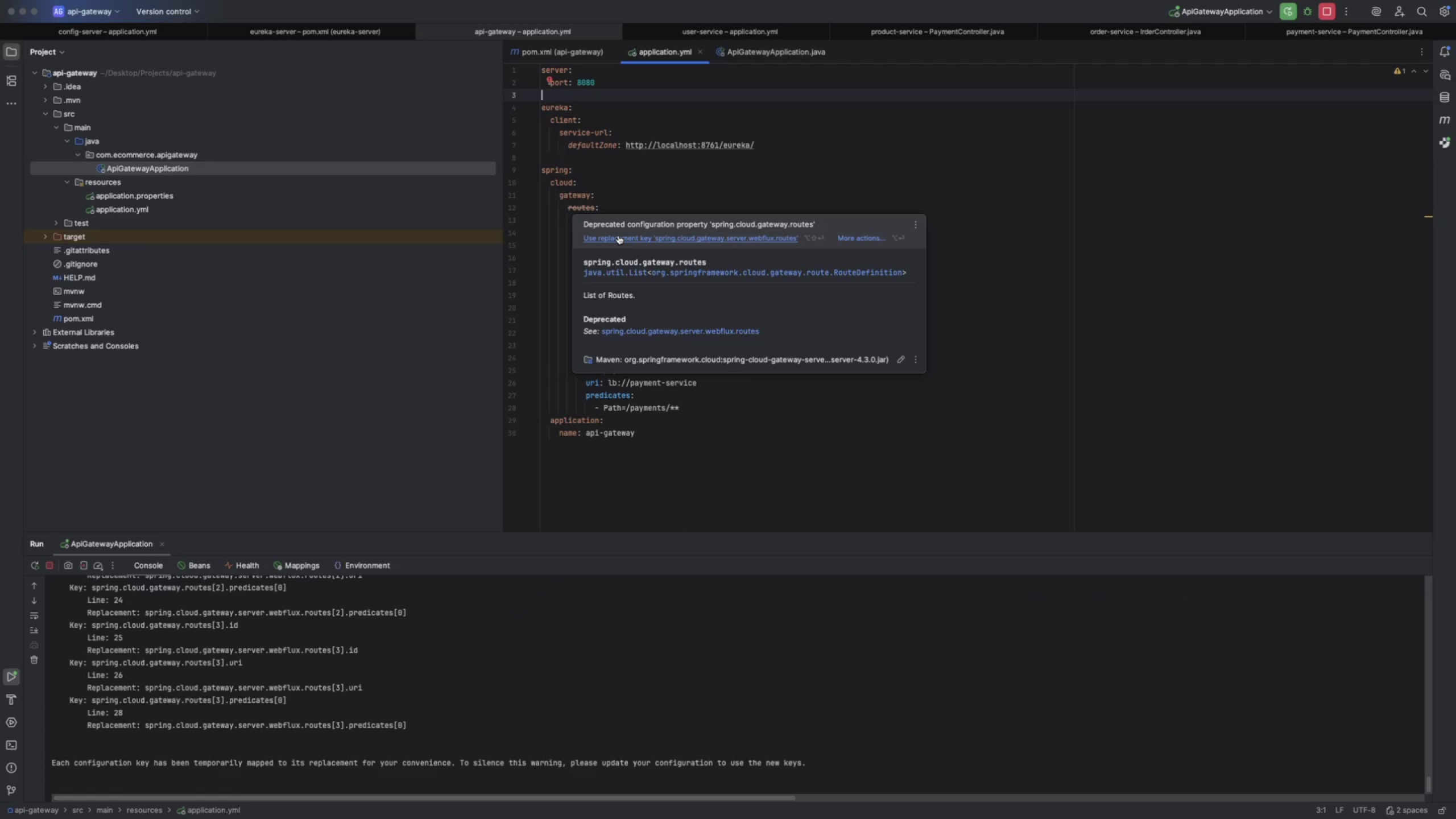 
left_click([618, 235])
 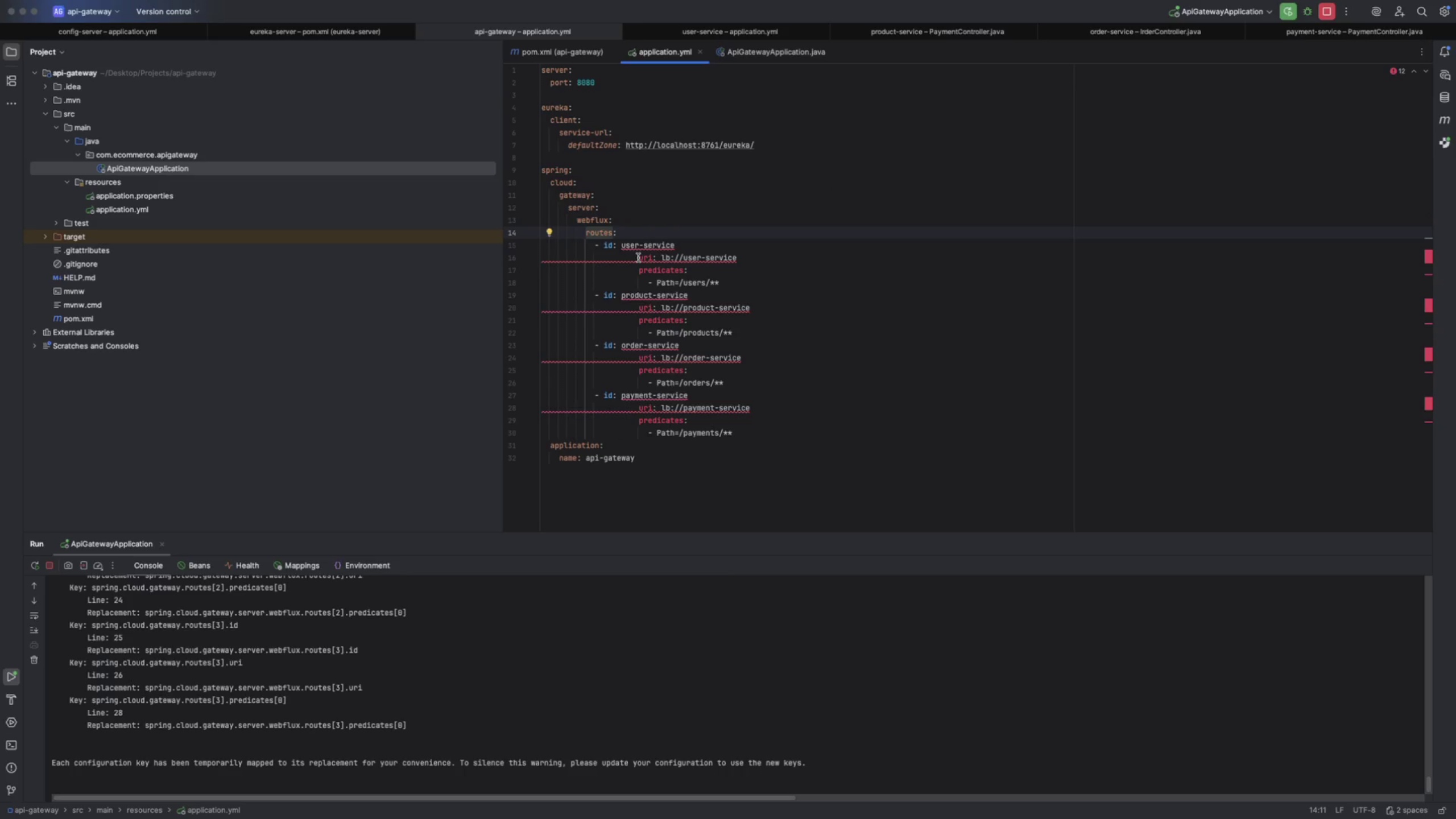 
wait(5.89)
 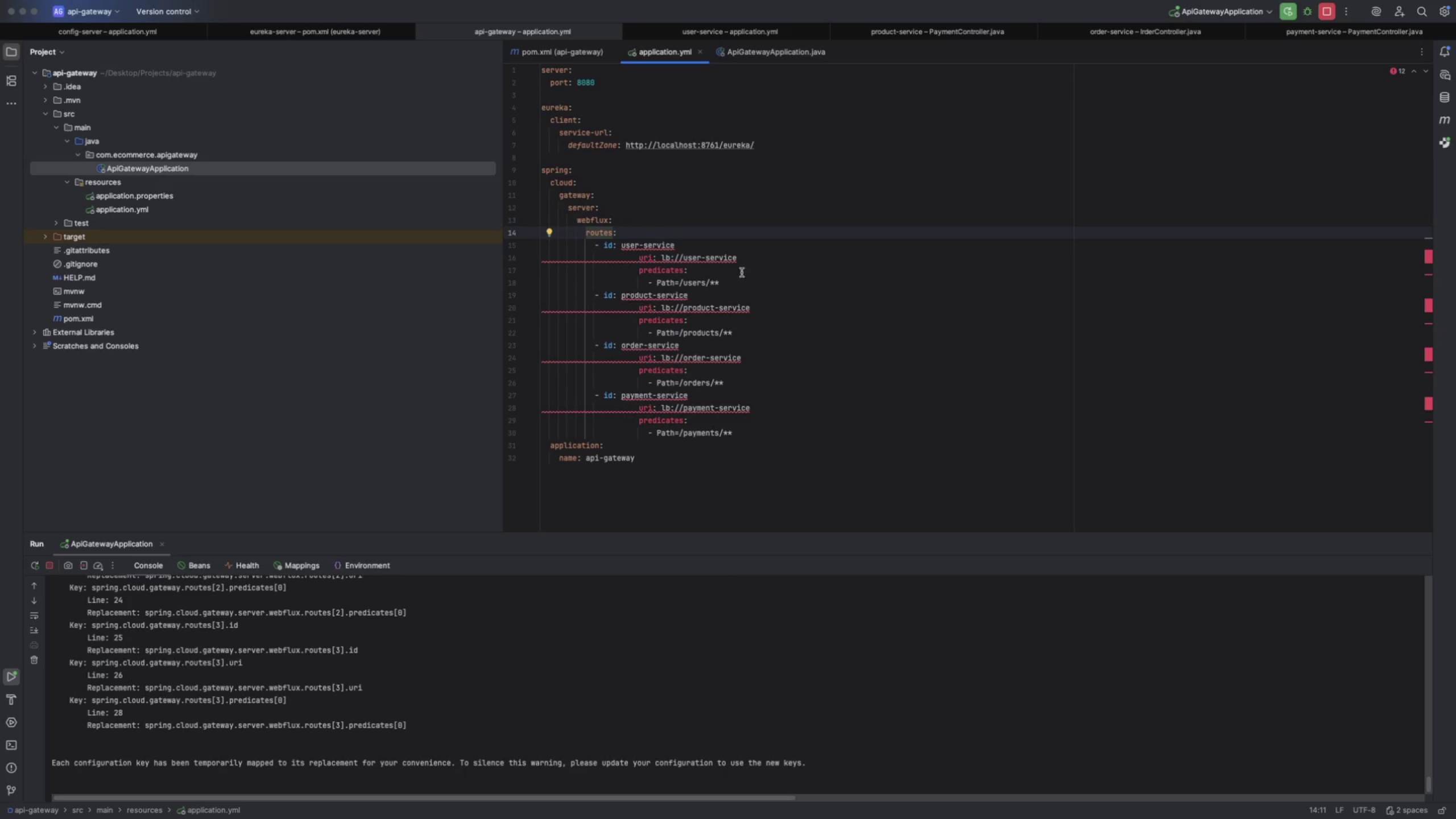 
key(Backspace)
 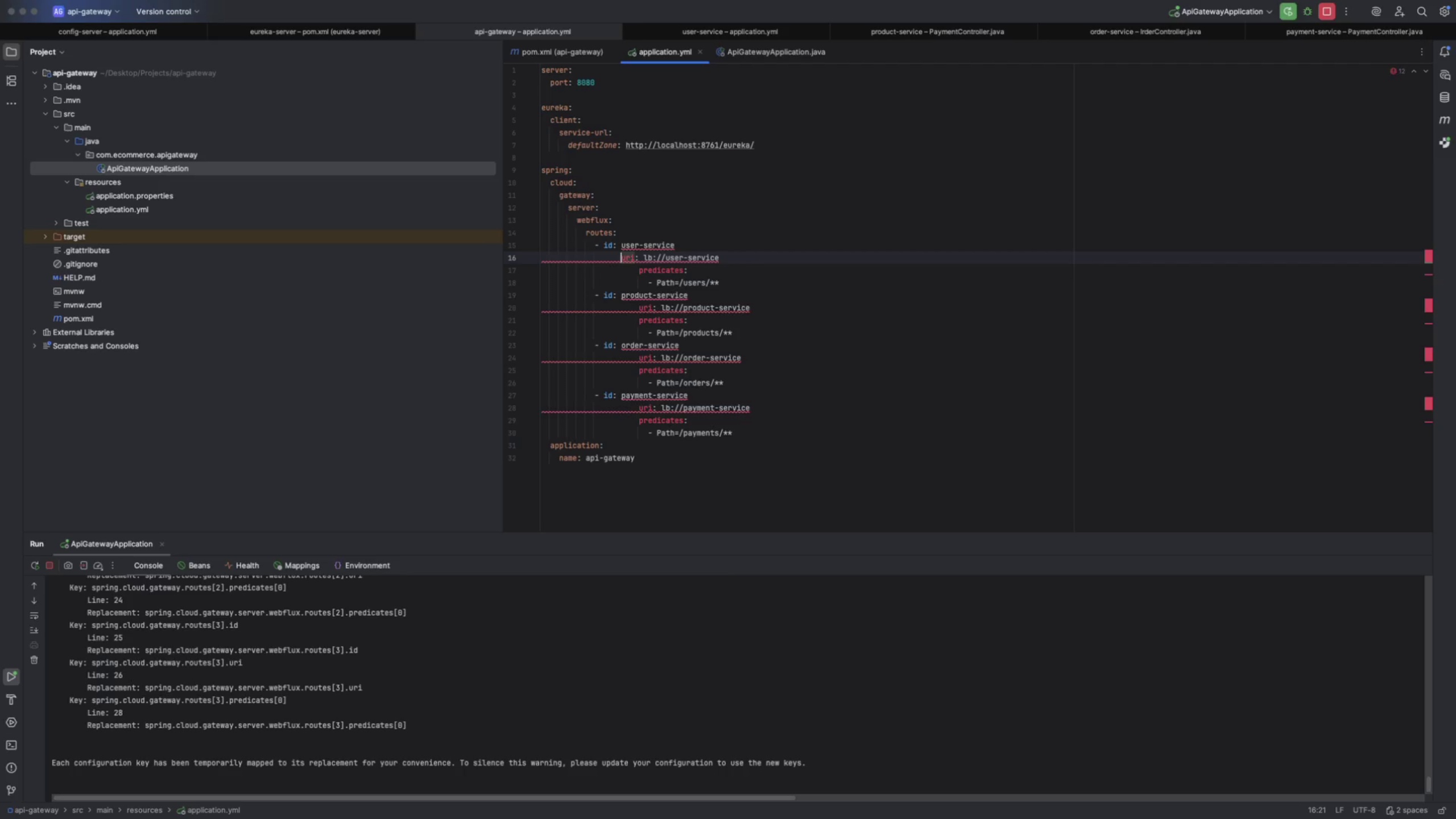 
key(Backspace)
 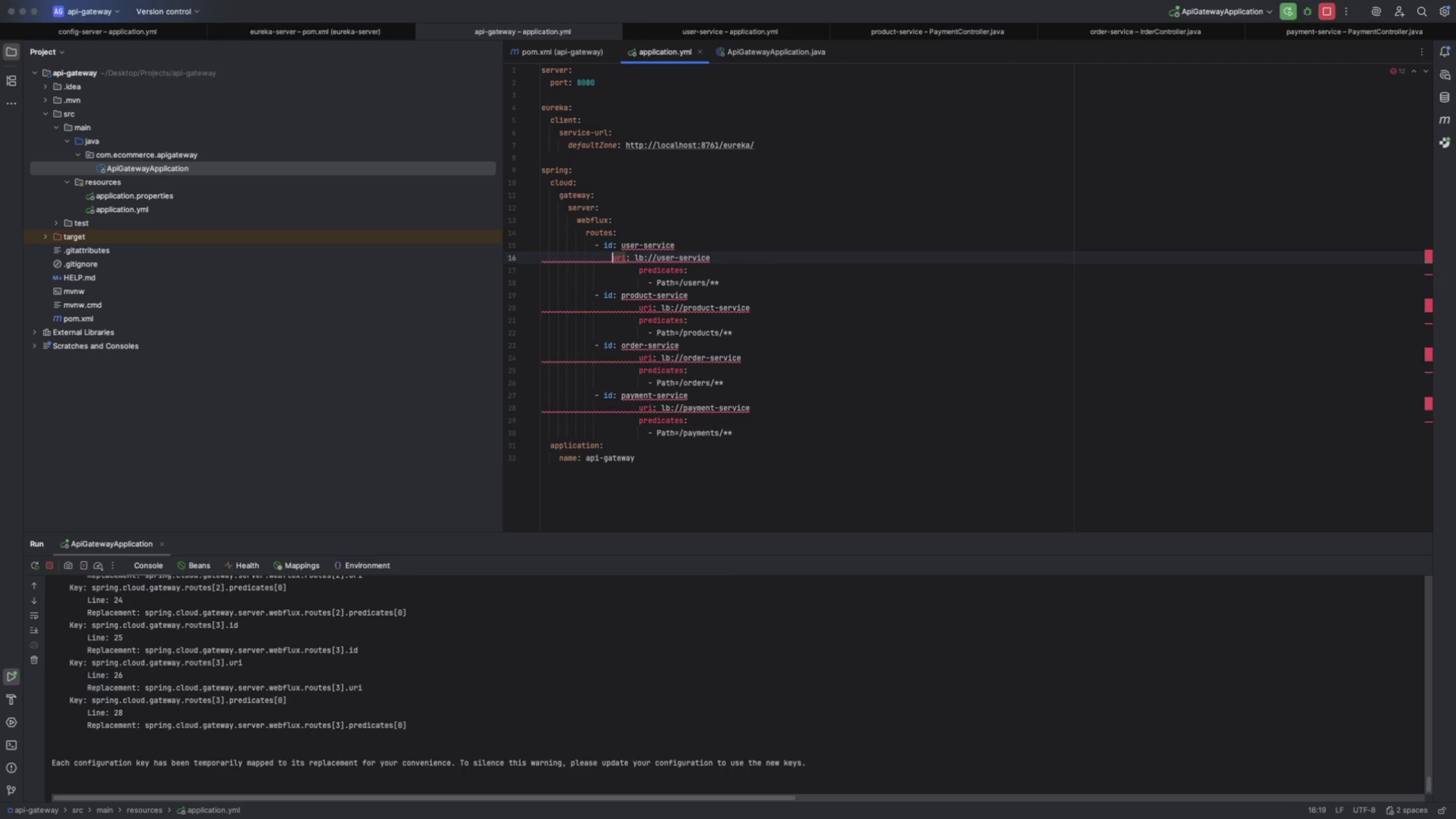 
key(Backspace)
 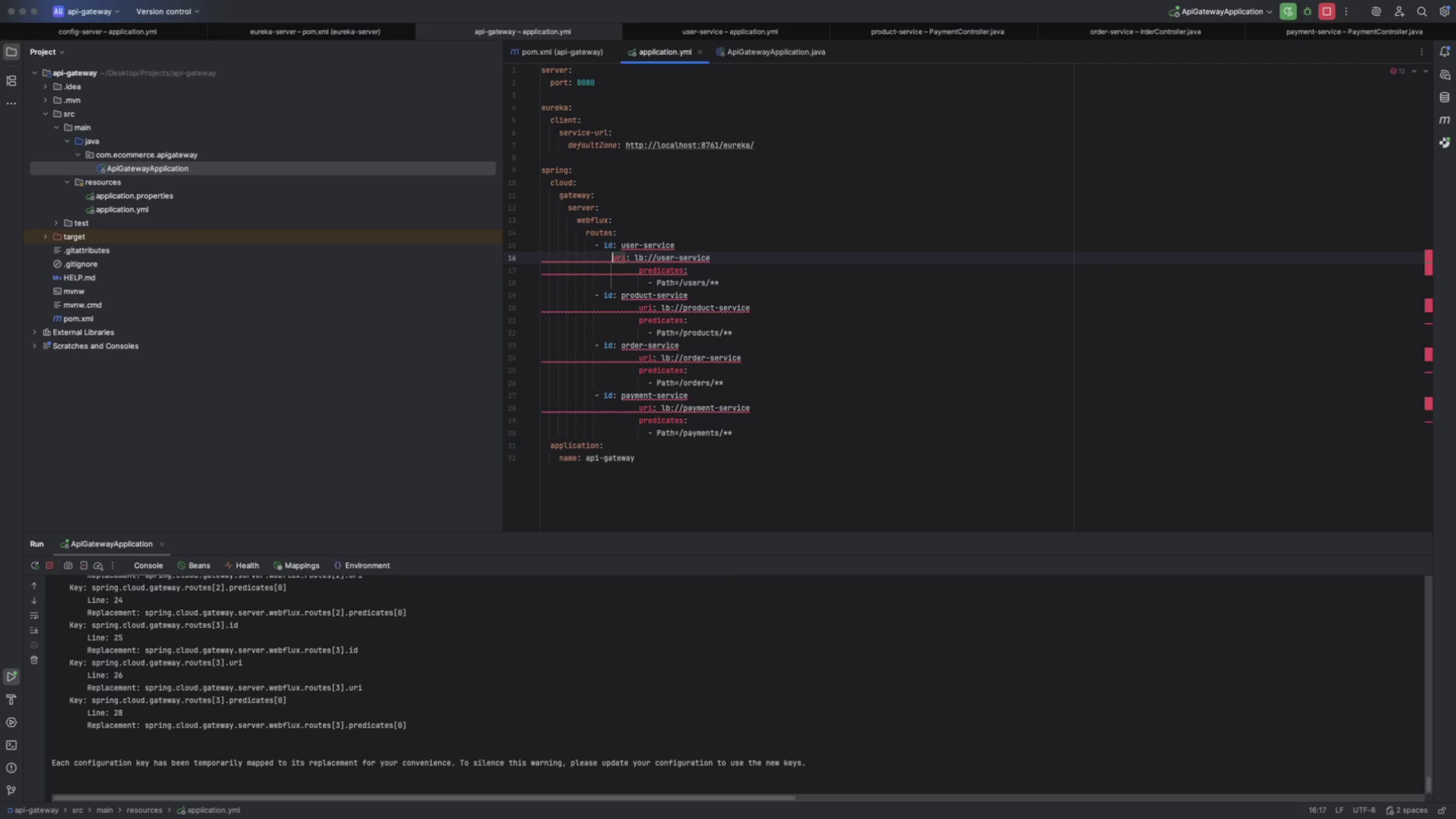 
key(Backspace)
 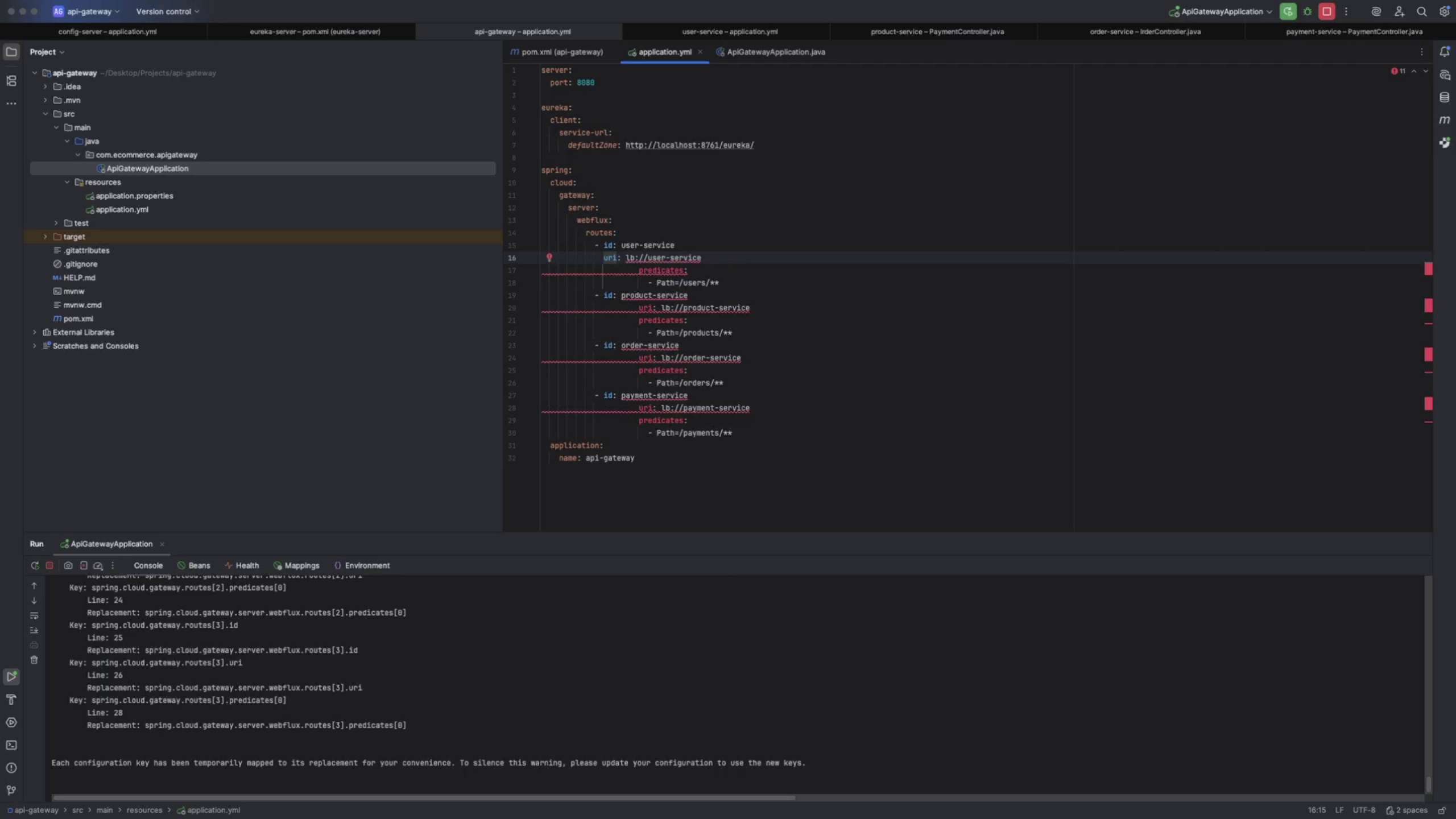 
key(ArrowDown)
 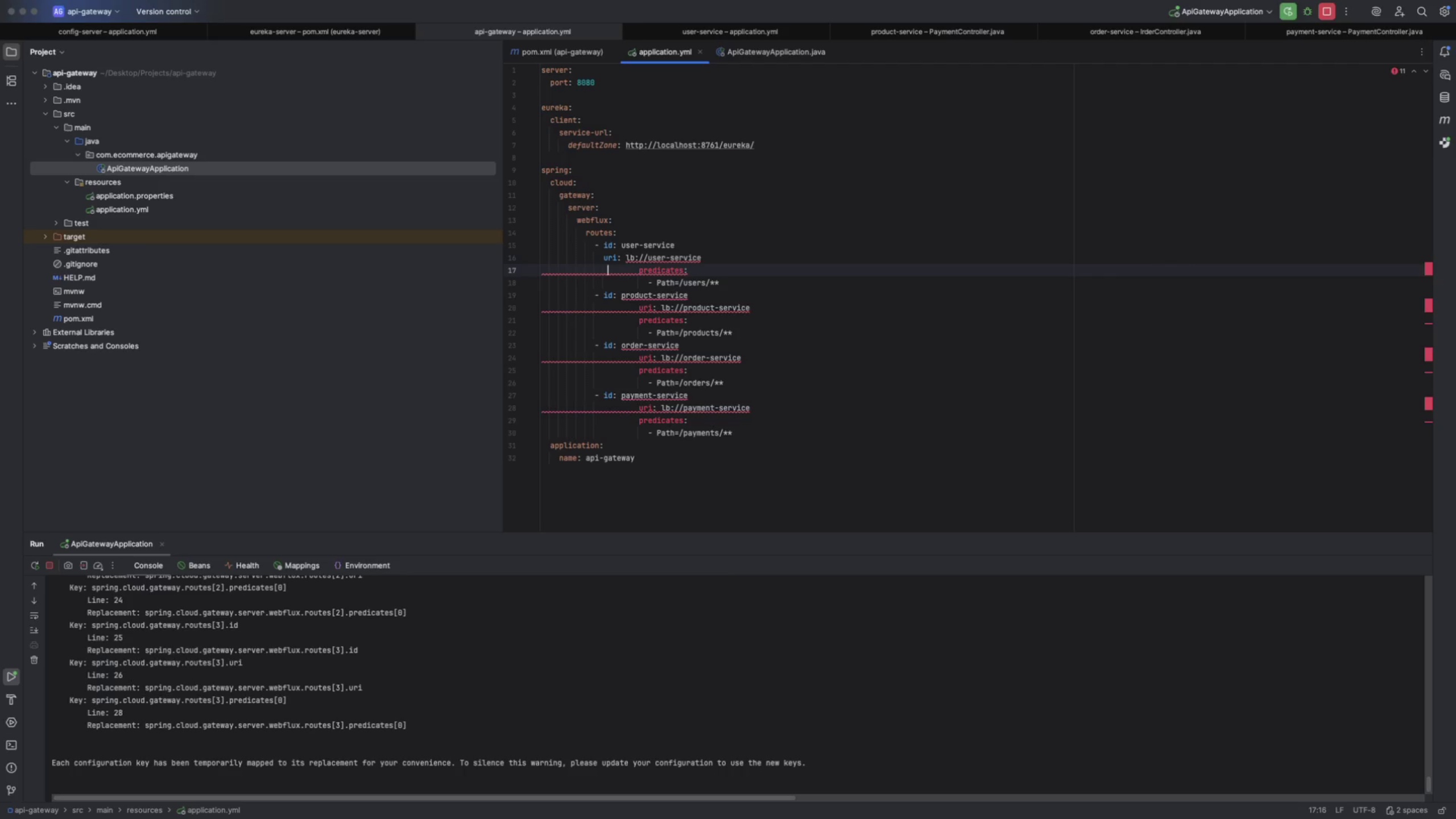 
key(ArrowRight)
 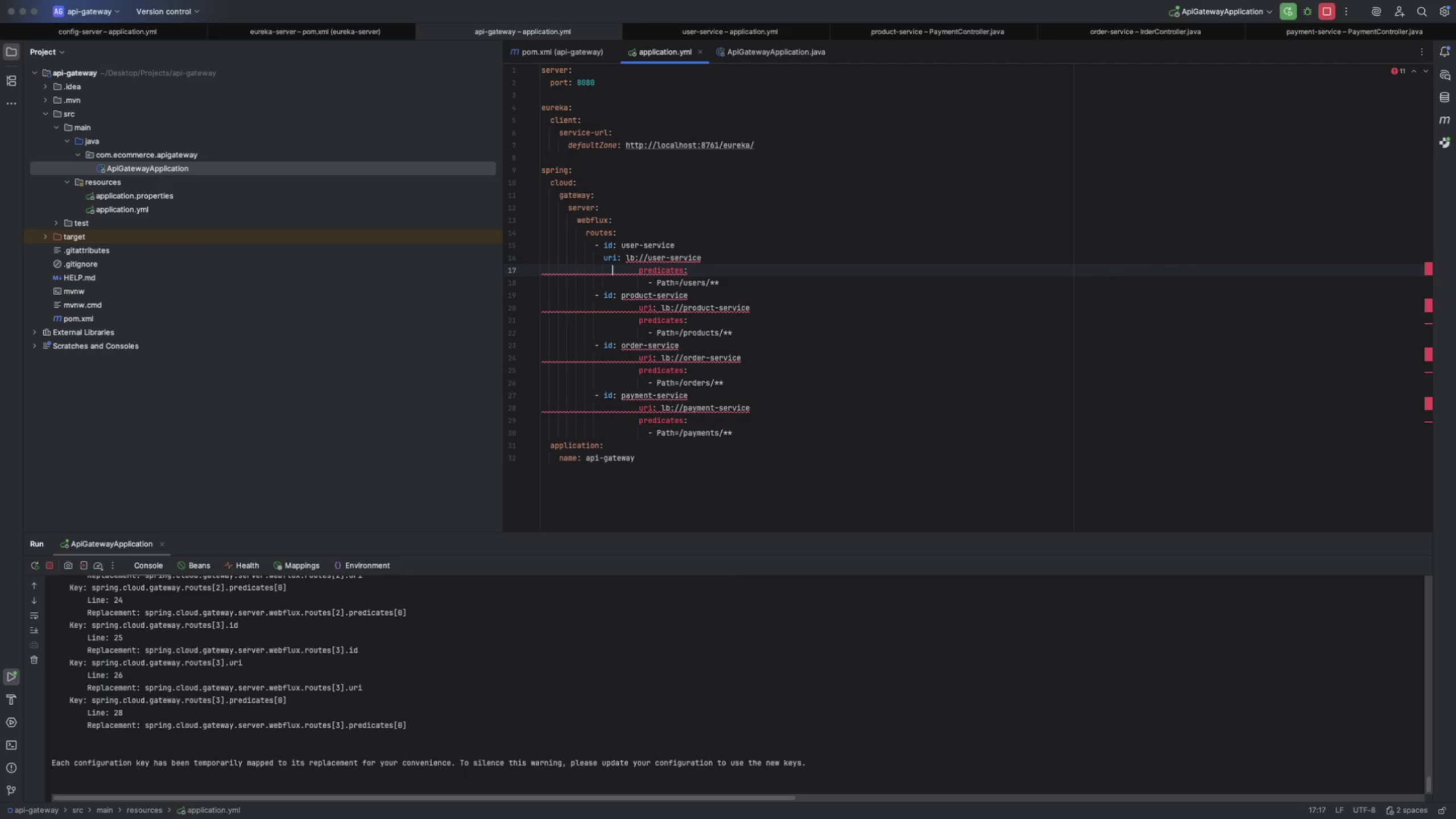 
key(ArrowRight)
 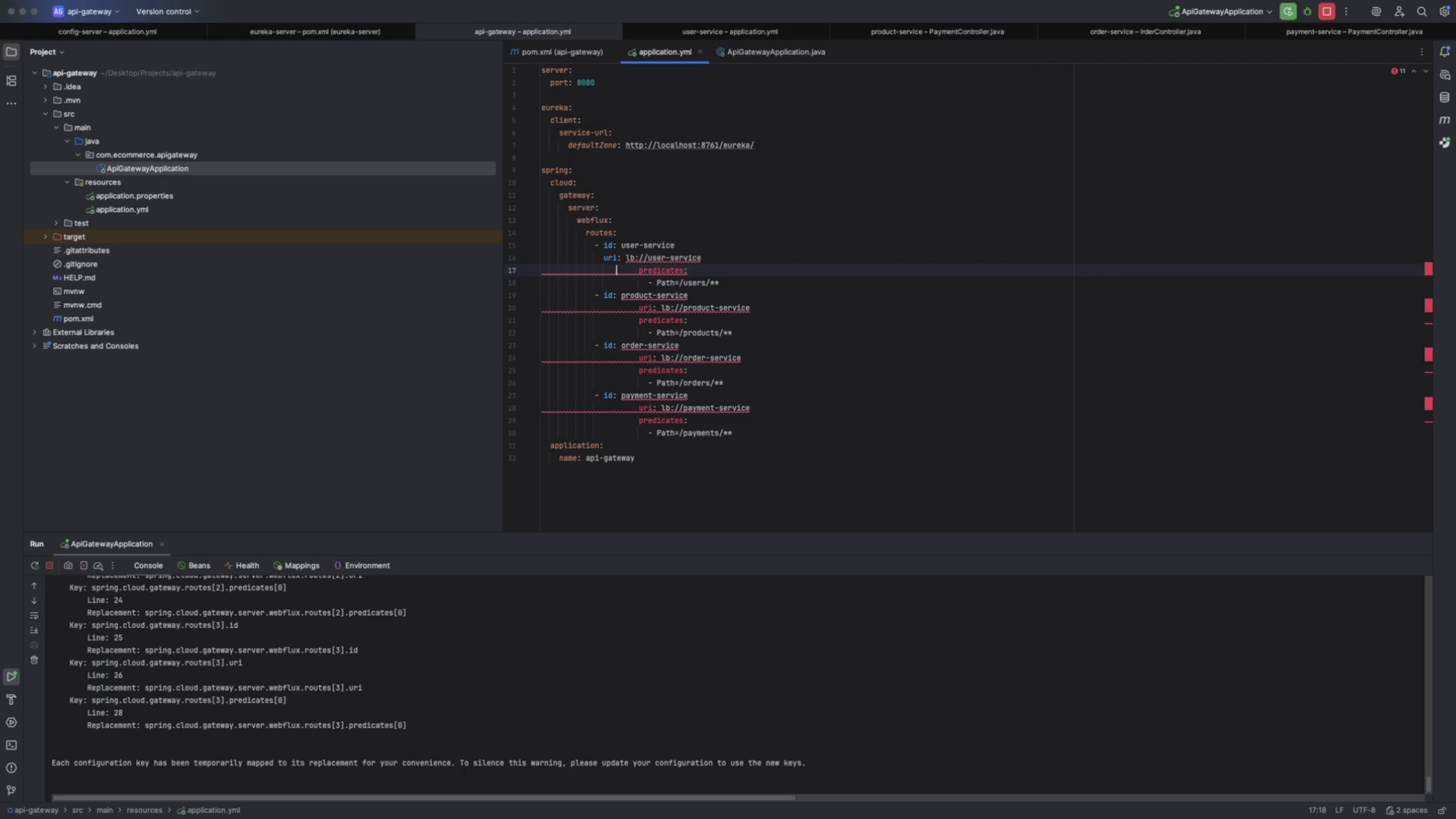 
key(ArrowRight)
 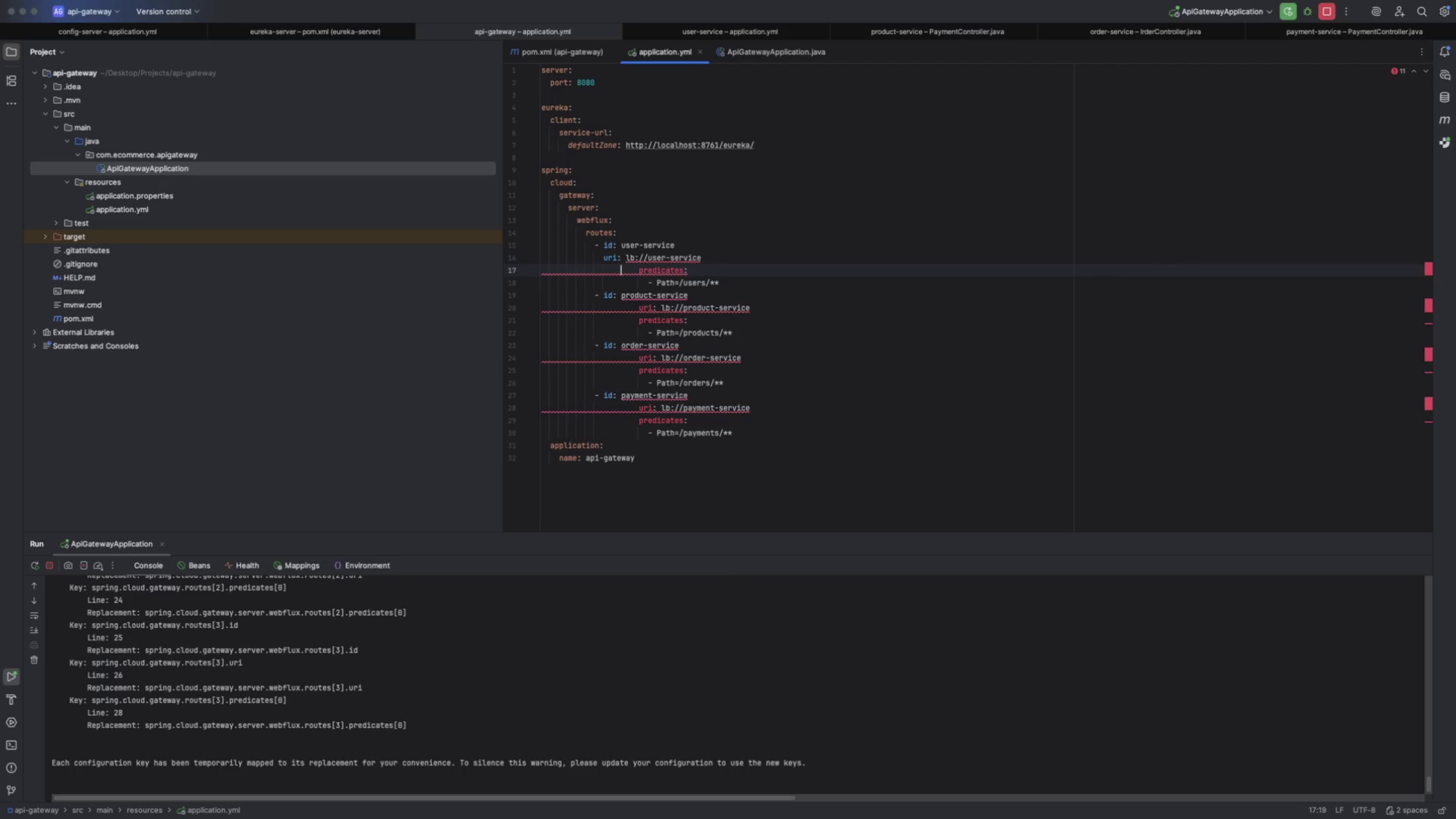 
key(ArrowRight)
 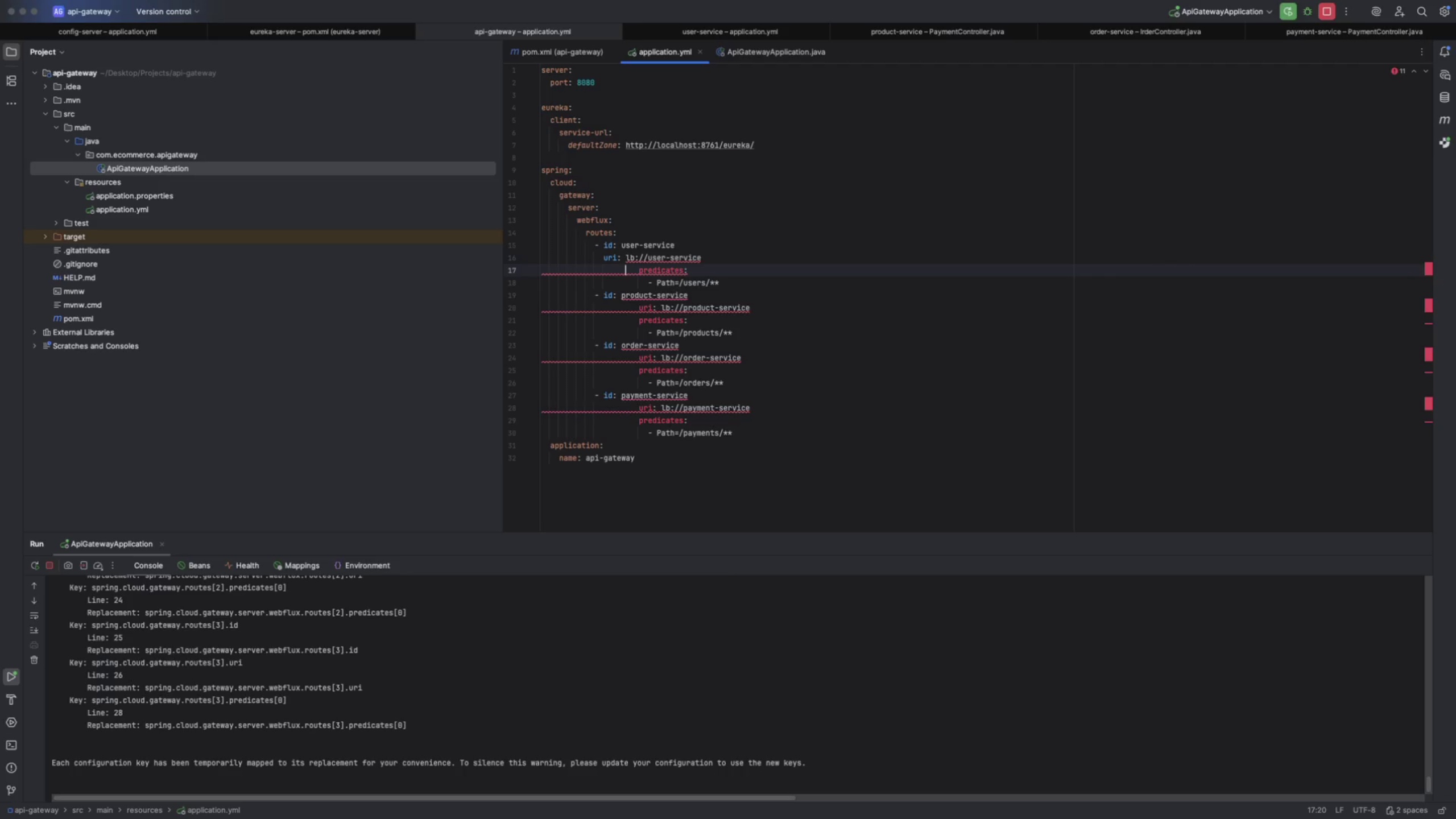 
key(ArrowRight)
 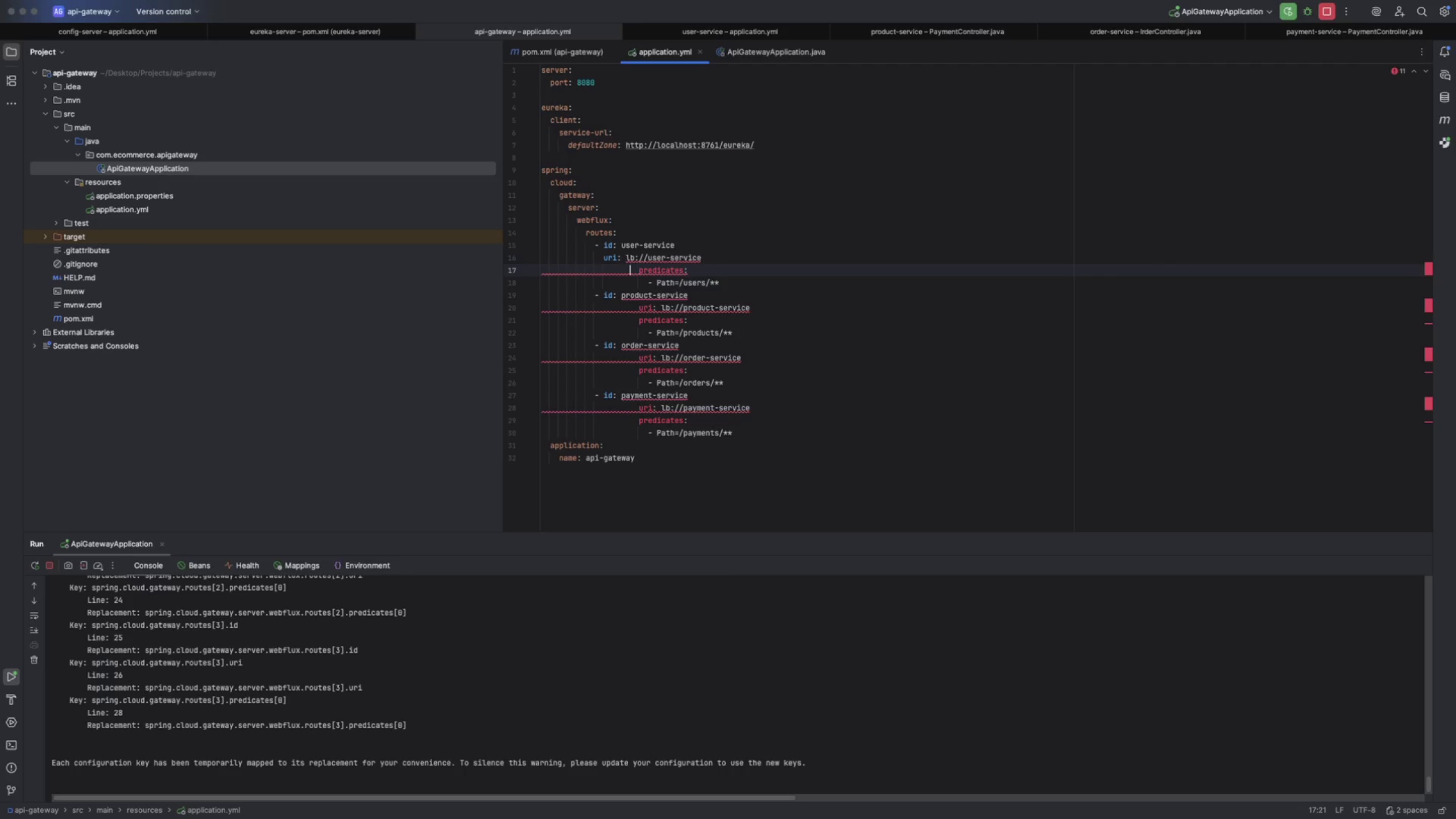 
key(ArrowRight)
 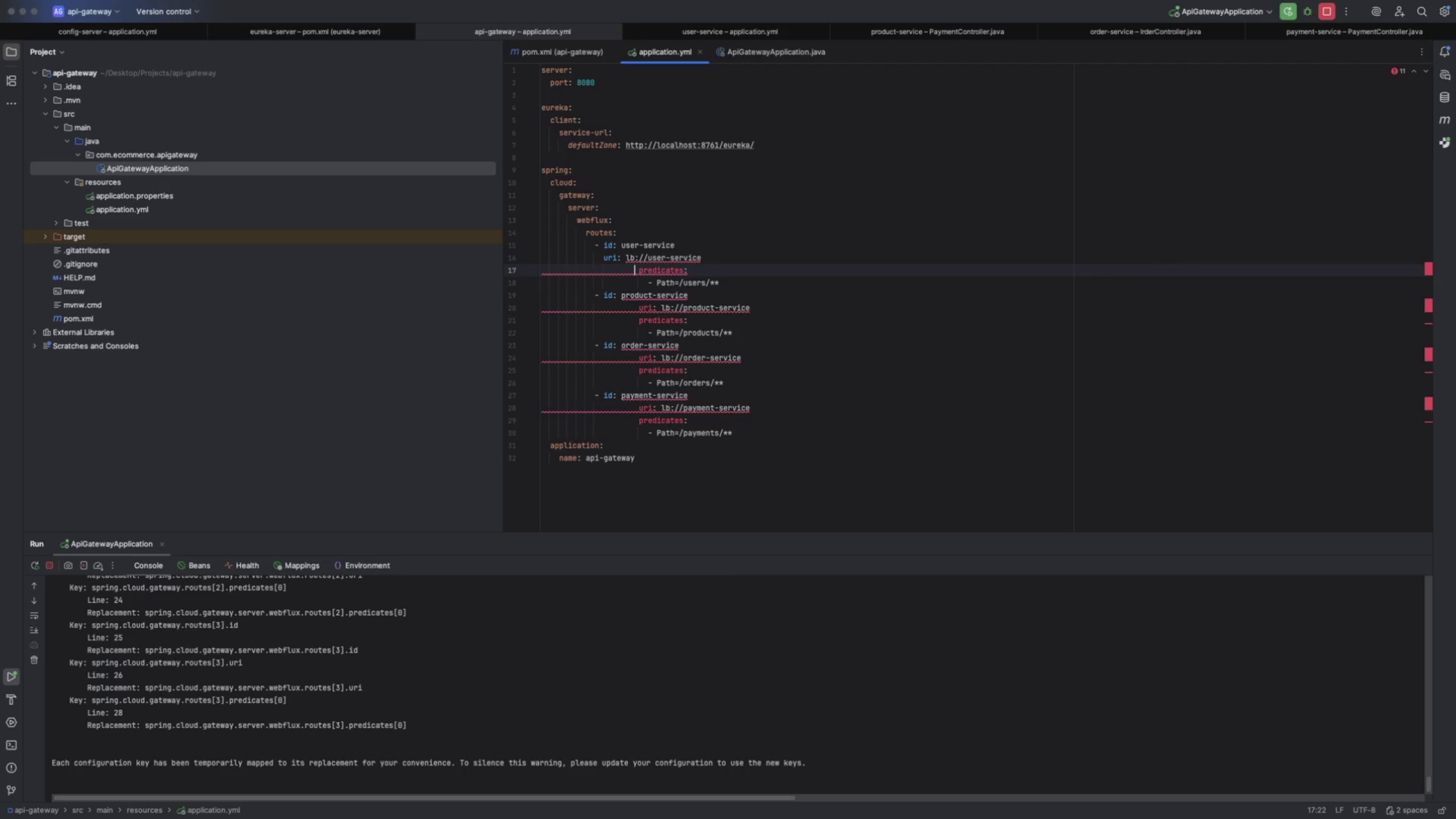 
key(ArrowRight)
 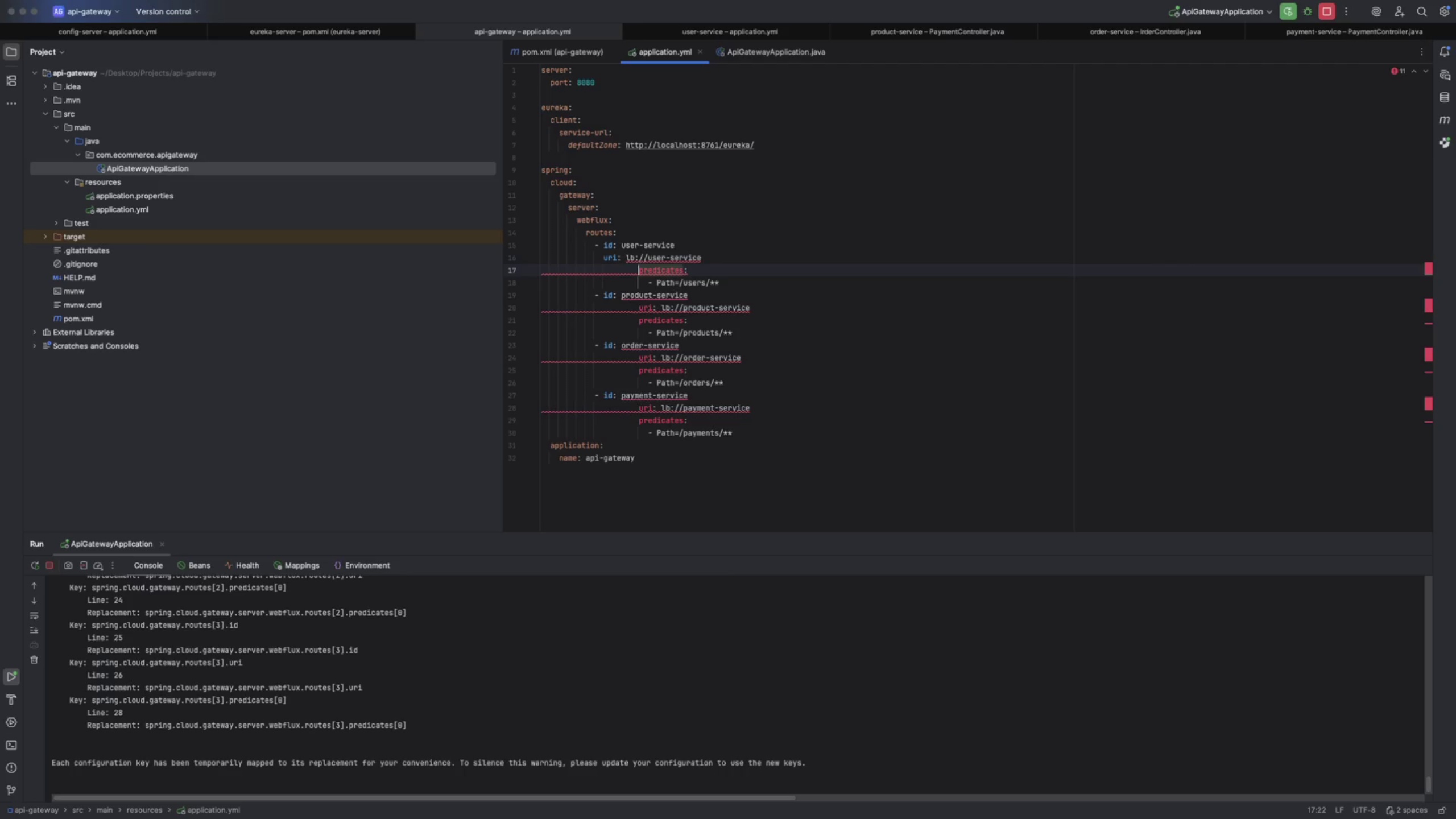 
key(ArrowRight)
 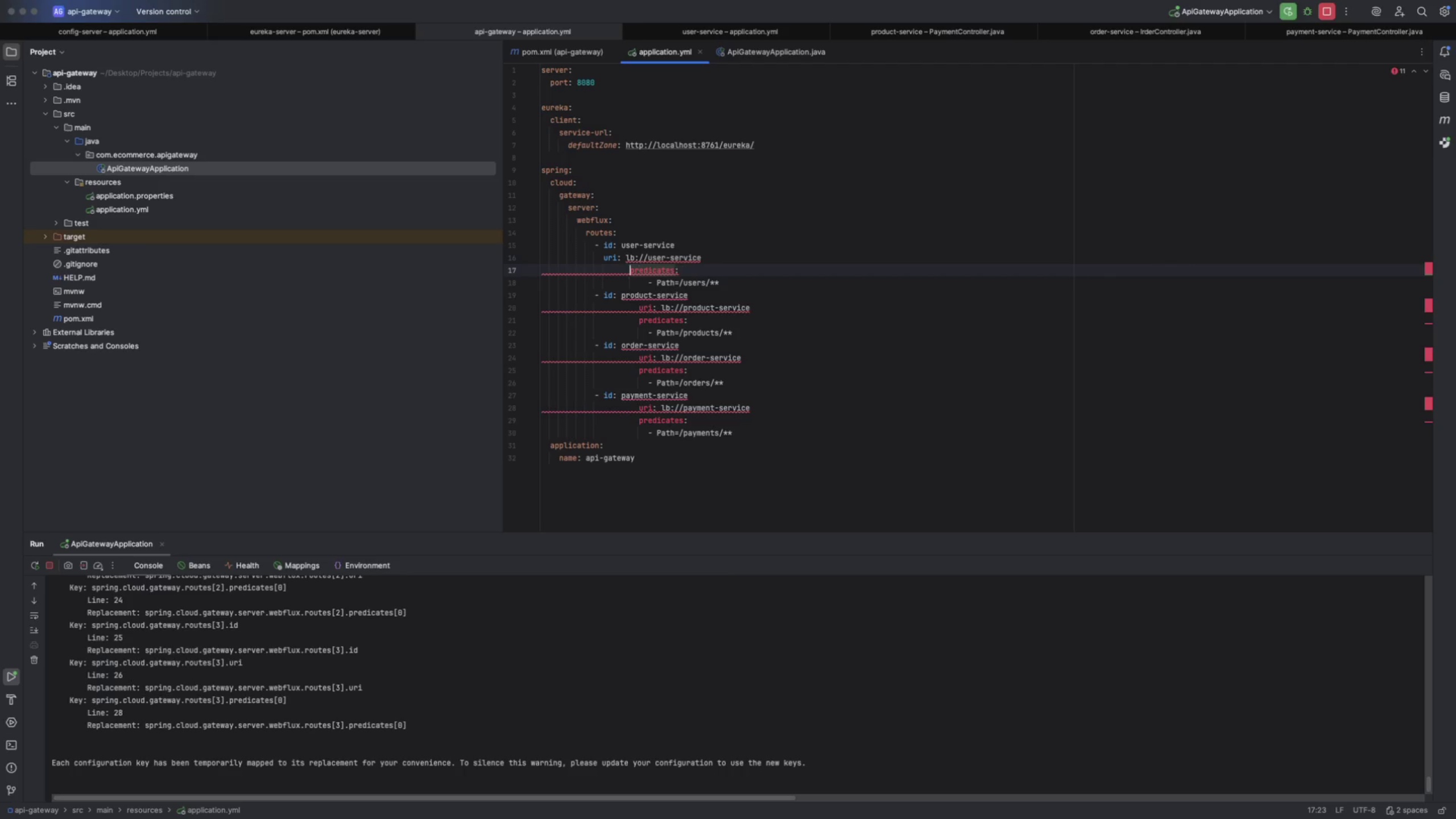 
key(Backspace)
 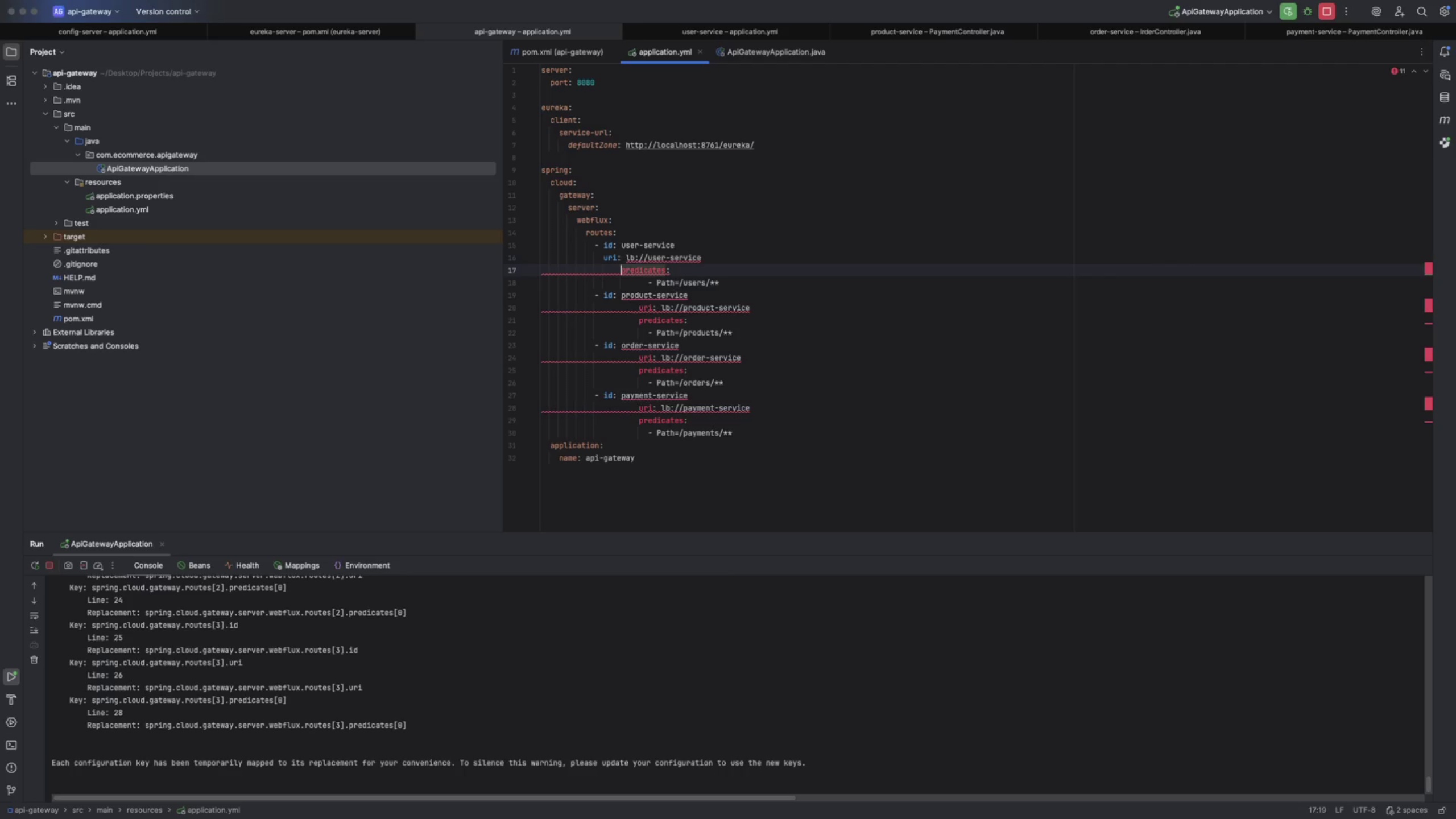 
key(Backspace)
 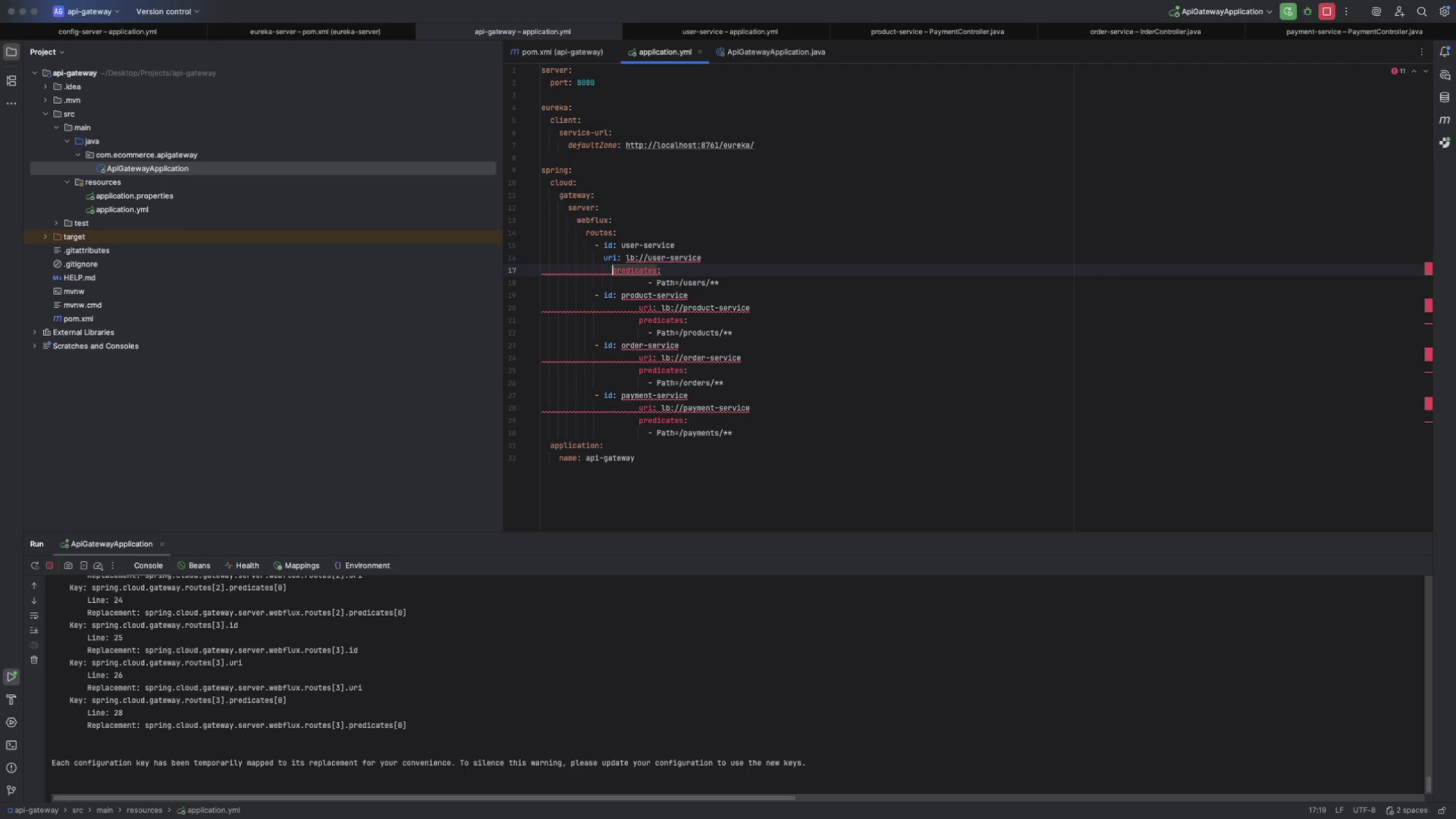 
key(Backspace)
 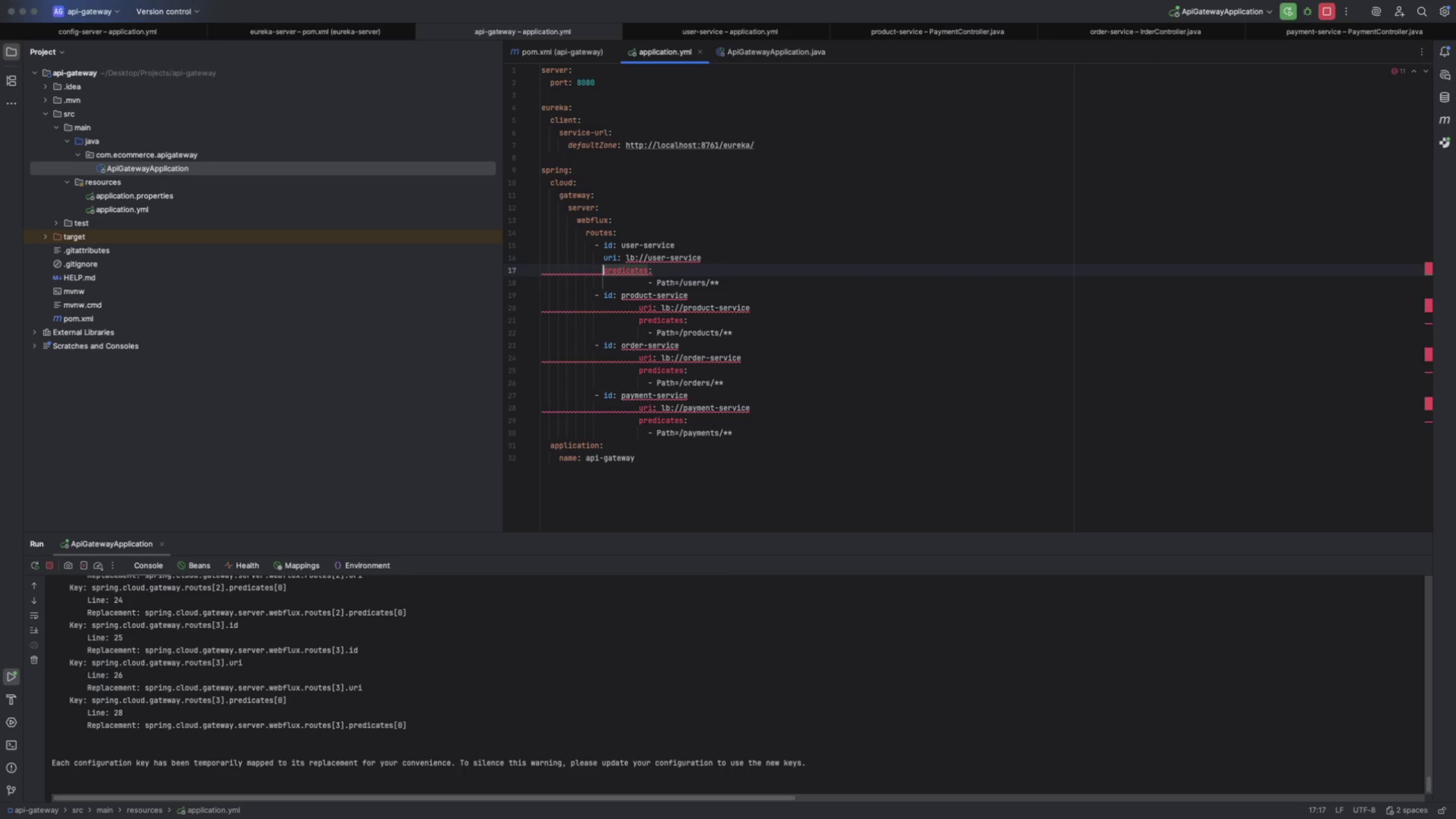 
key(Backspace)
 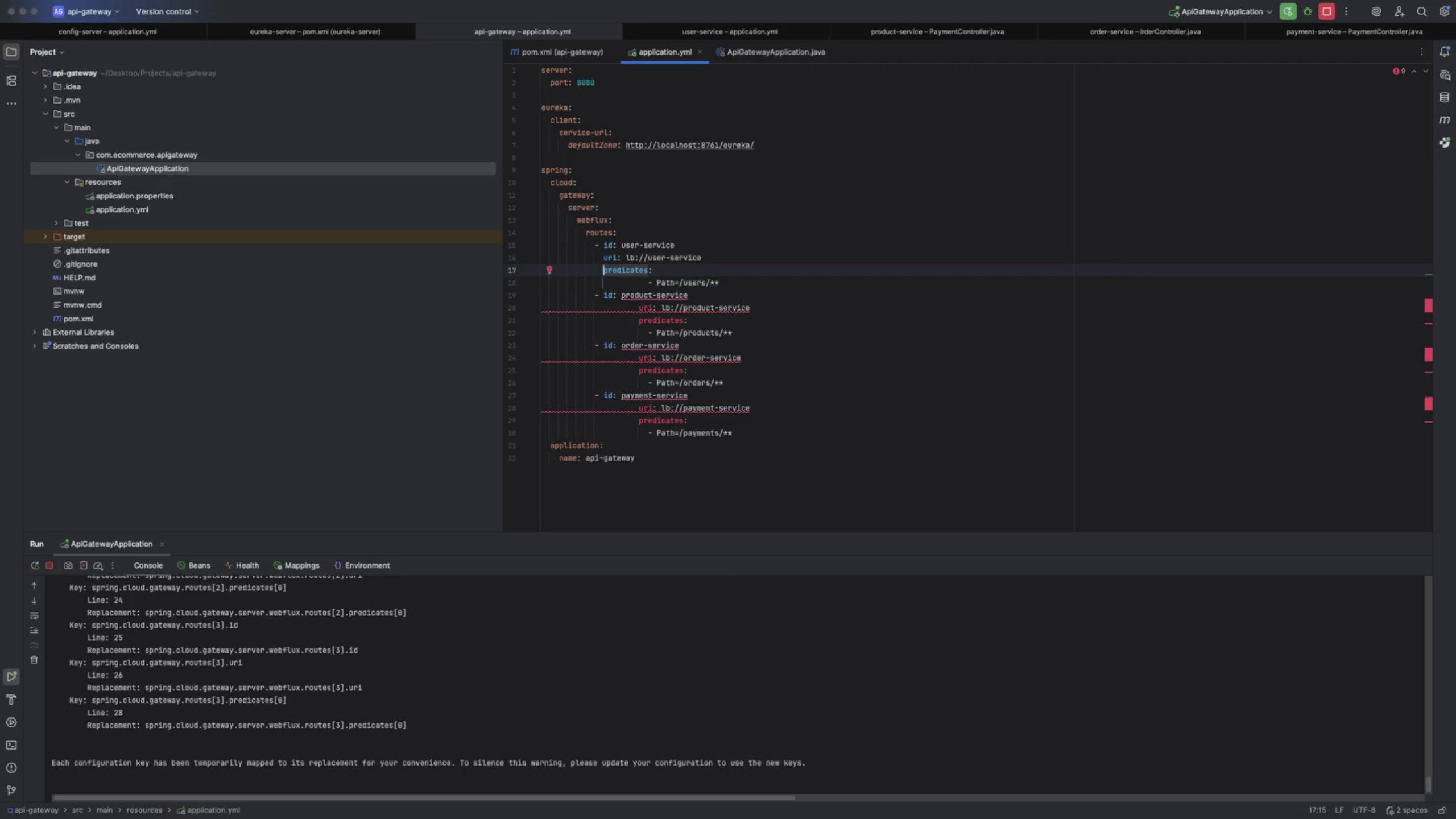 
key(ArrowDown)
 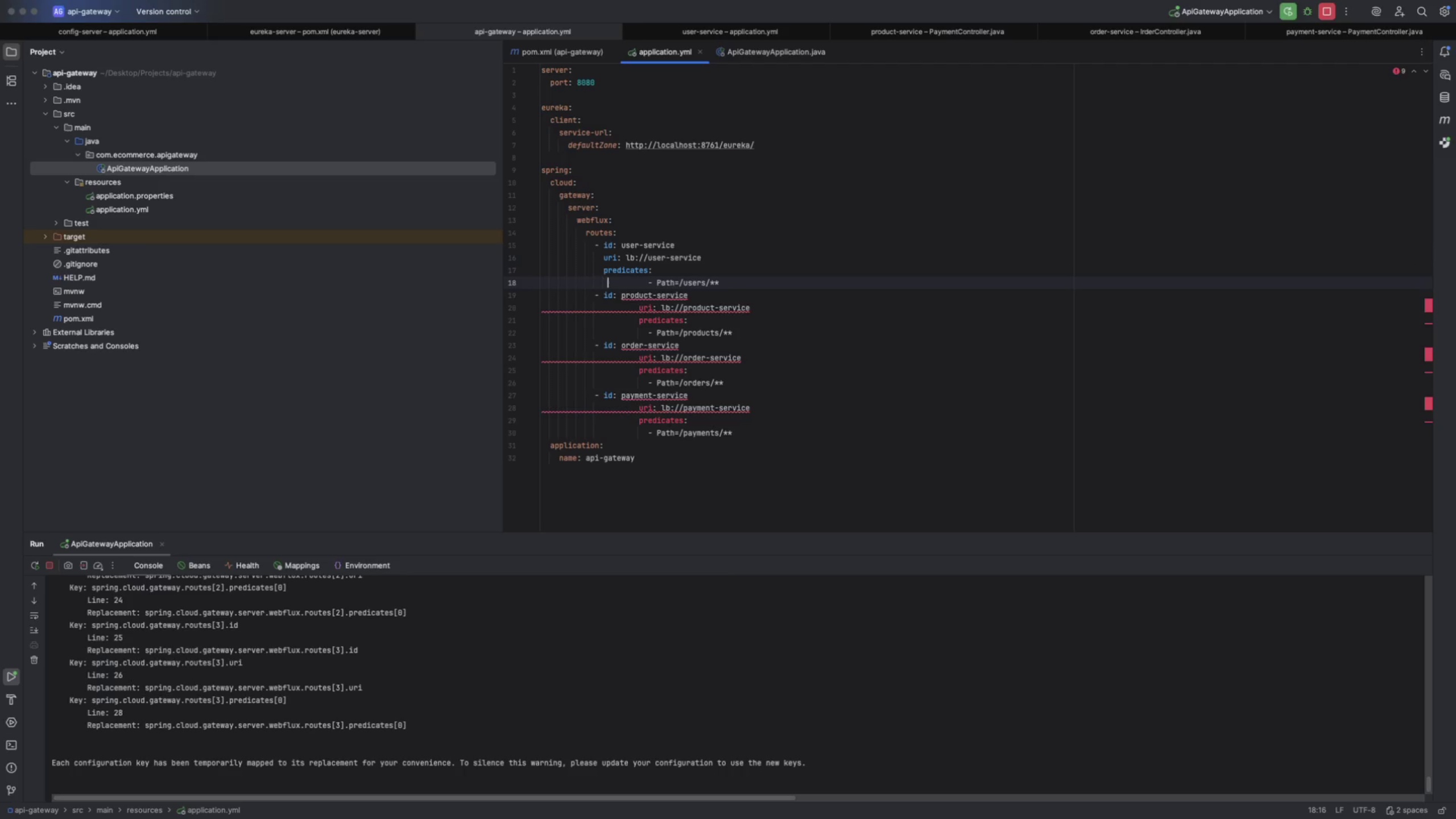 
key(ArrowRight)
 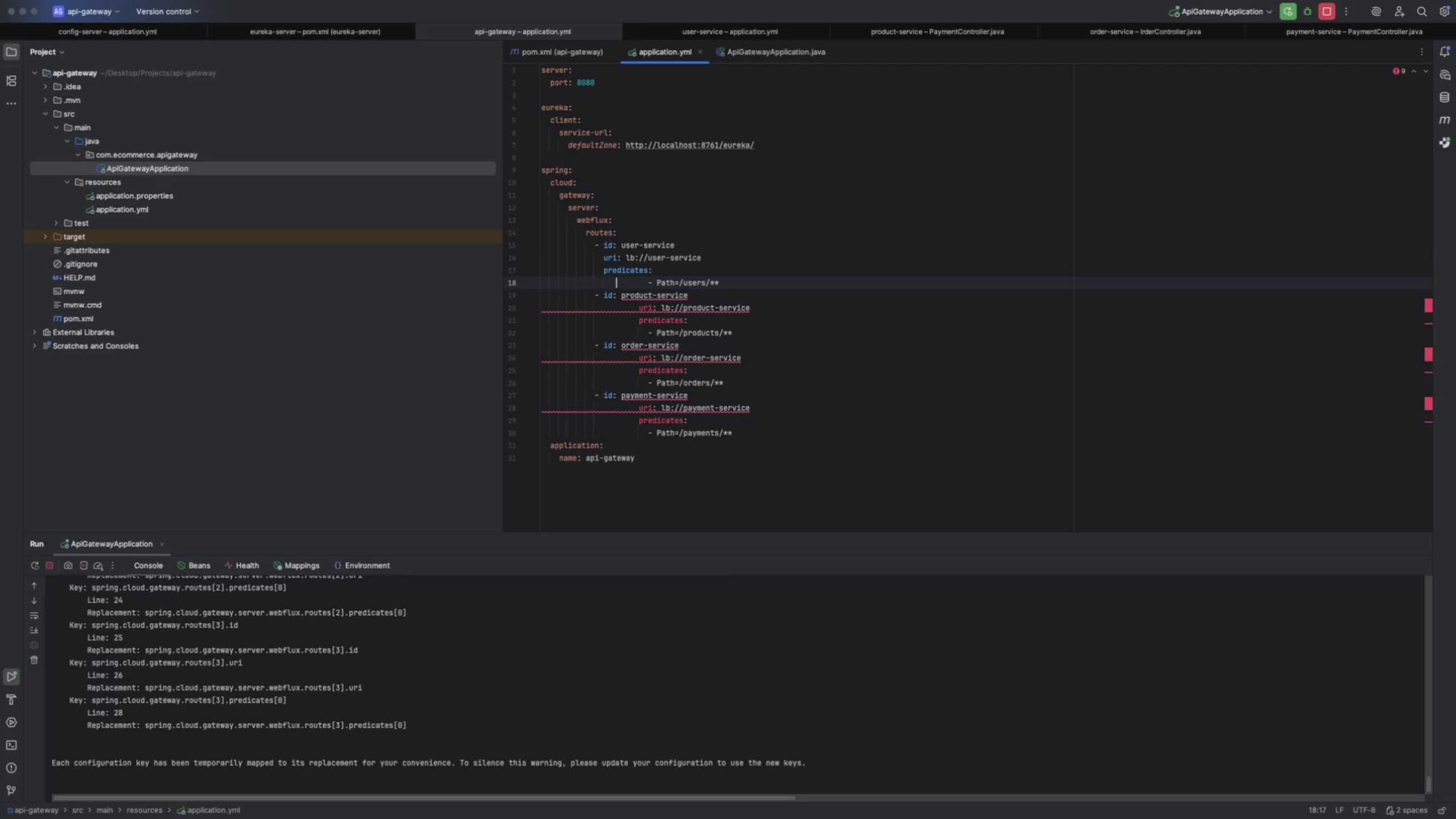 
key(ArrowRight)
 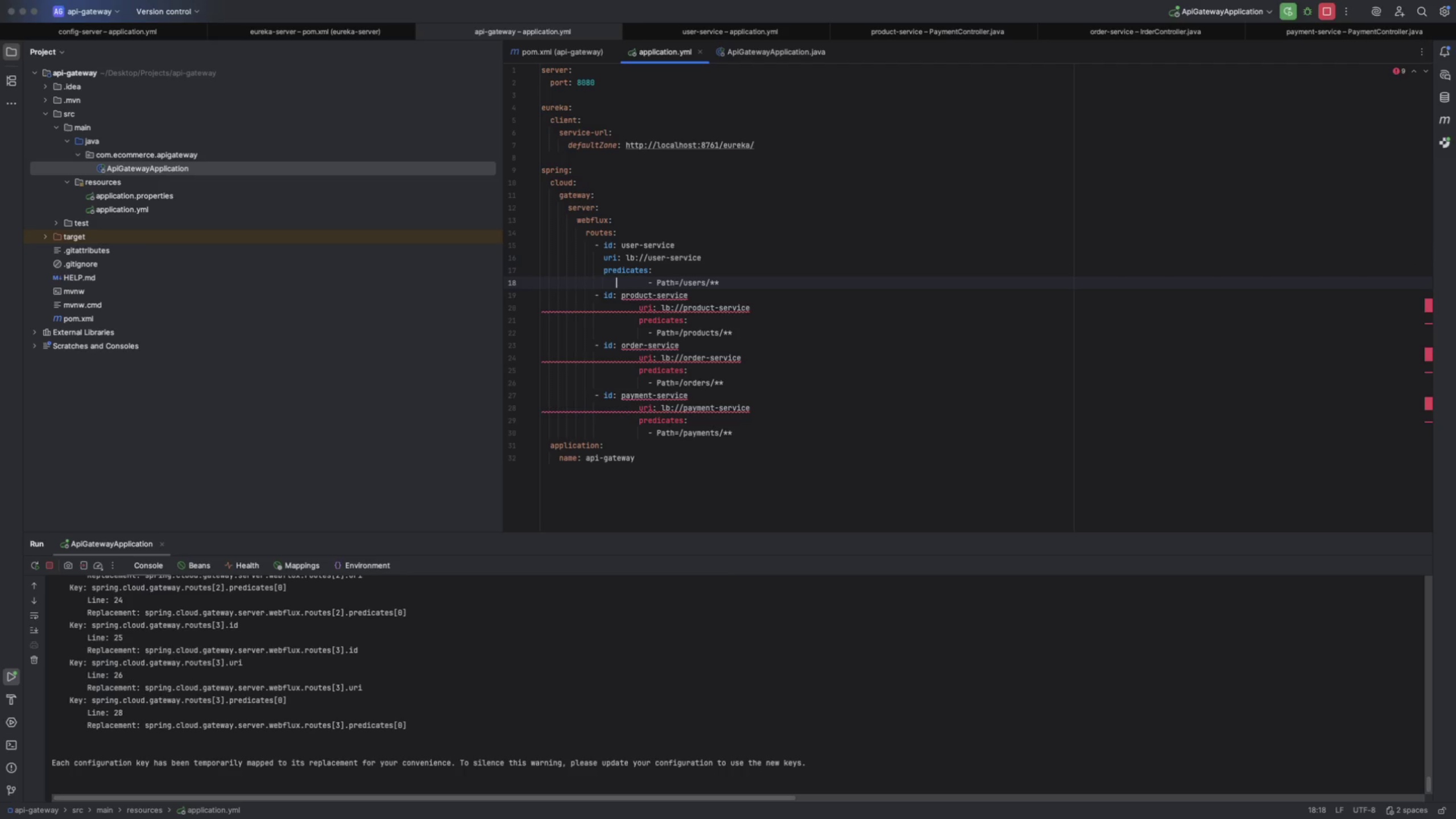 
key(ArrowRight)
 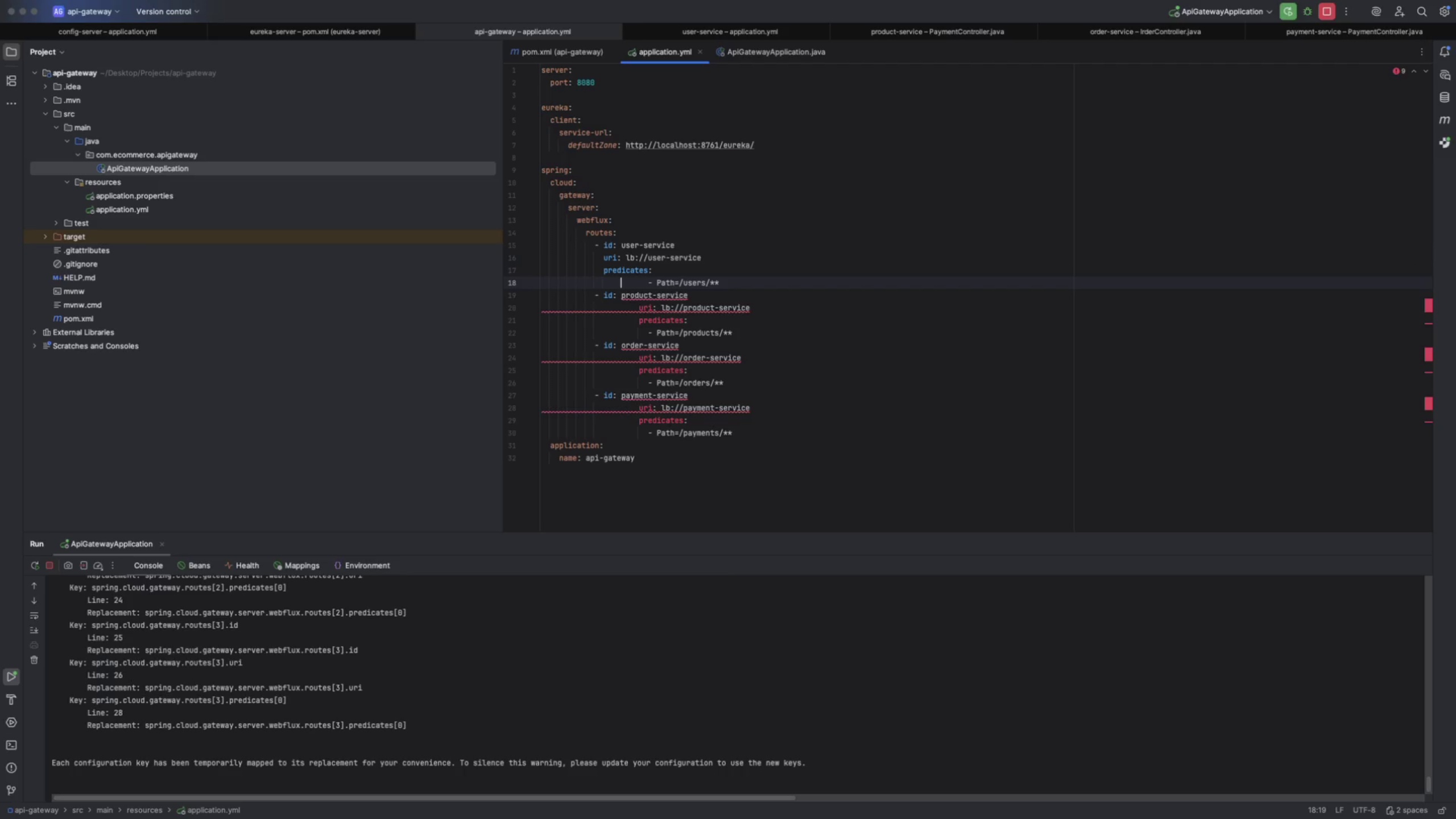 
key(ArrowRight)
 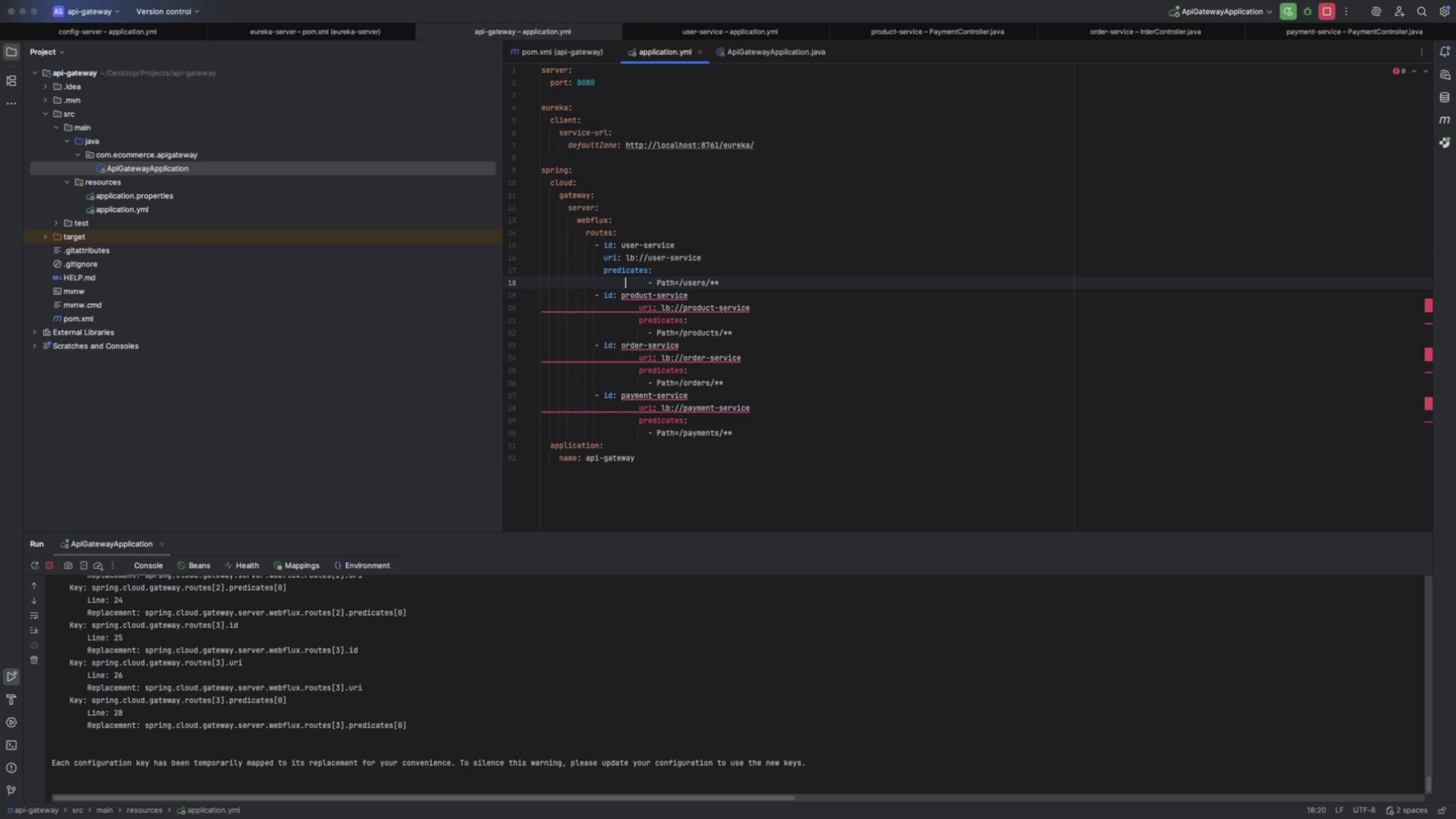 
key(ArrowRight)
 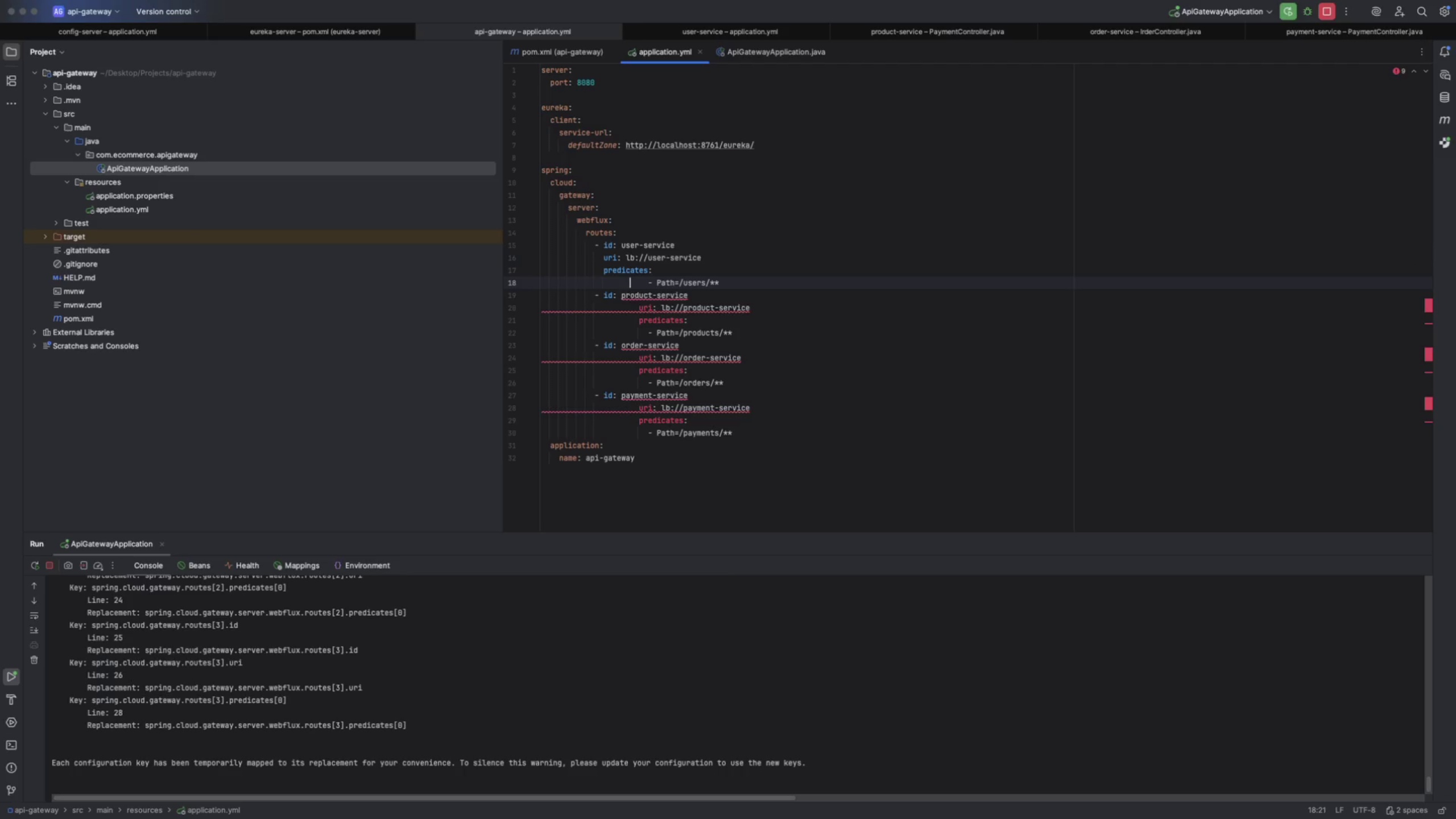 
key(ArrowRight)
 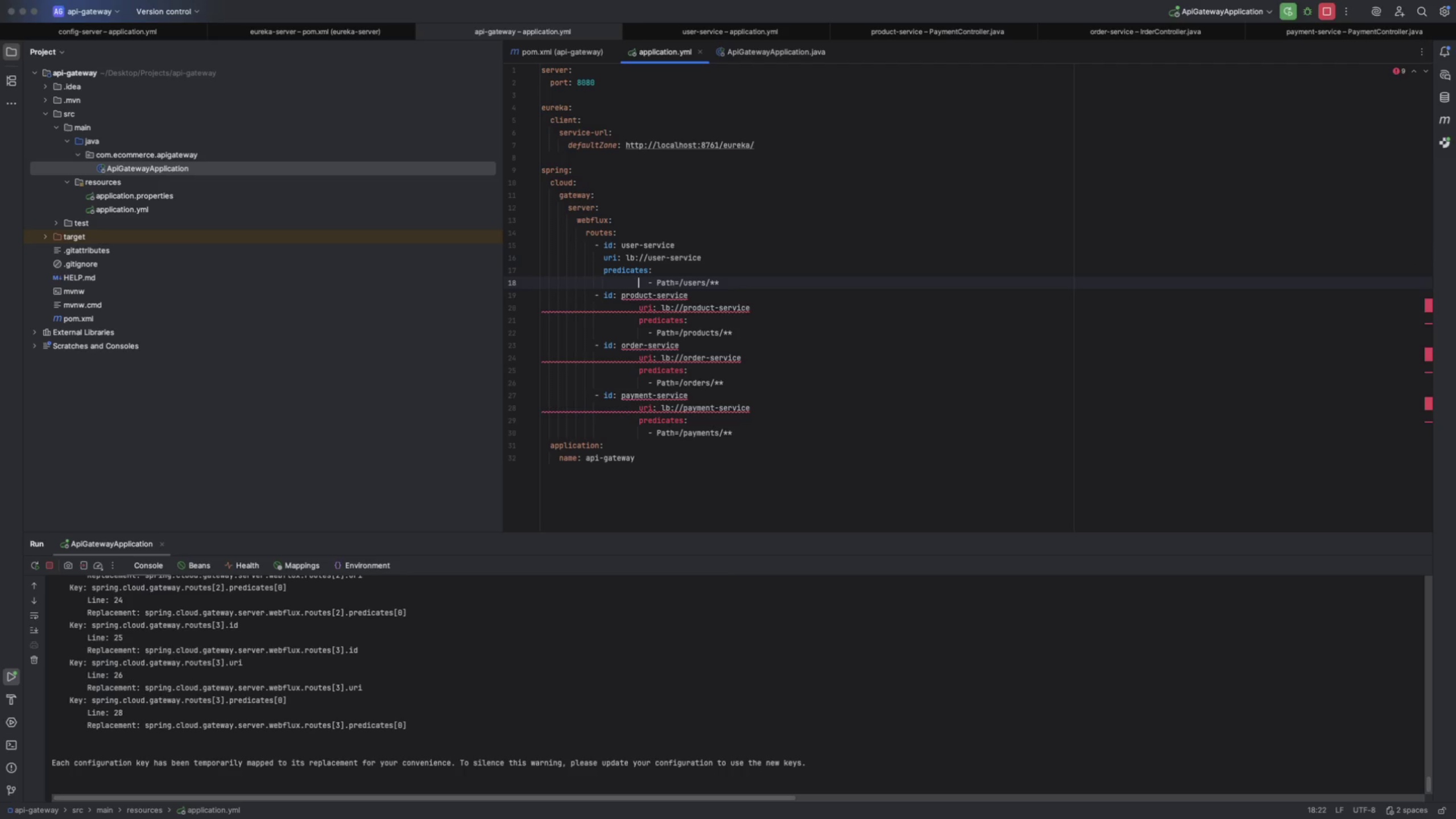 
key(ArrowRight)
 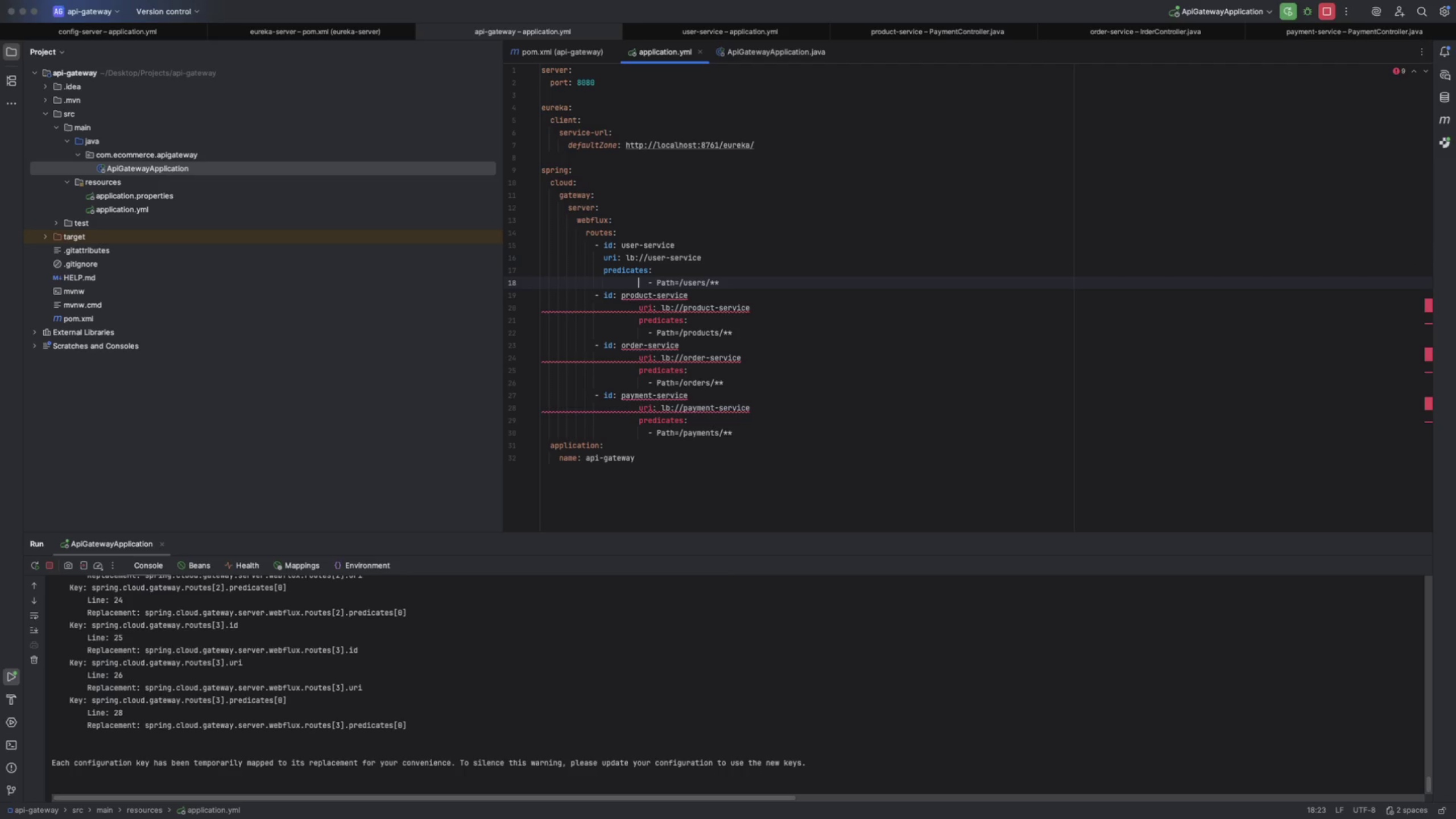 
key(ArrowRight)
 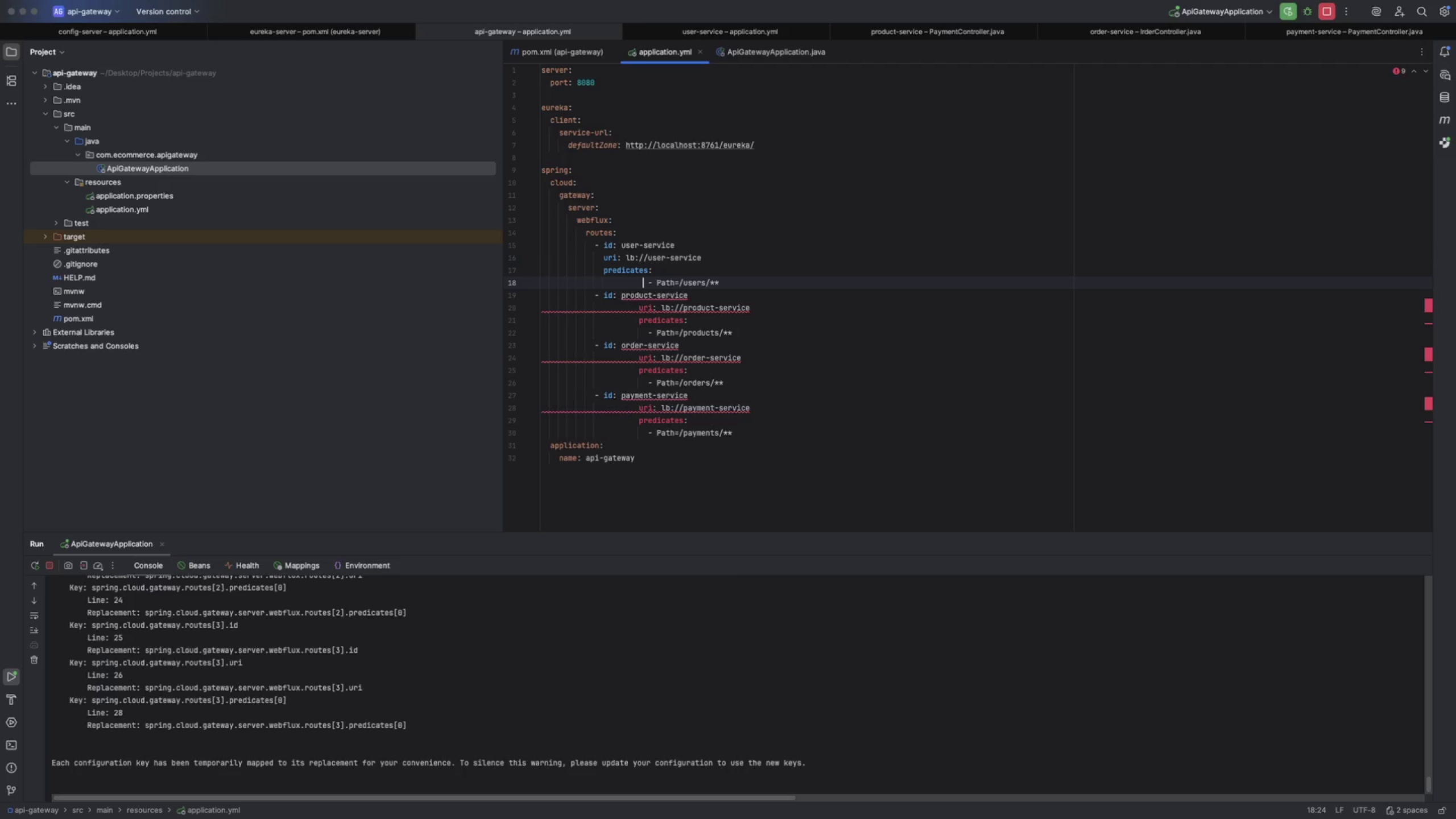 
key(ArrowRight)
 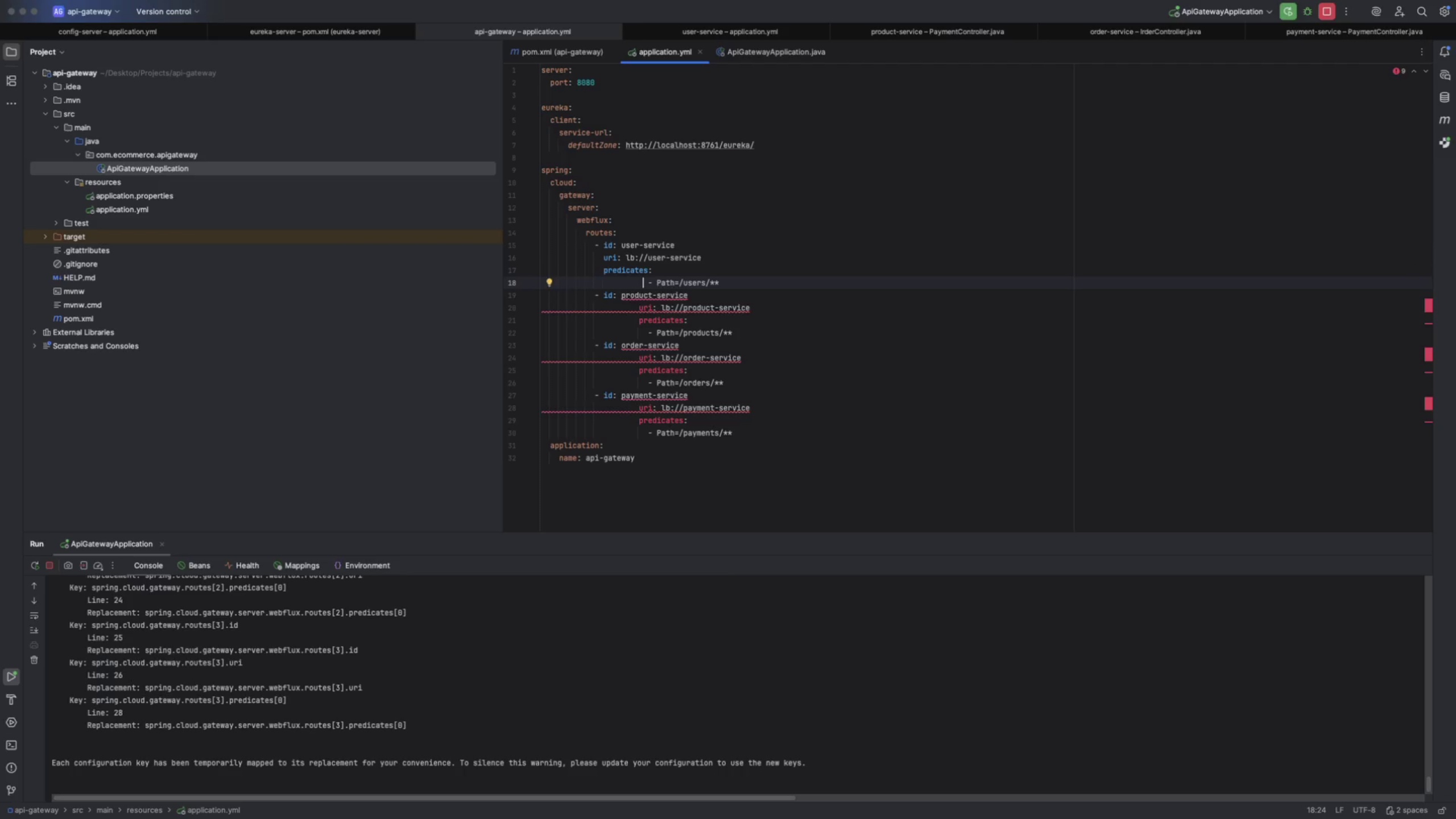 
key(ArrowUp)
 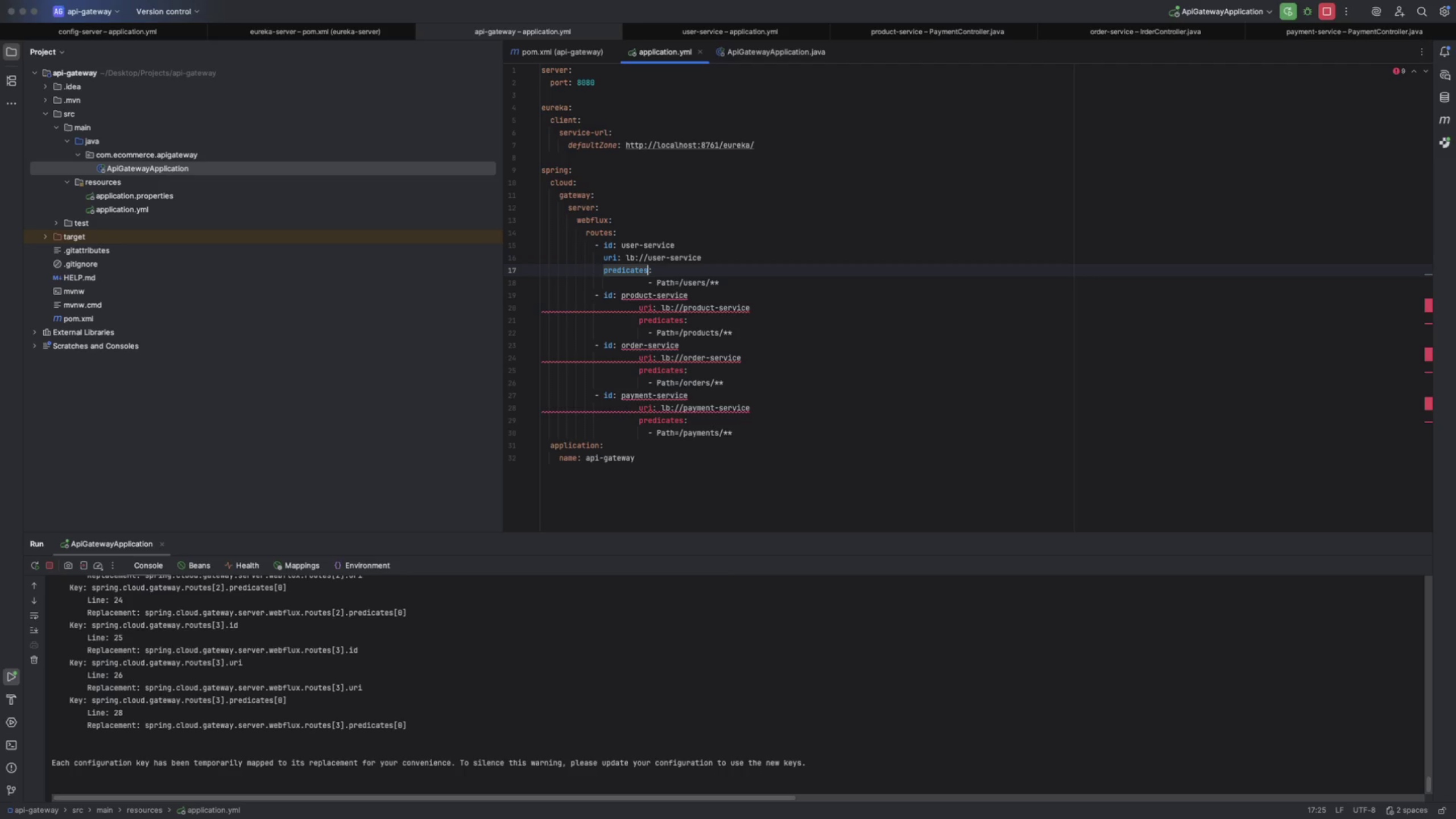 
key(ArrowRight)
 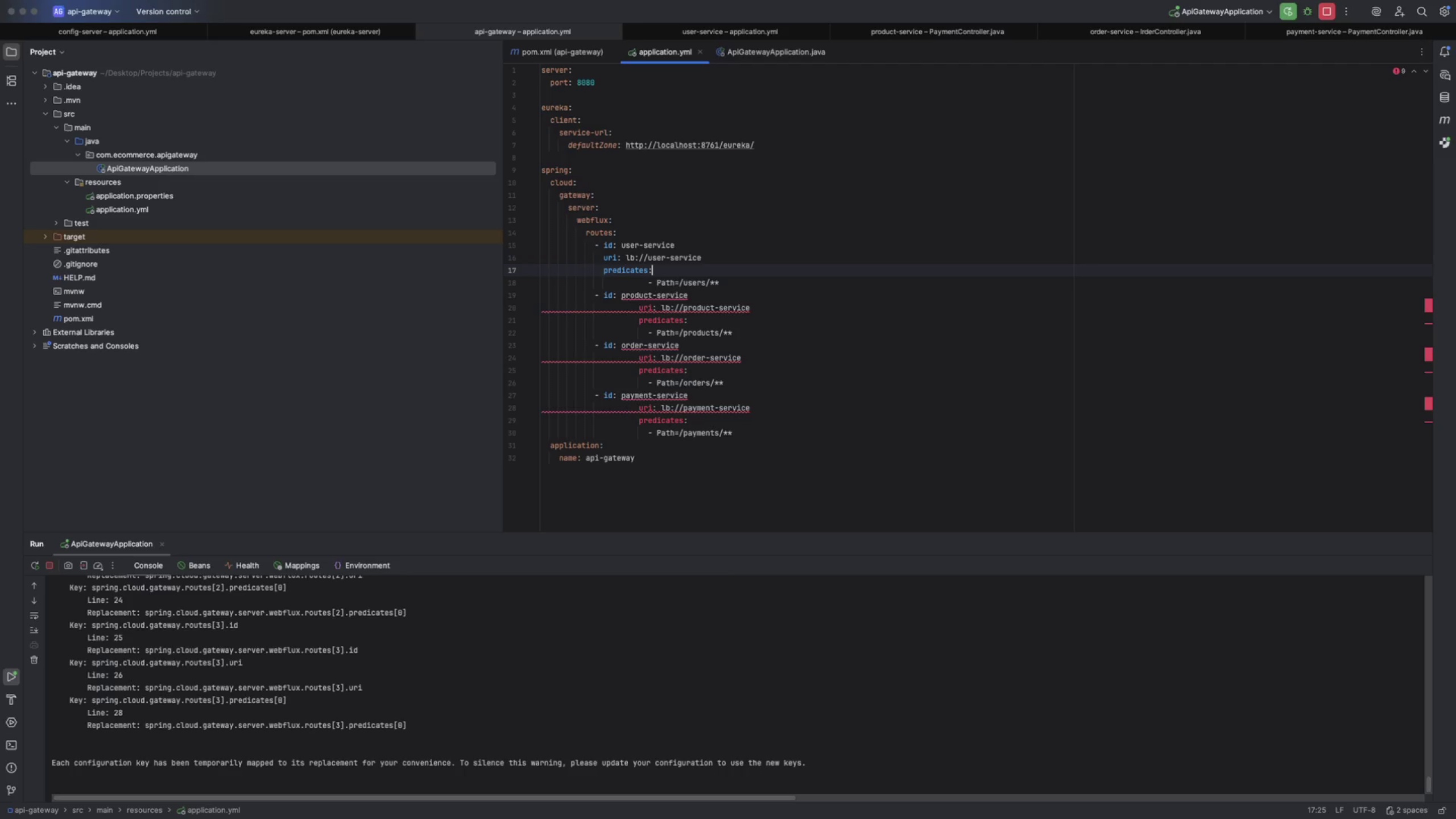 
key(ArrowRight)
 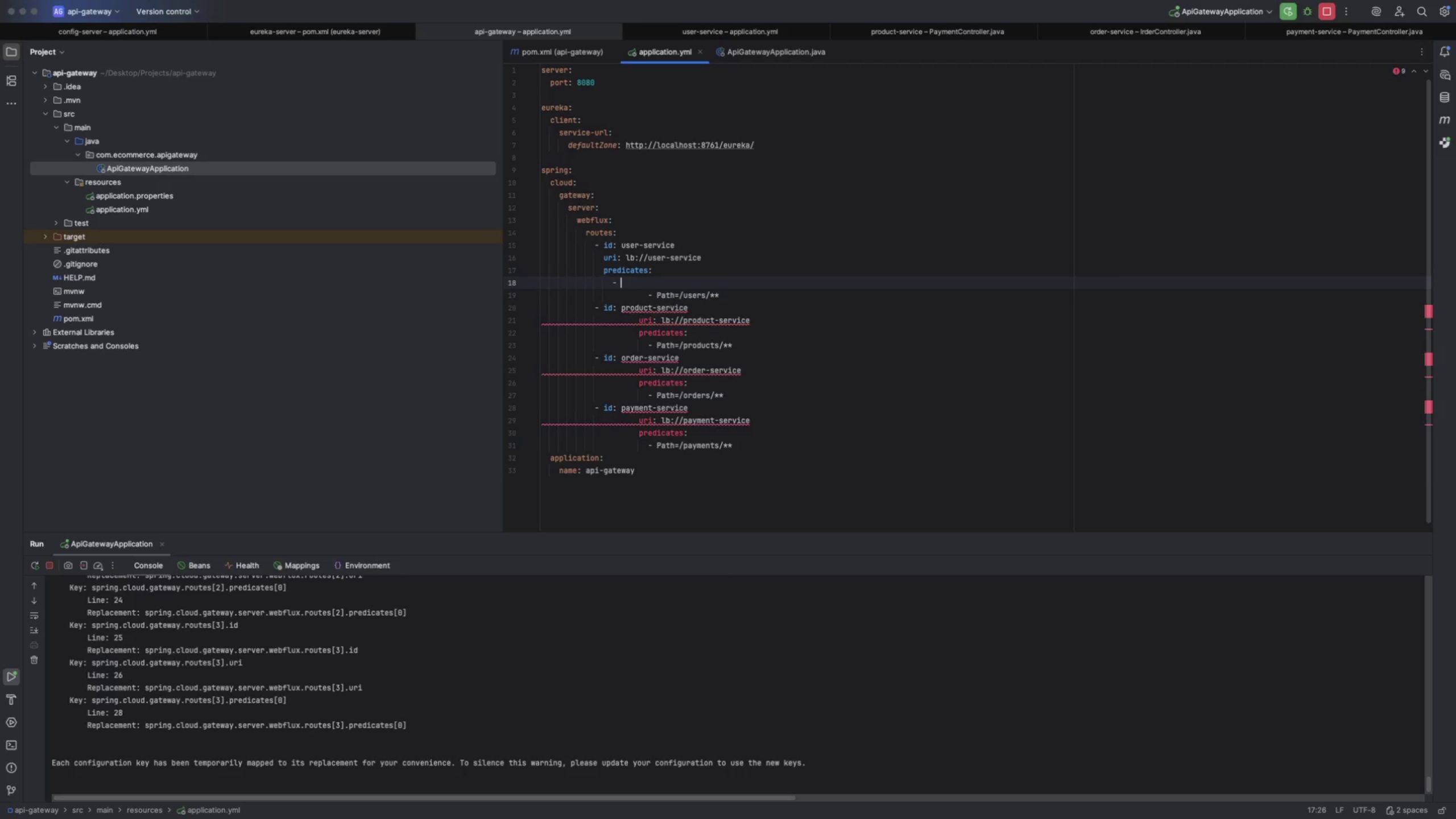 
key(Enter)
 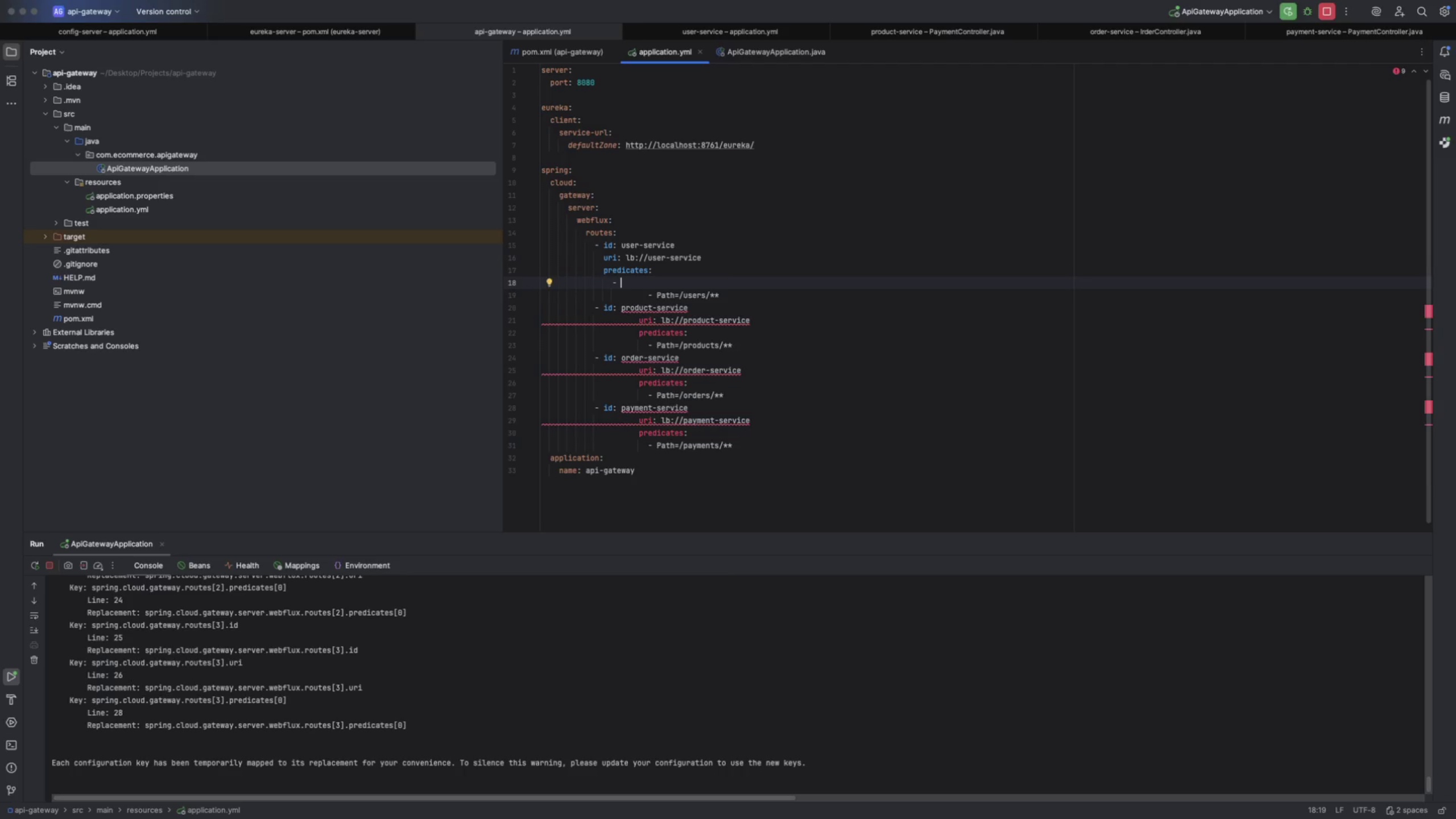 
key(ArrowDown)
 